 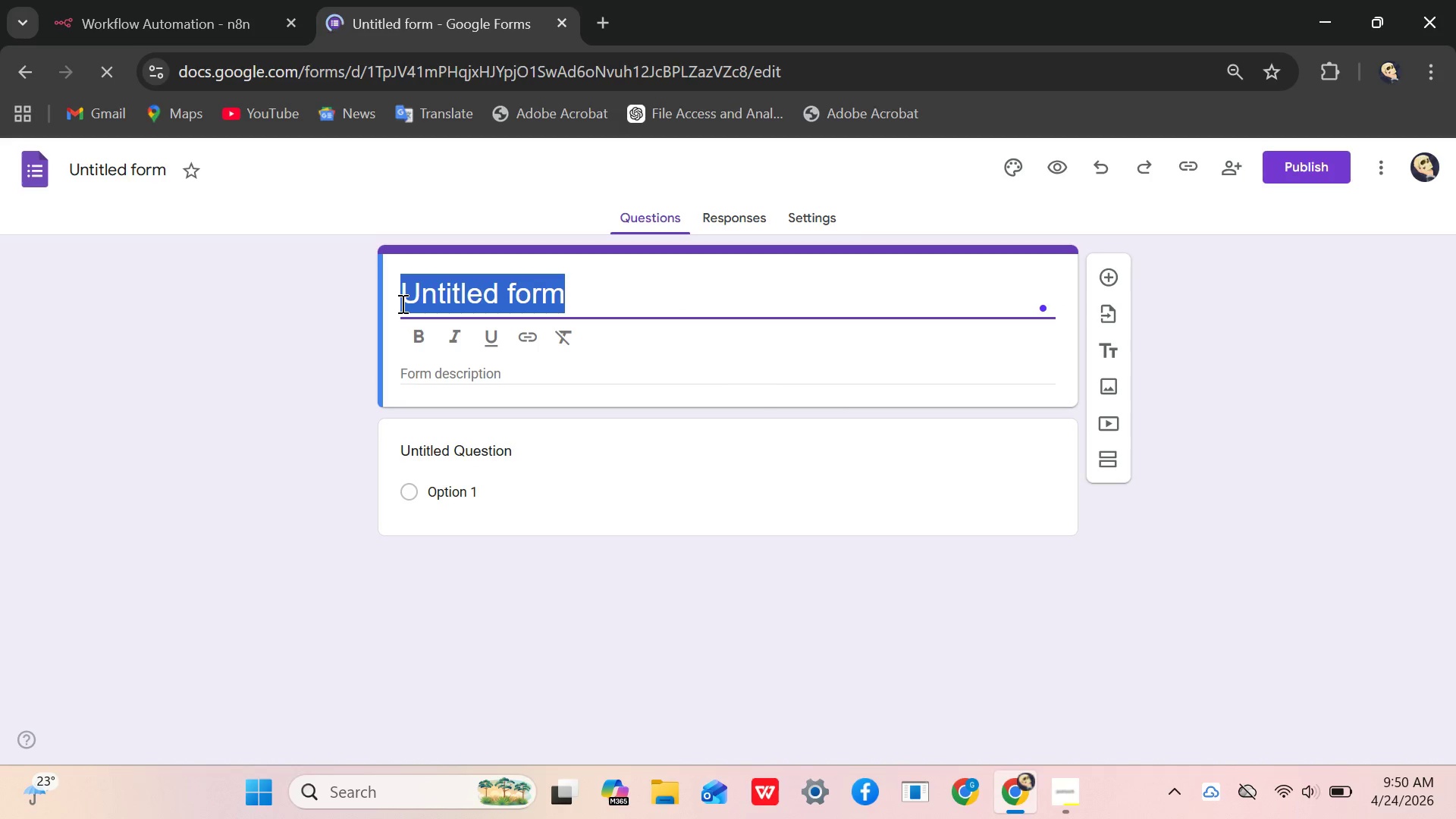 
key(Control+V)
 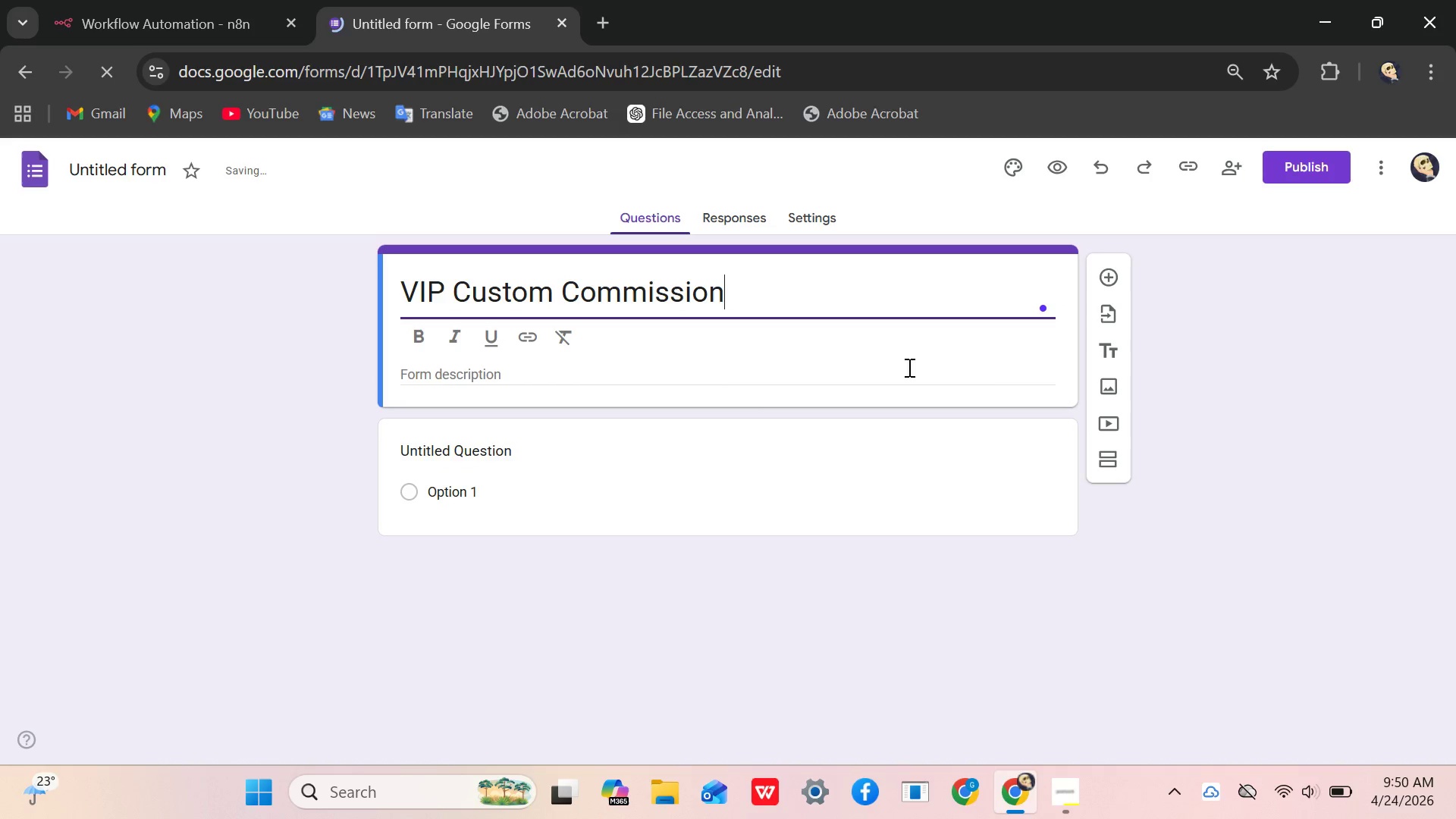 
mouse_move([1060, 290])
 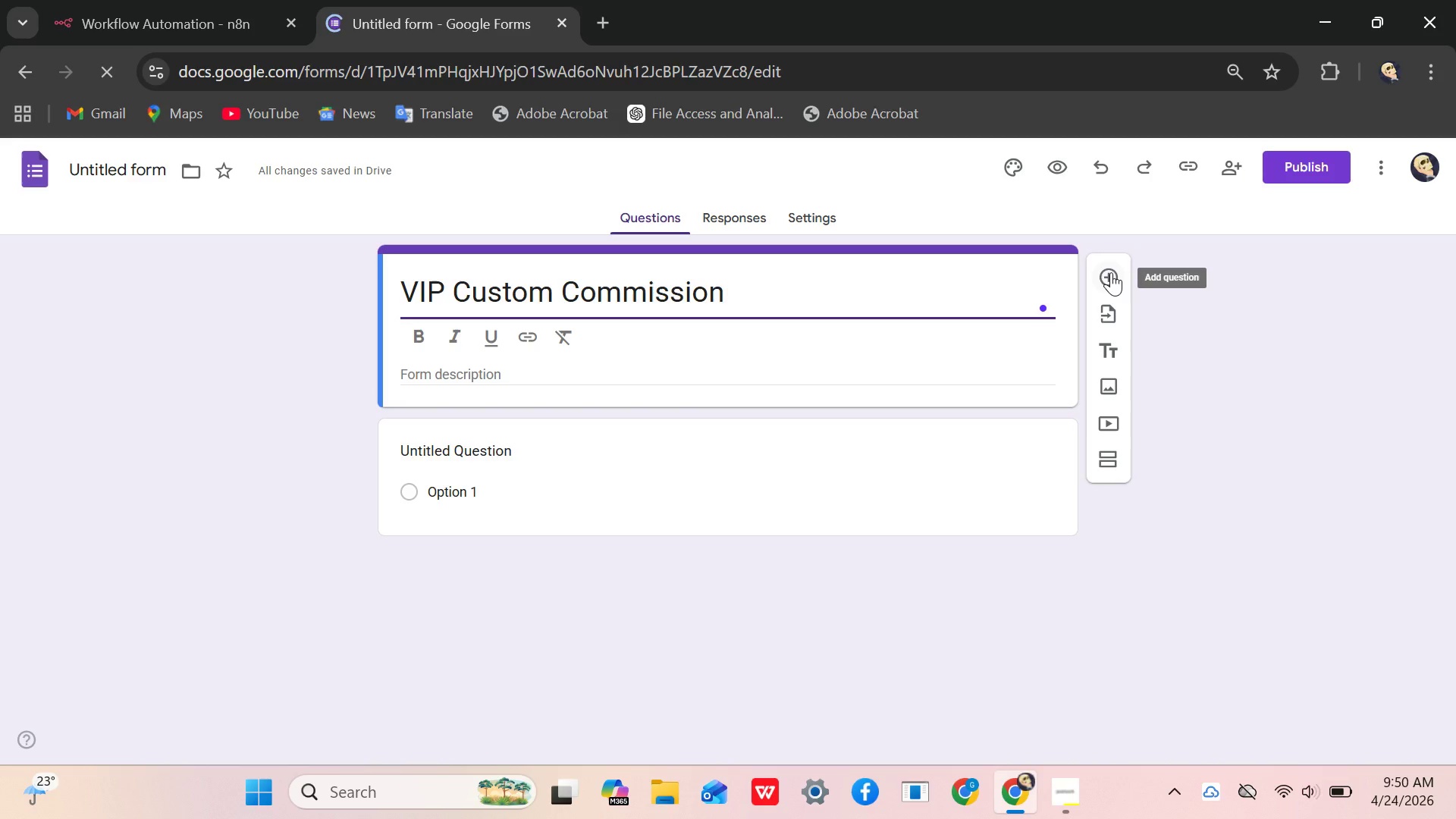 
left_click([1111, 272])
 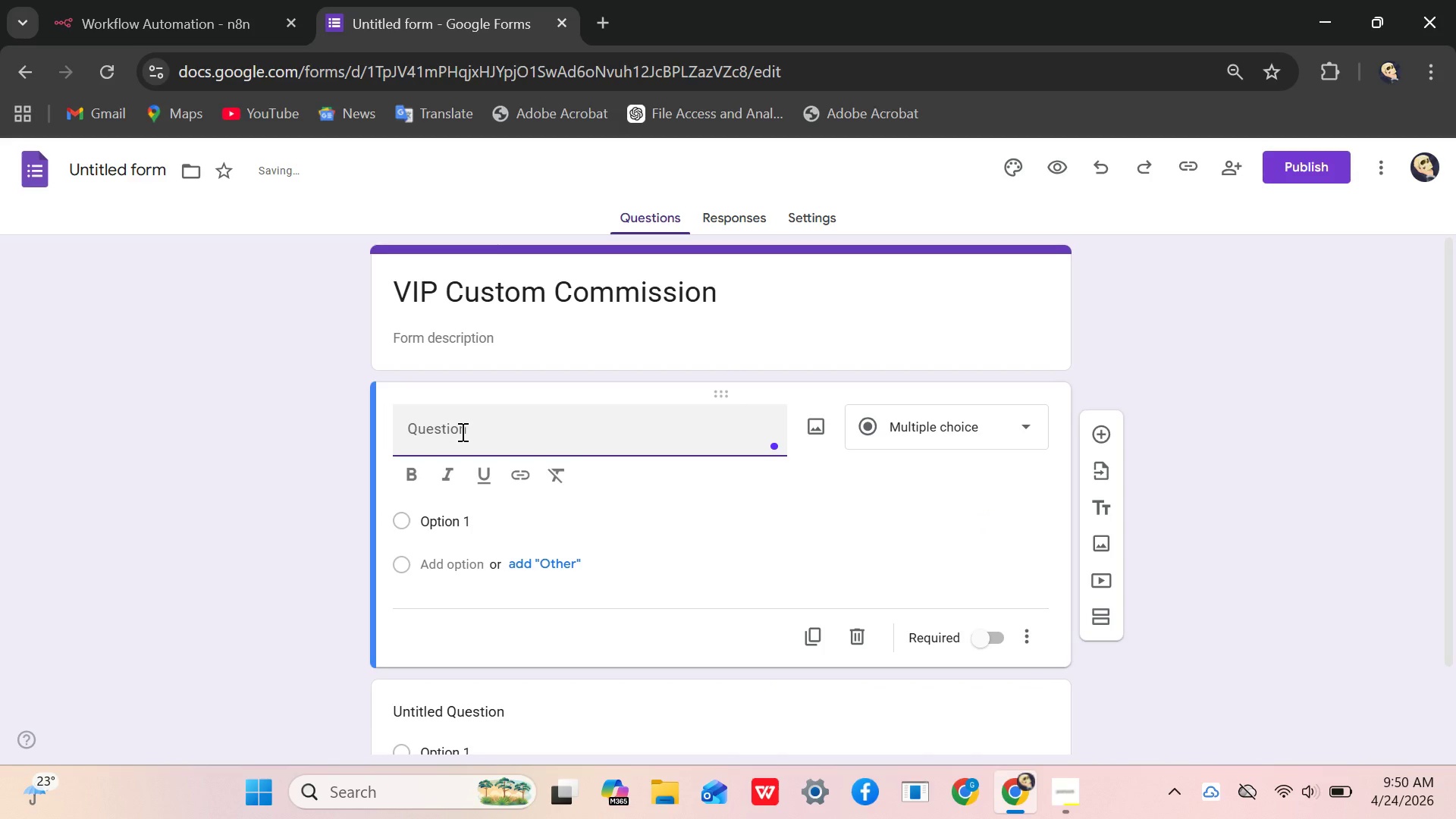 
type(Full Name)
 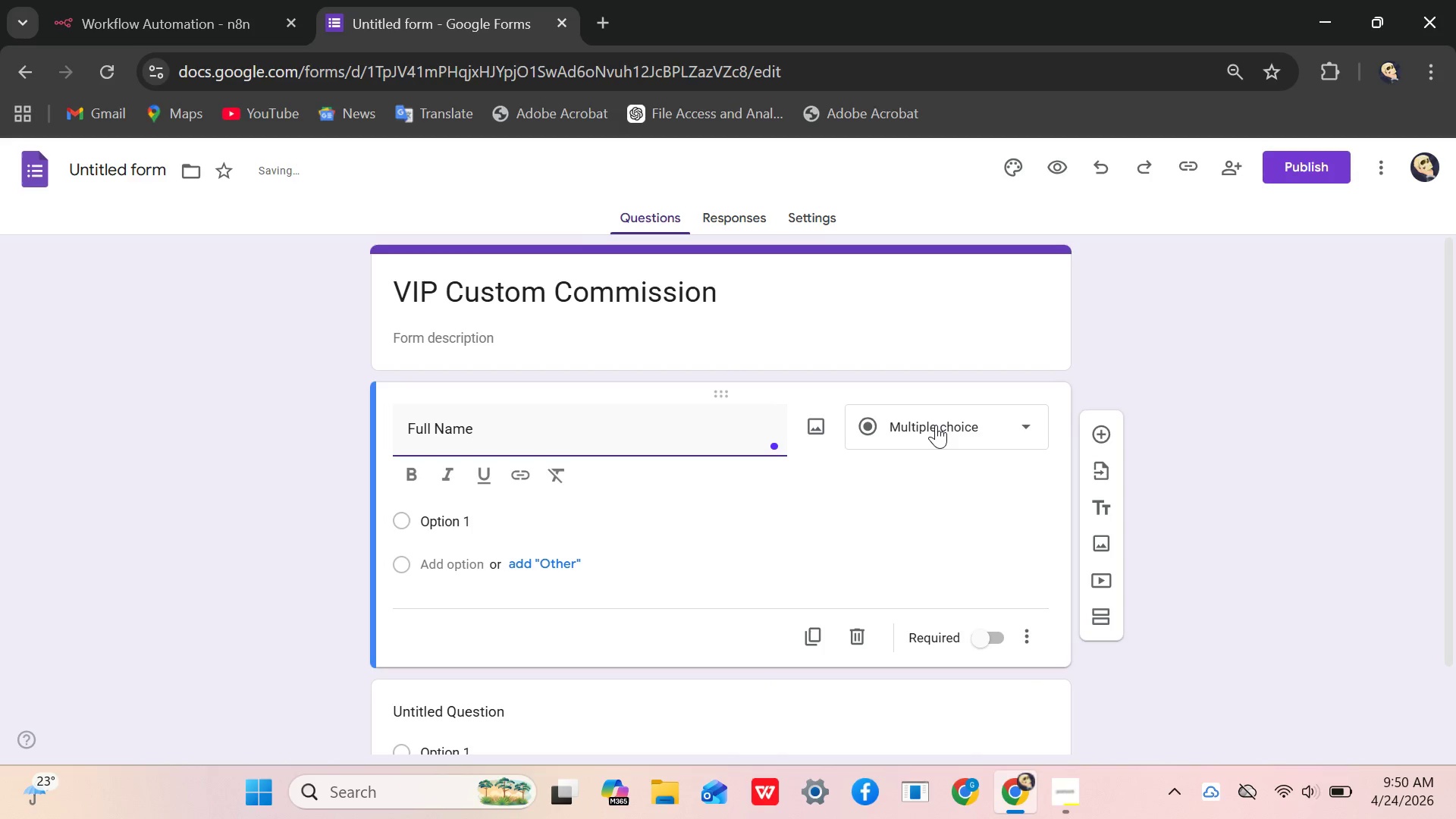 
left_click([936, 425])
 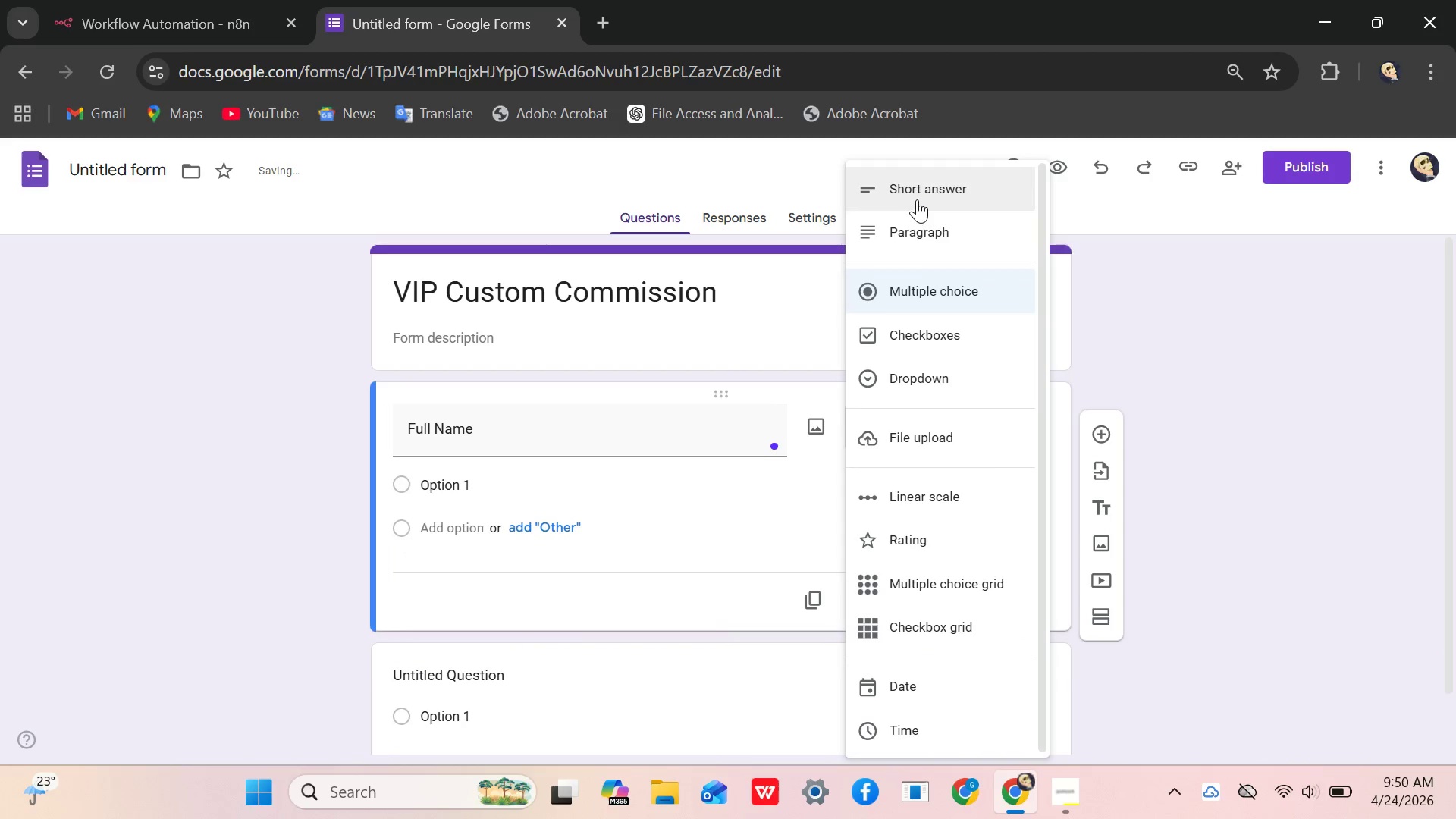 
left_click([917, 199])
 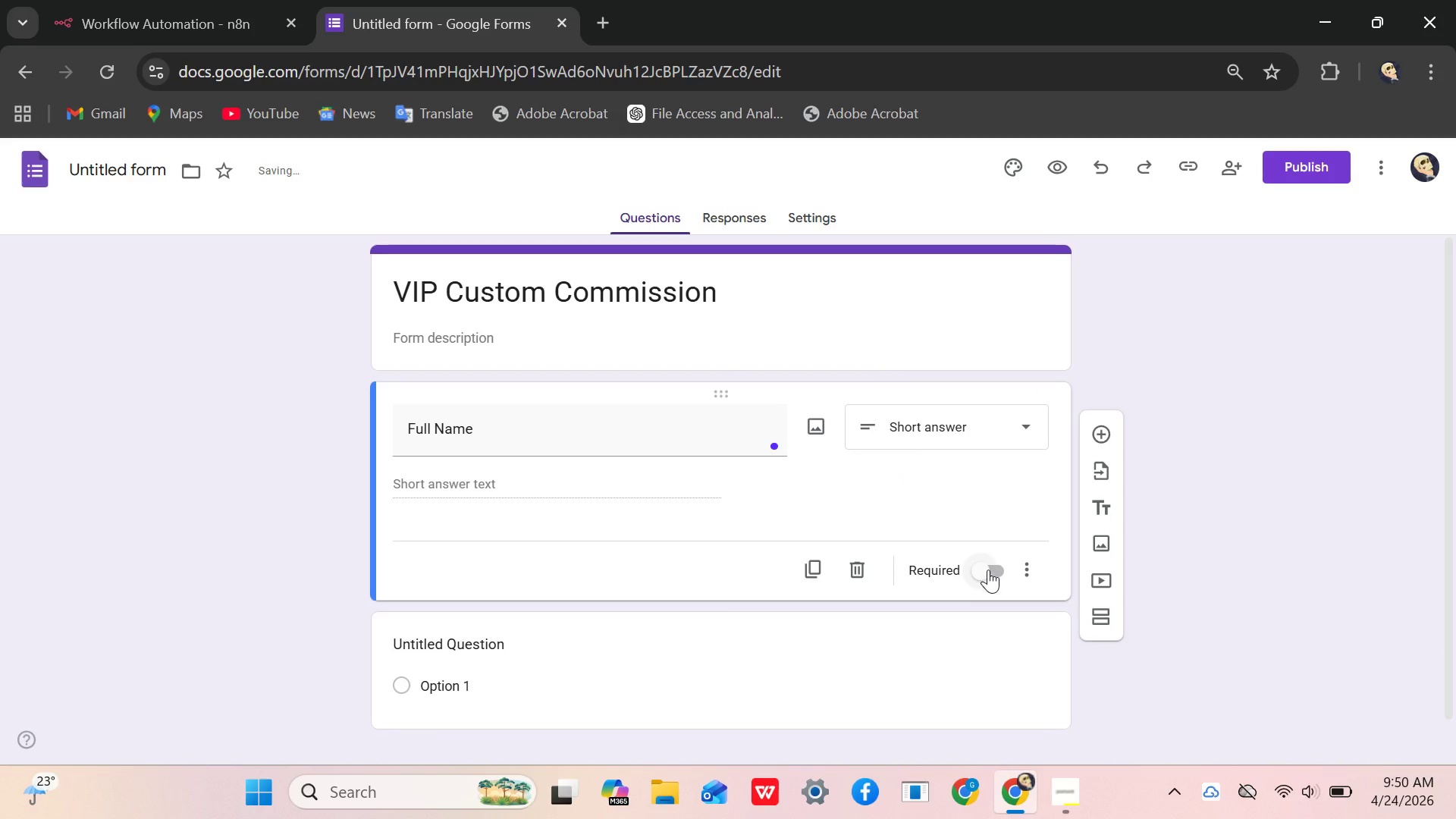 
left_click([988, 570])
 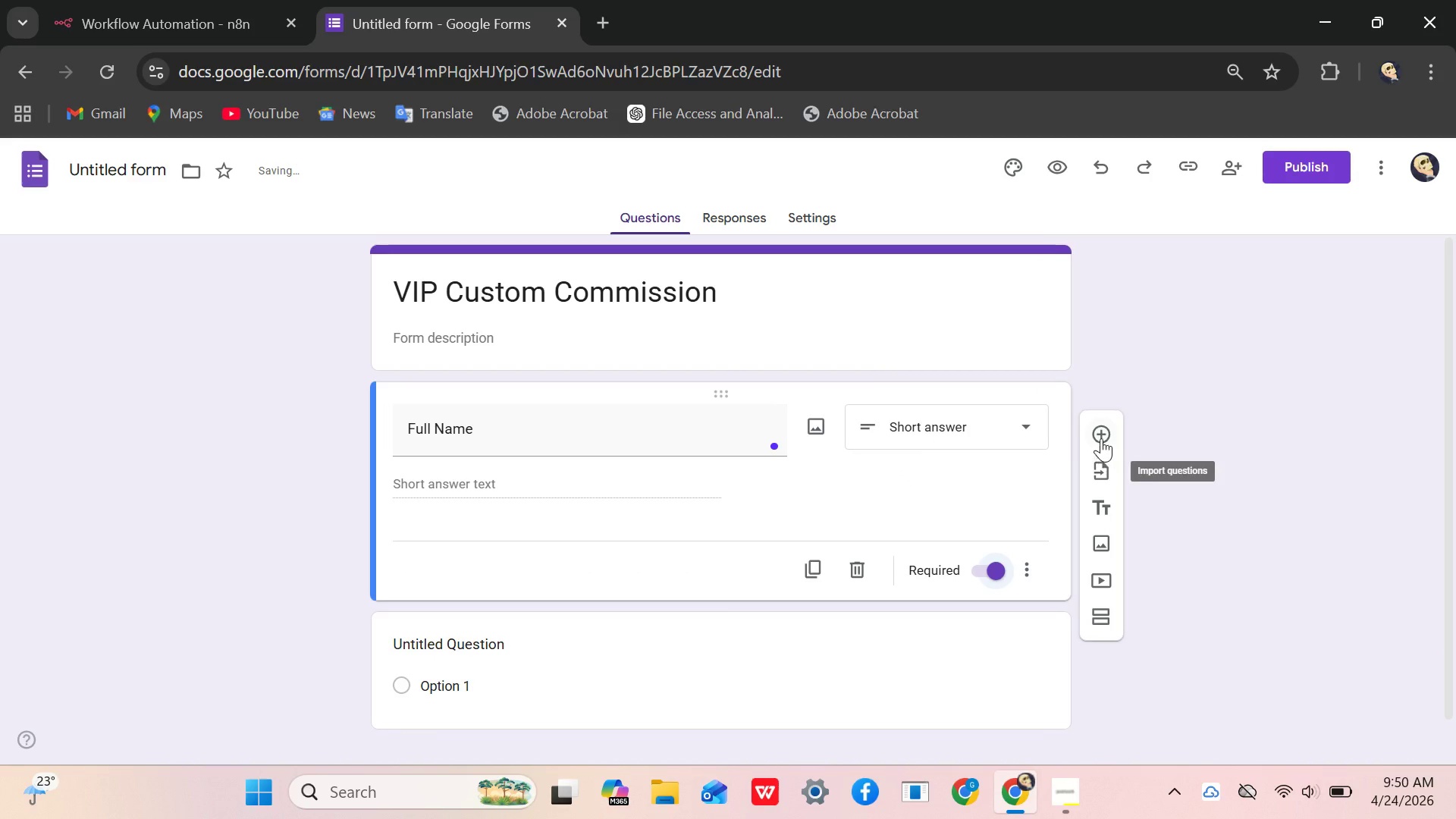 
left_click([1101, 430])
 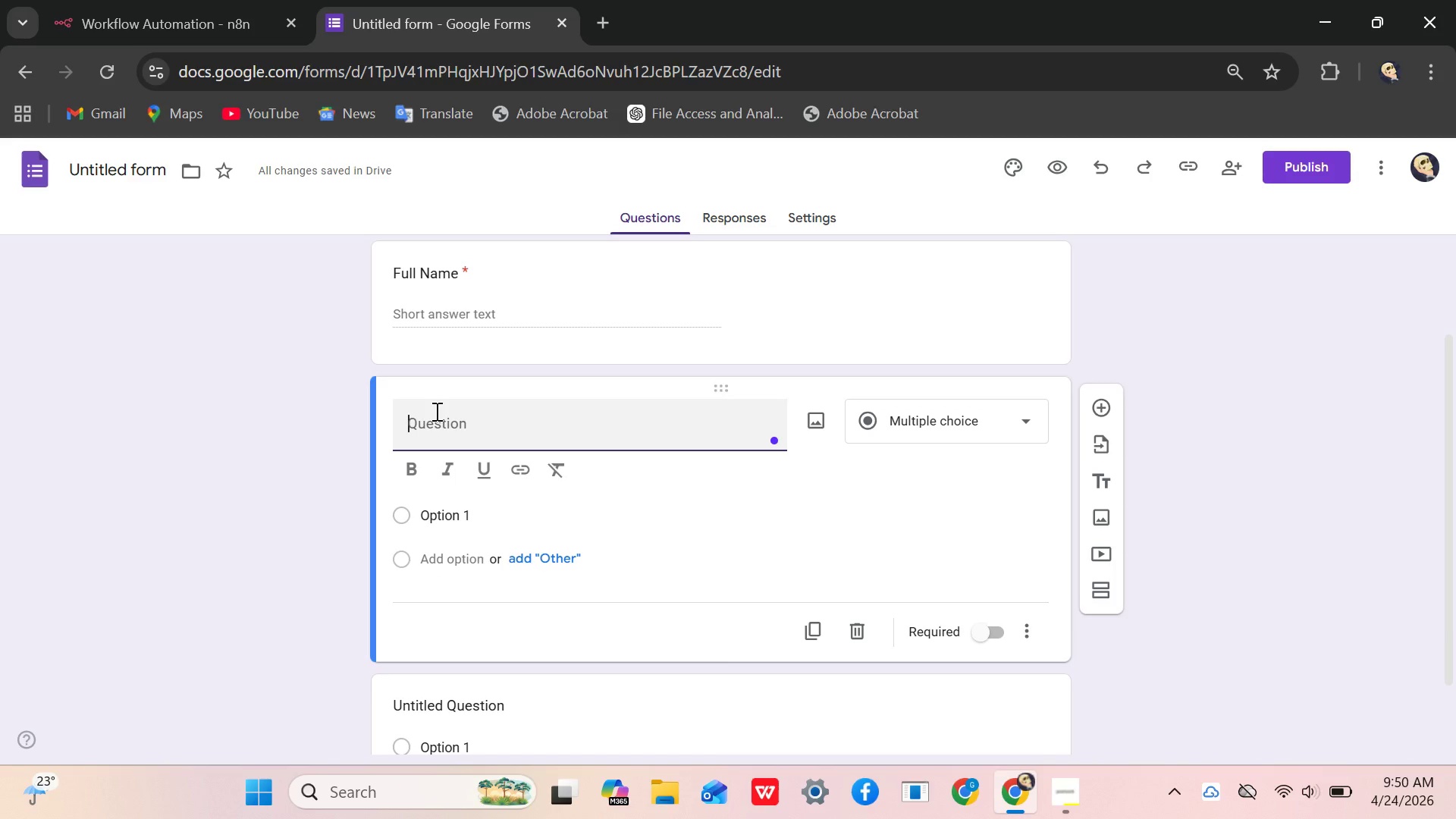 
wait(5.88)
 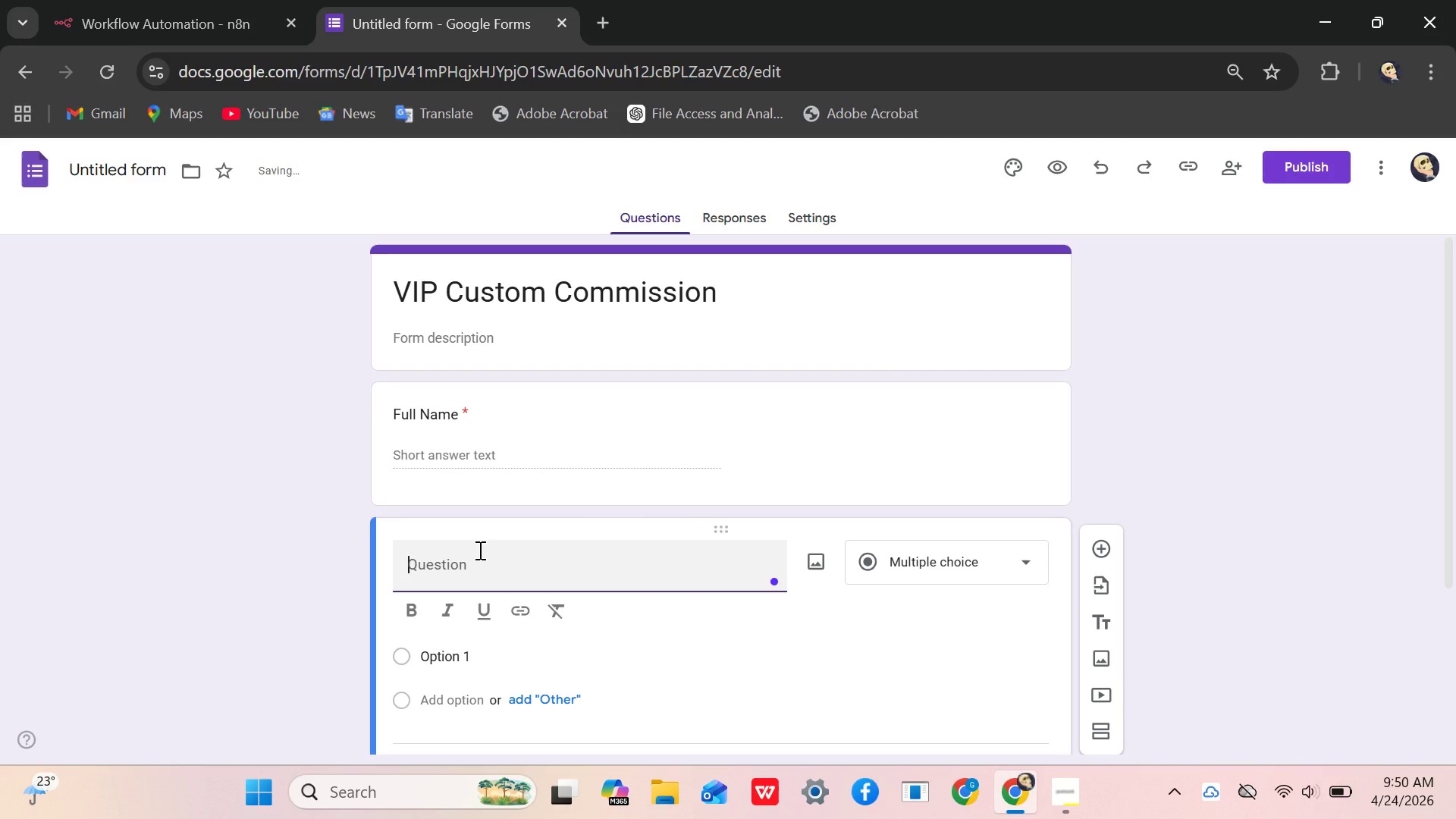 
type(Email address)
 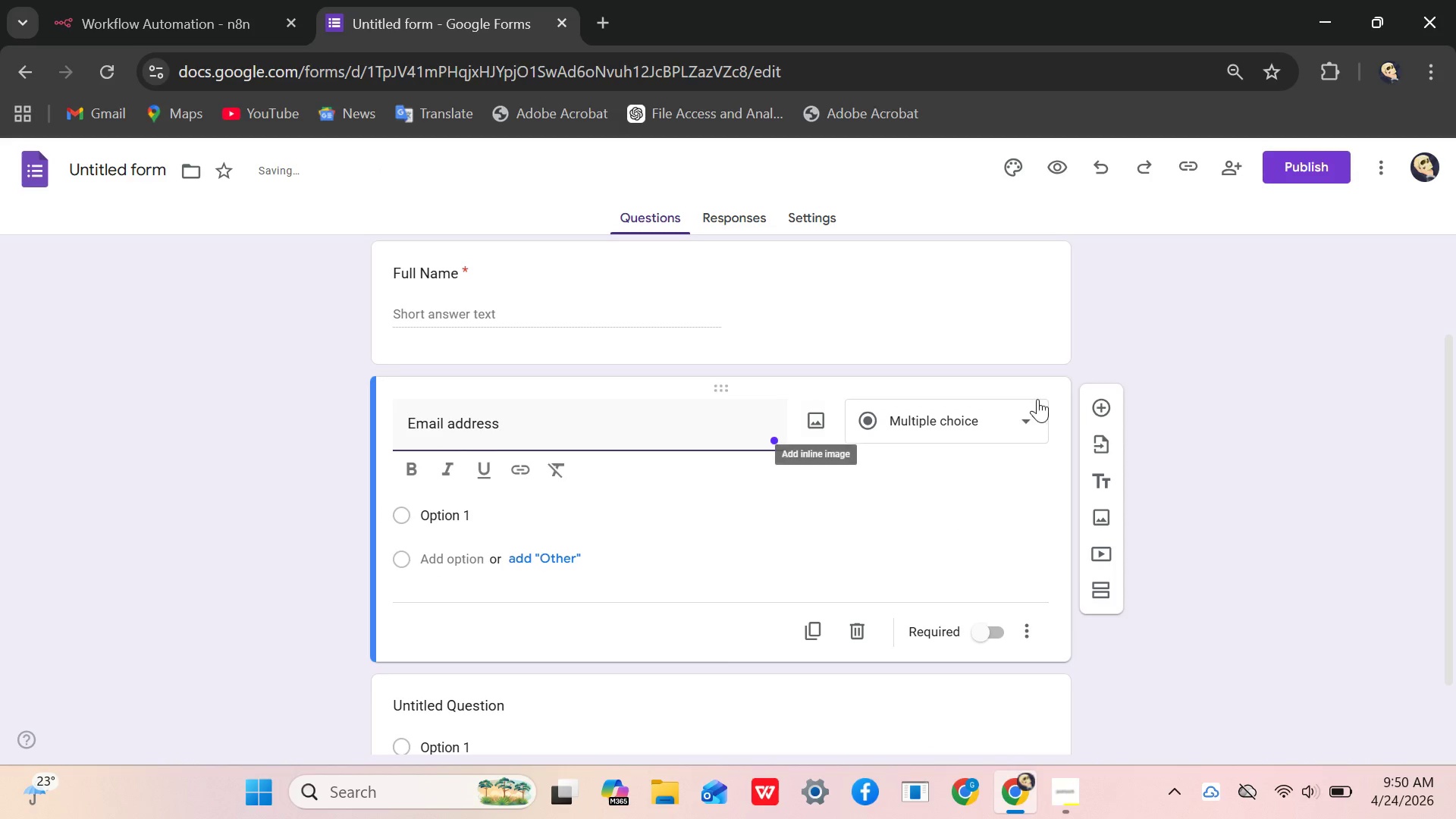 
left_click([1032, 413])
 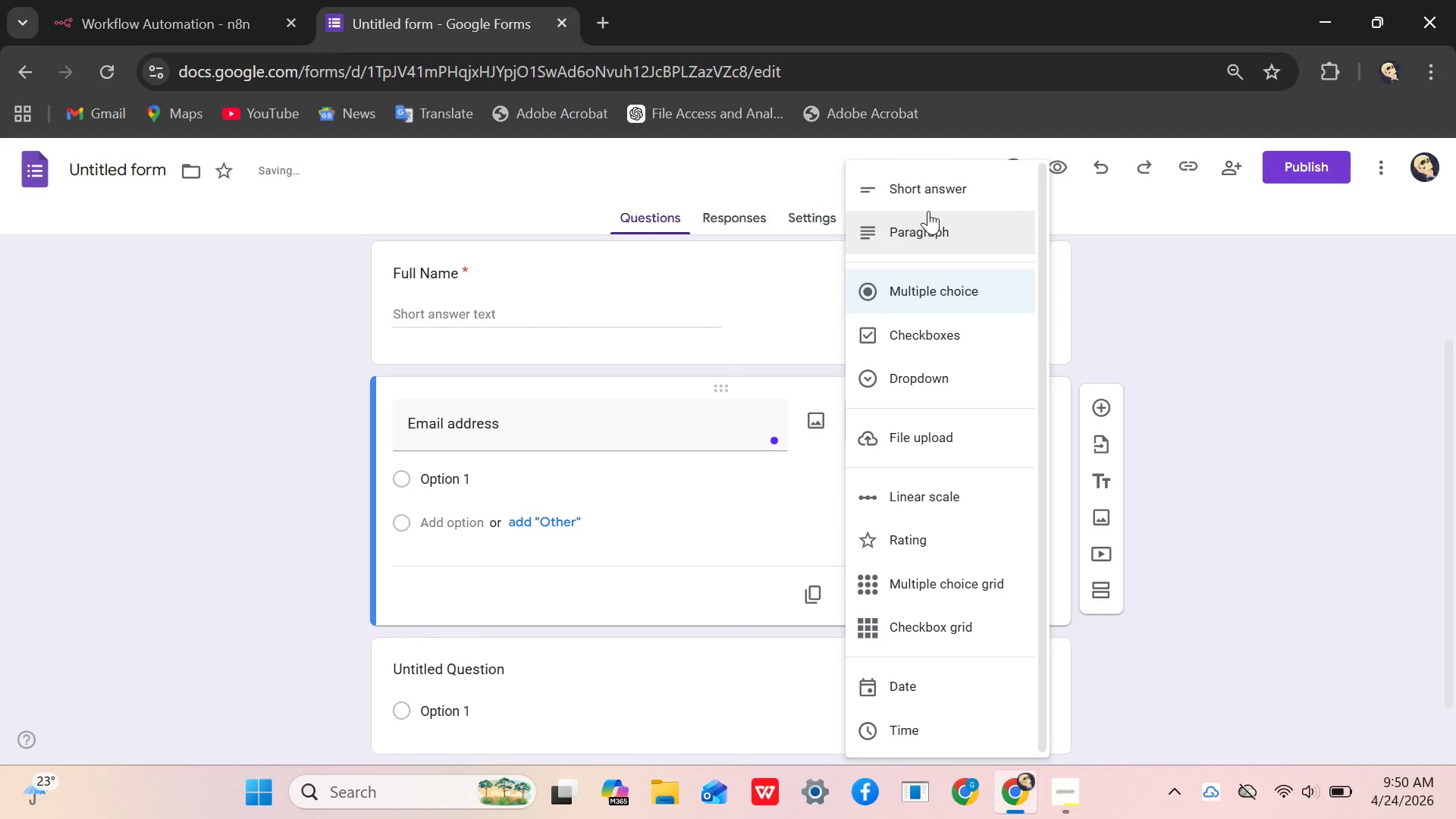 
left_click([931, 202])
 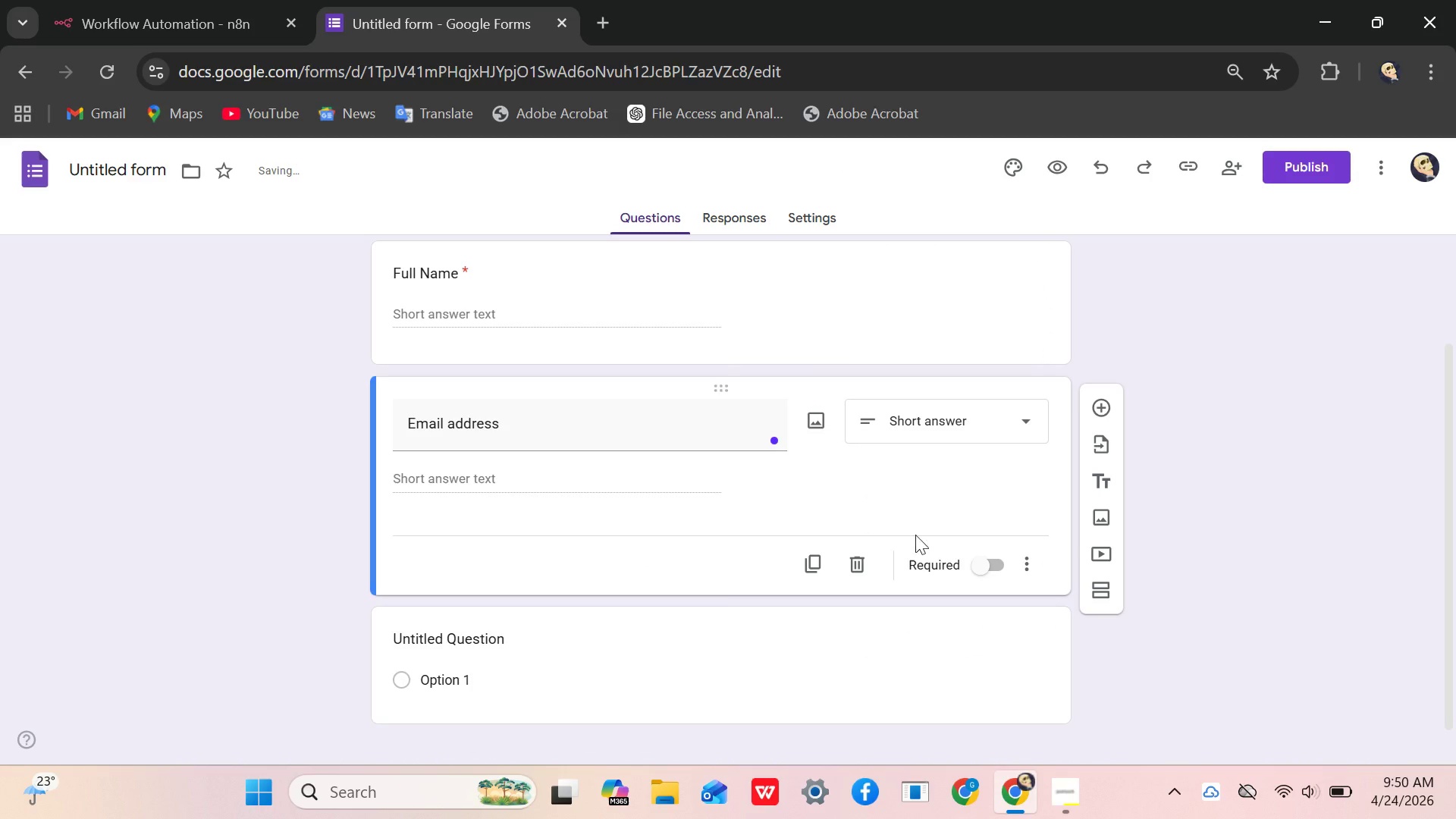 
left_click([981, 557])
 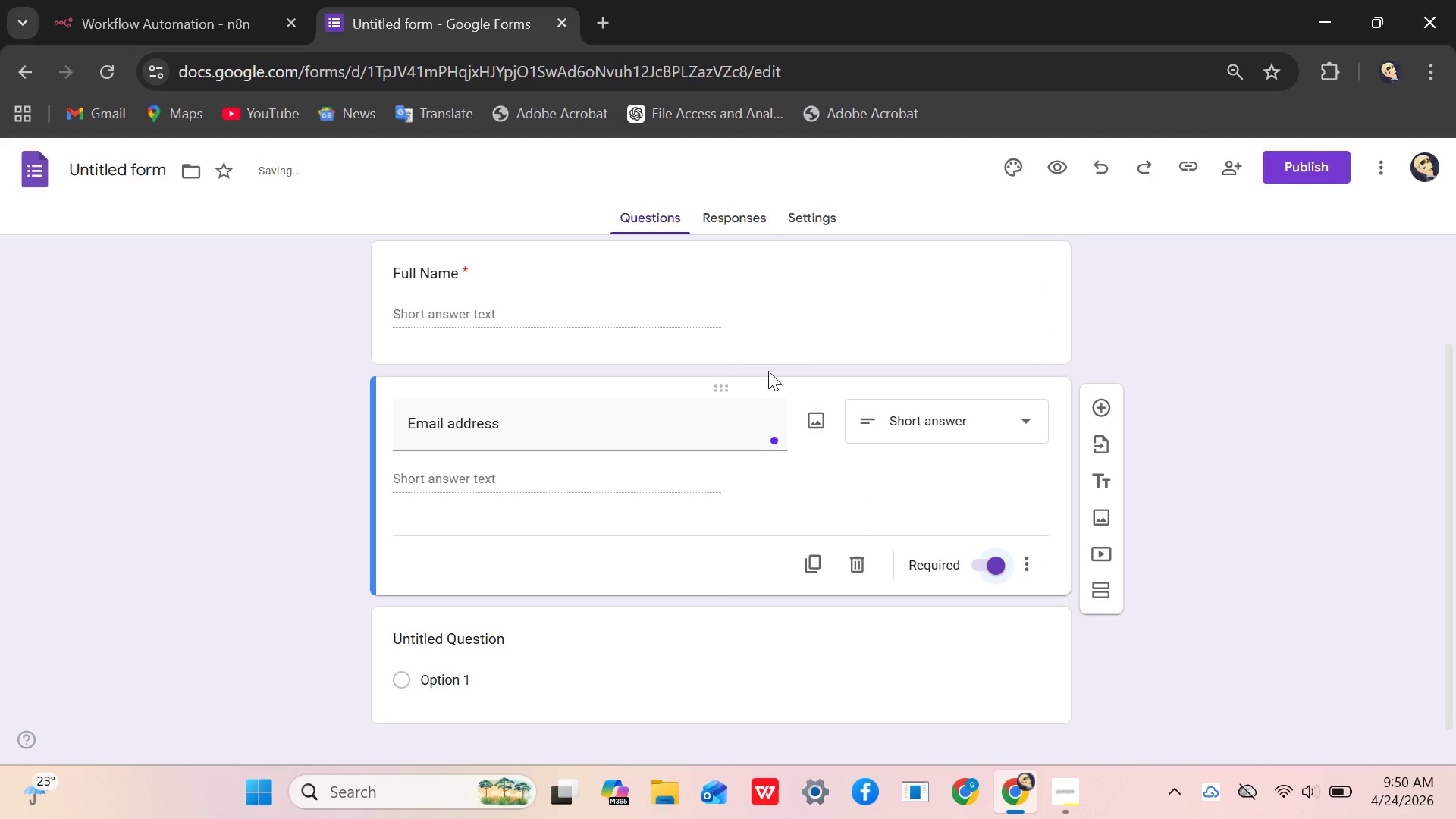 
wait(5.44)
 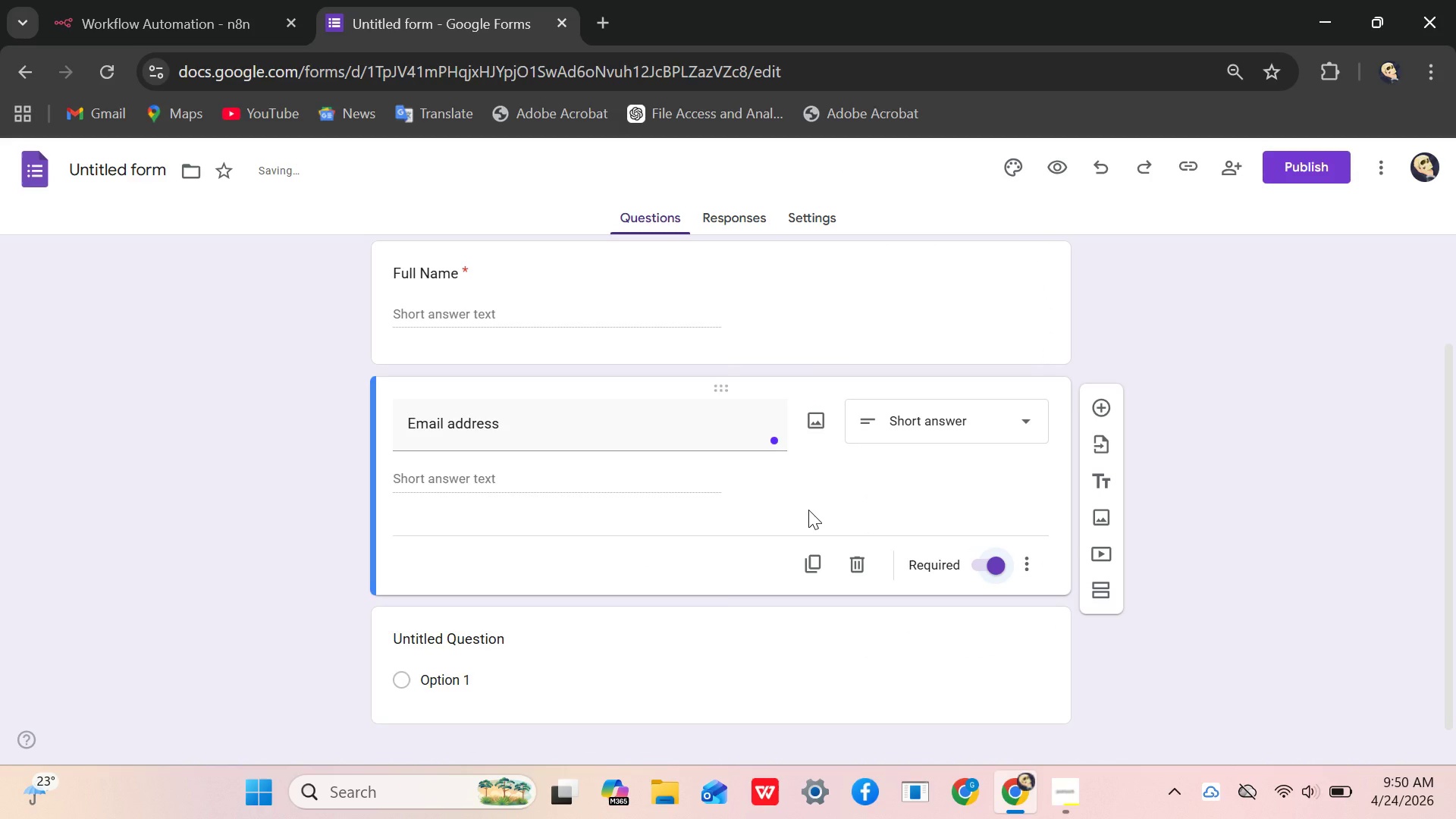 
left_click([1100, 409])
 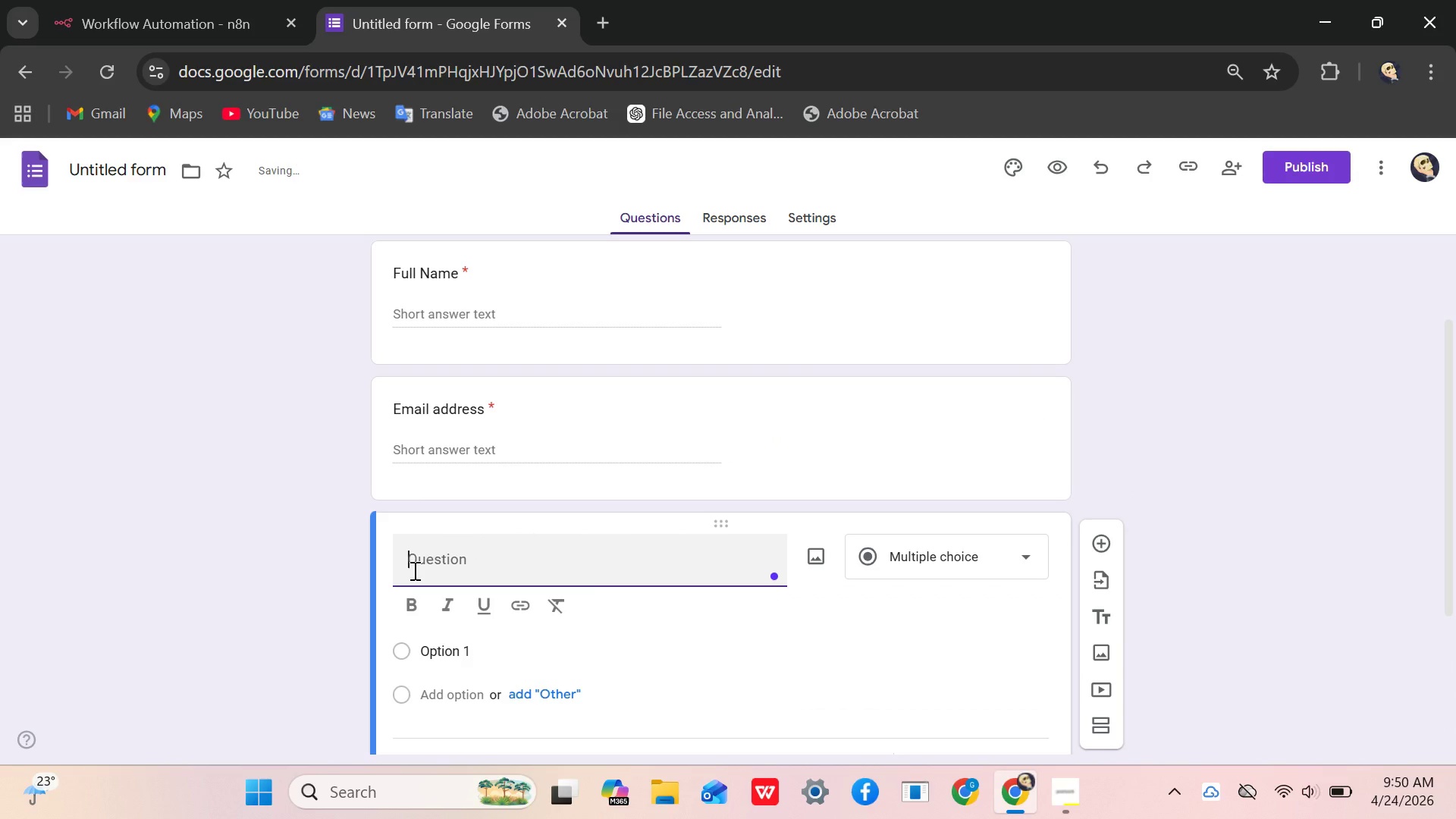 
type(Event Date)
 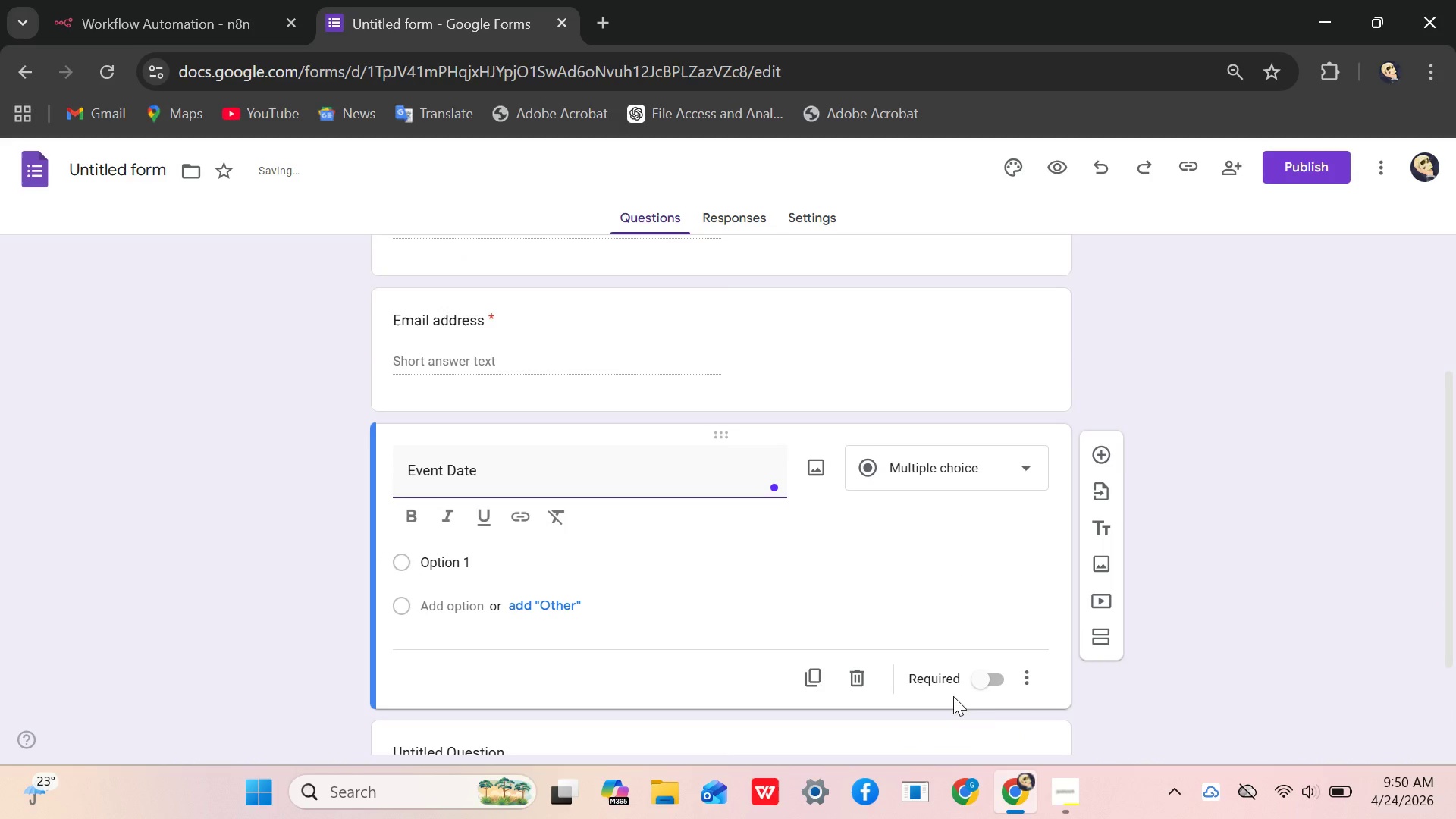 
left_click([987, 677])
 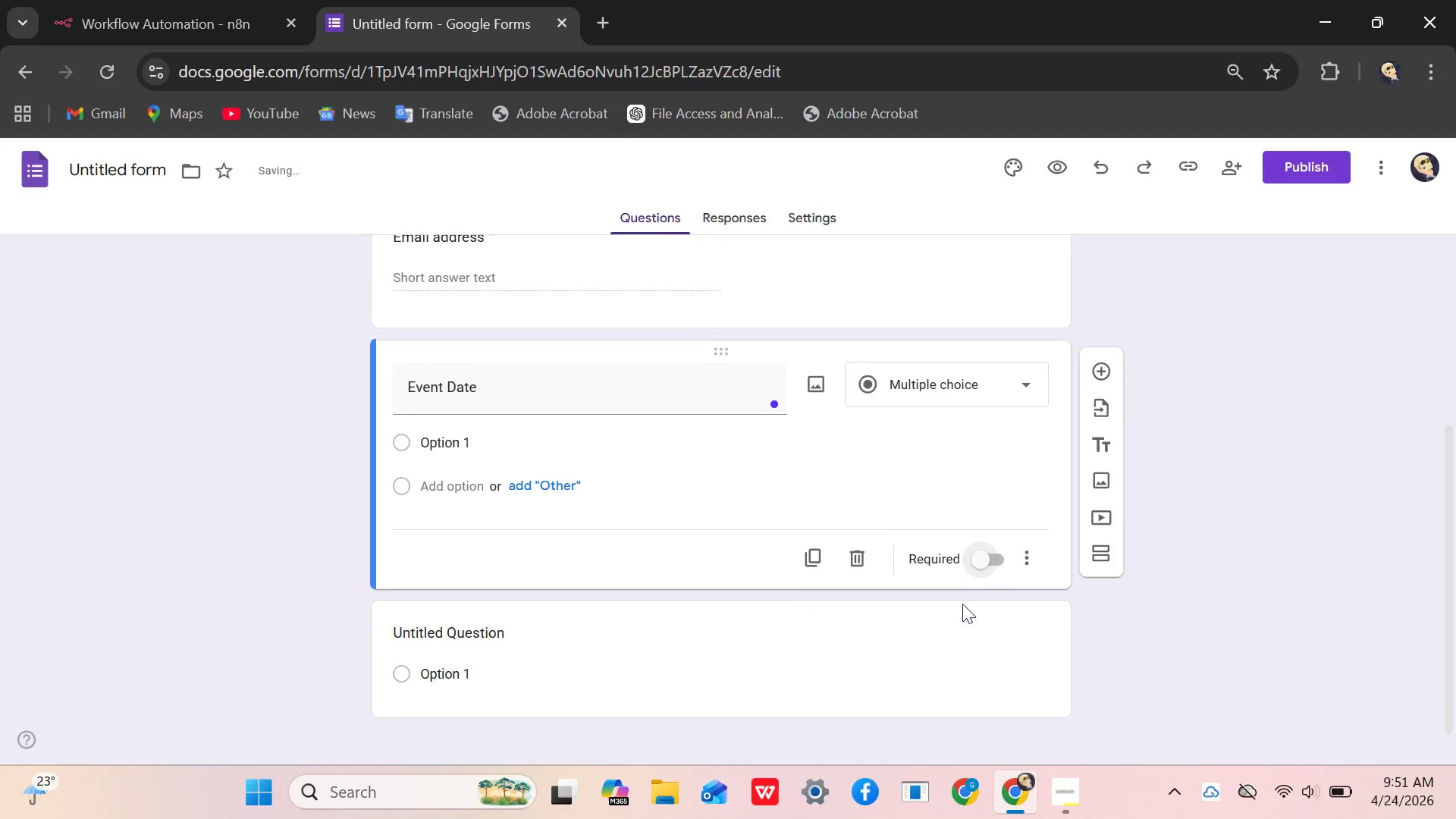 
left_click([990, 535])
 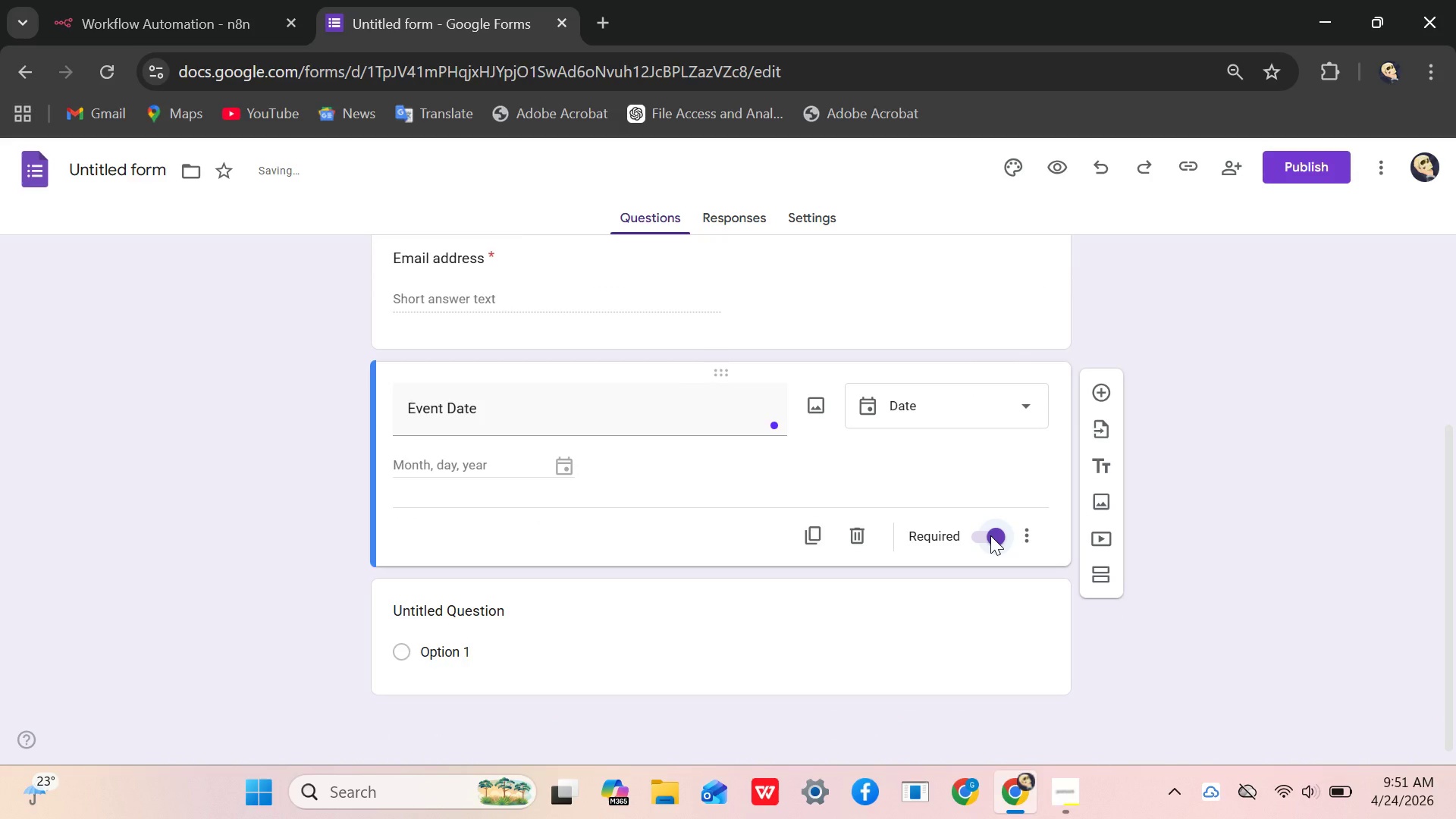 
left_click([990, 535])
 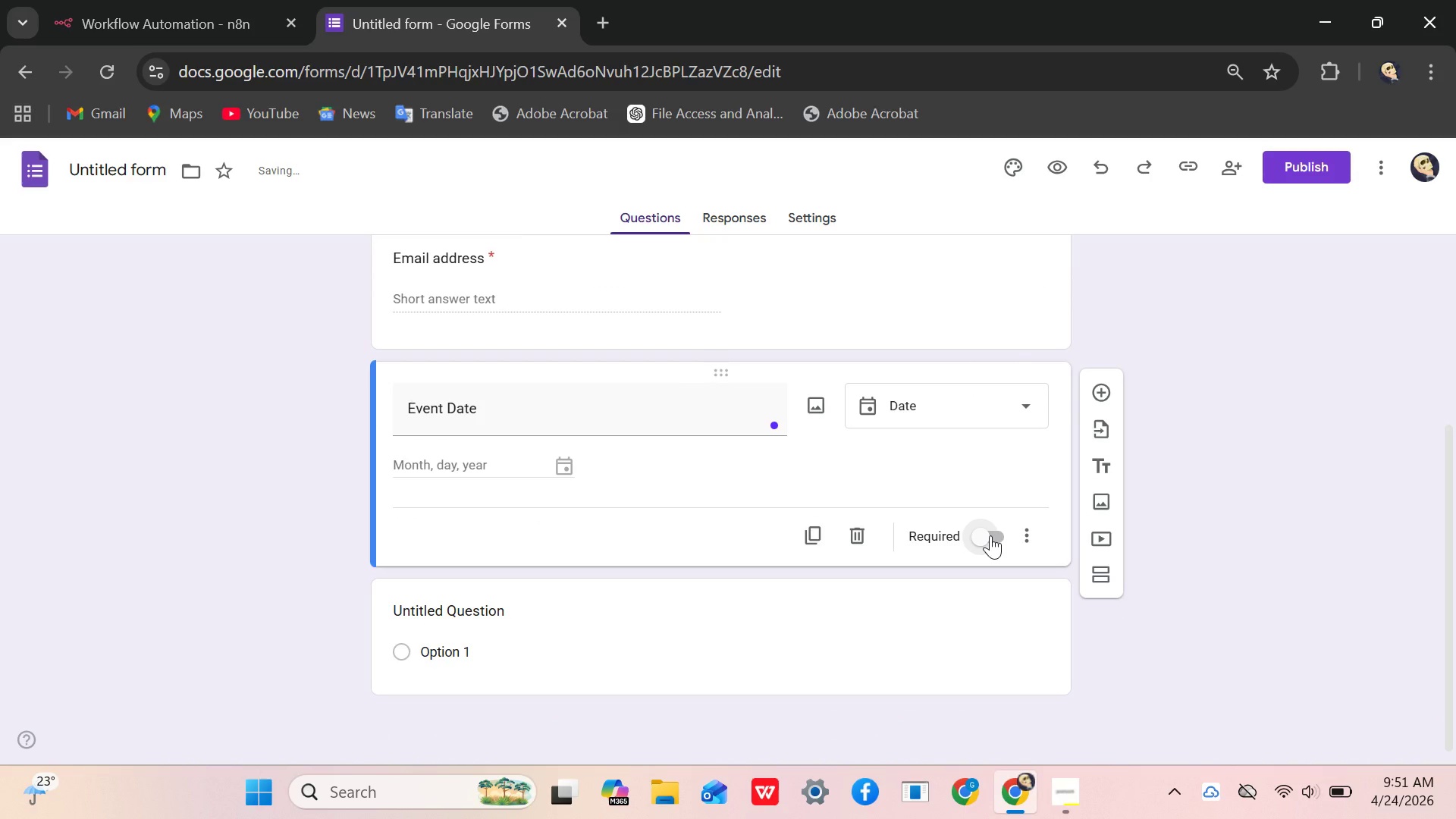 
left_click([990, 535])
 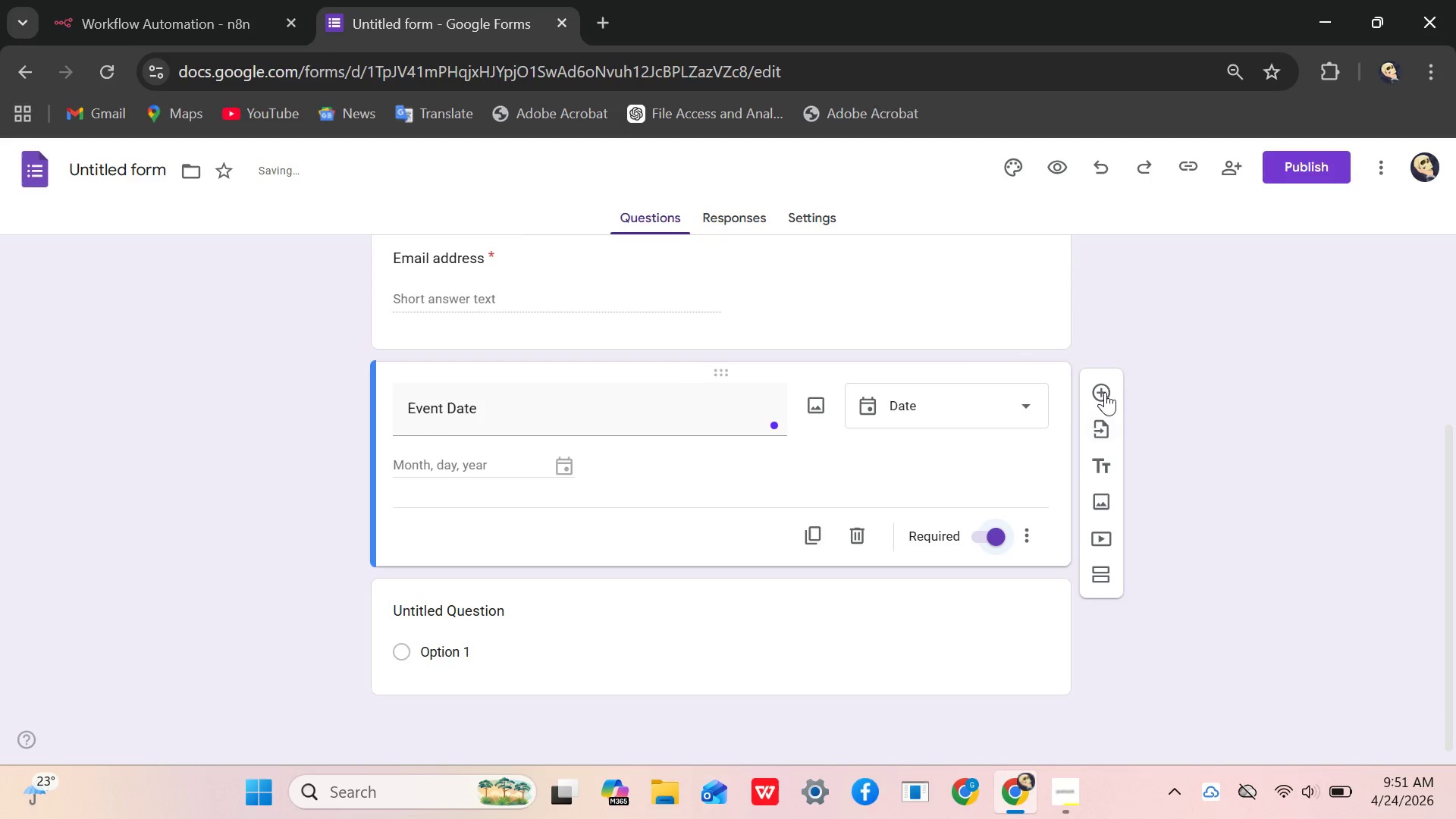 
left_click([1100, 386])
 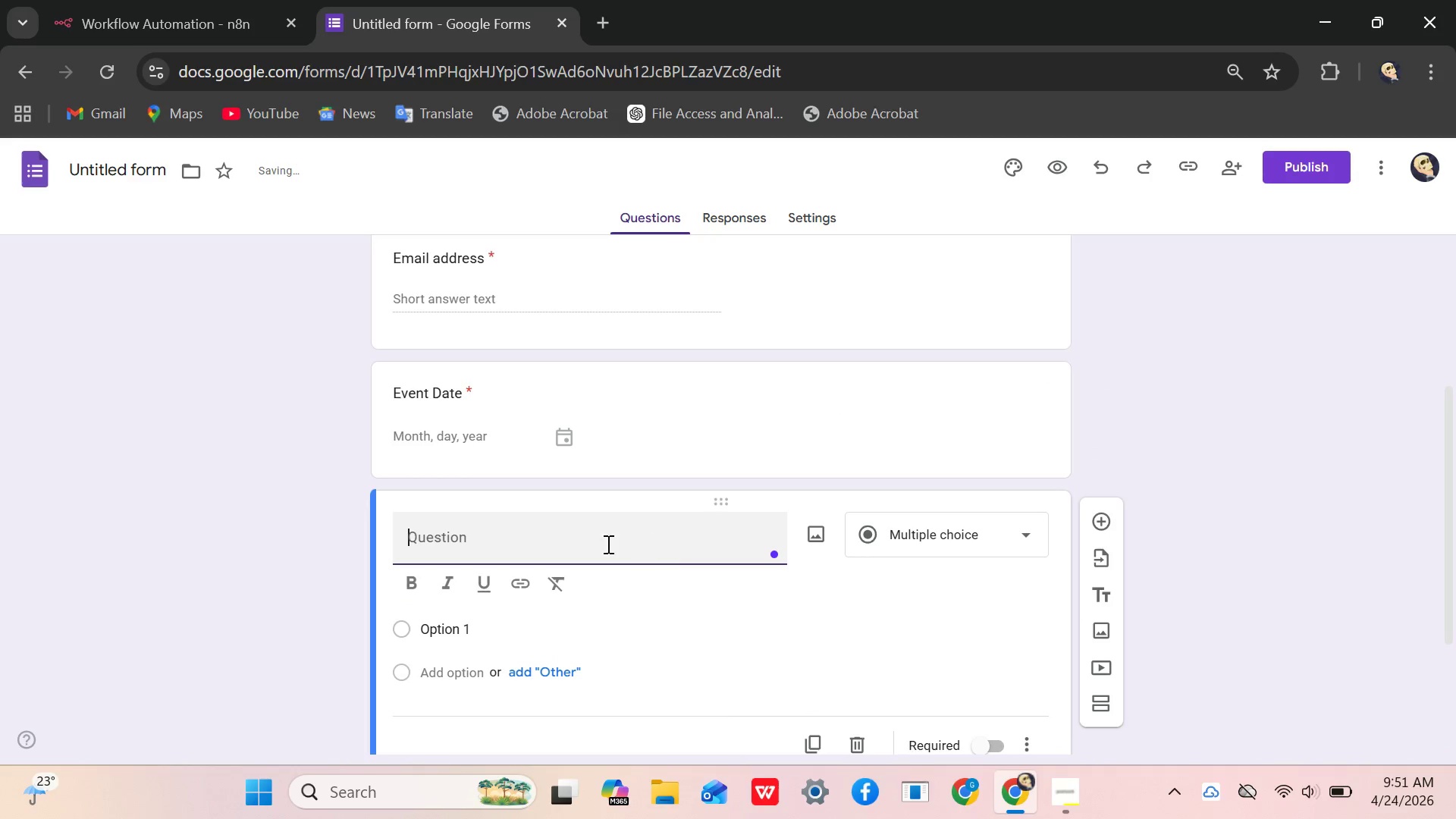 
left_click([598, 545])
 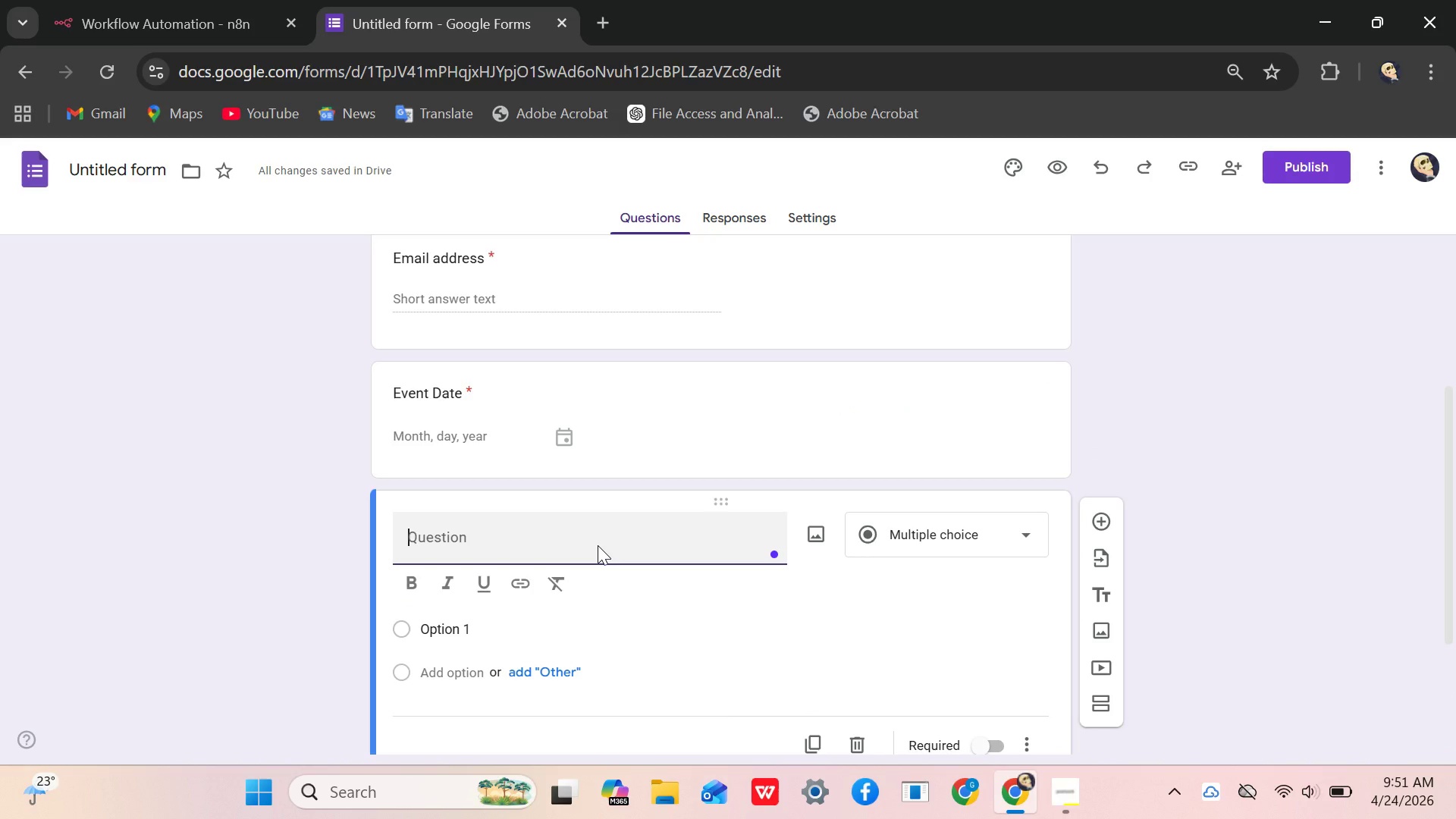 
type(Estimated Budget)
key(Backspace)
key(Backspace)
type(dget)
 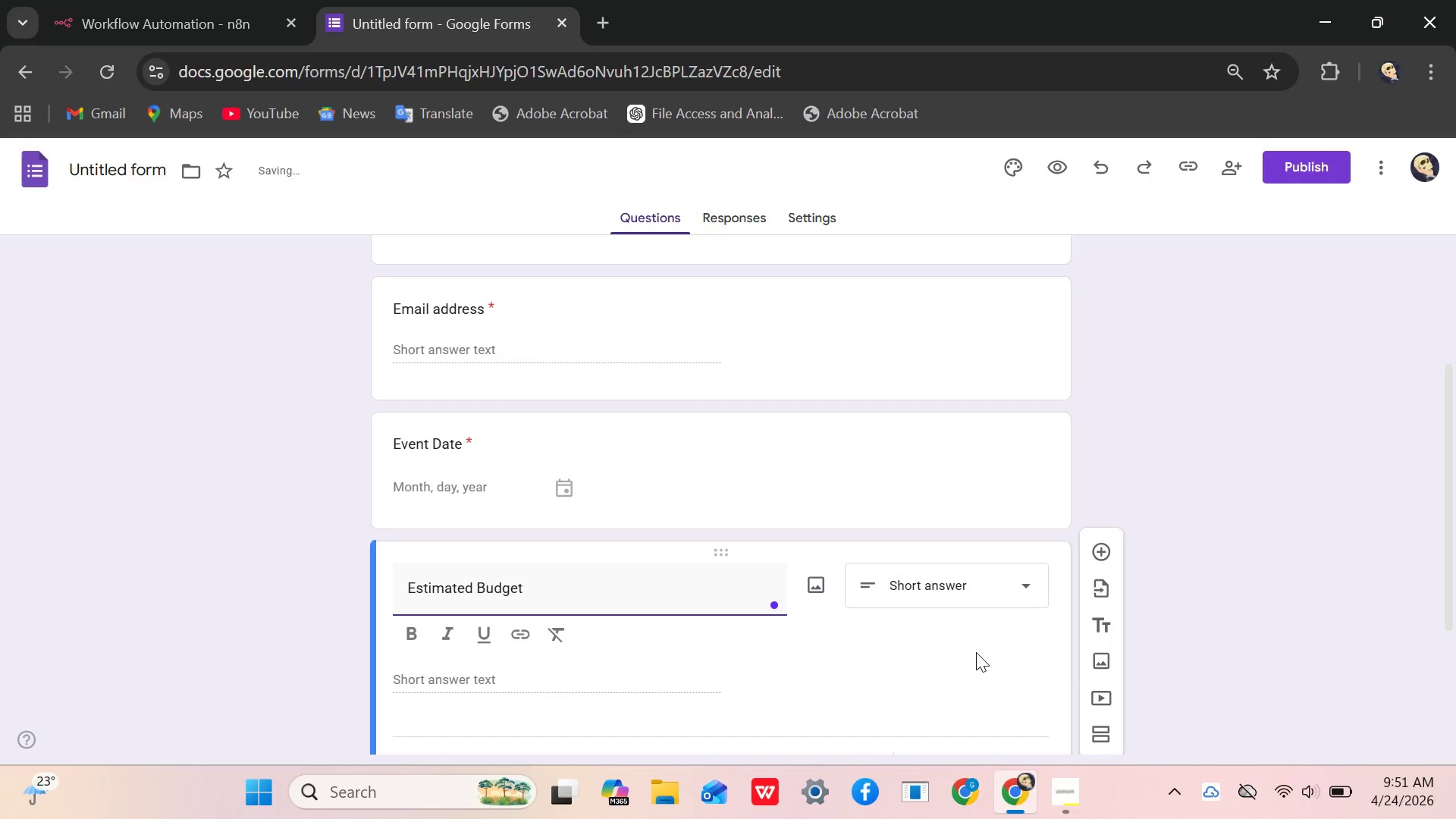 
wait(6.86)
 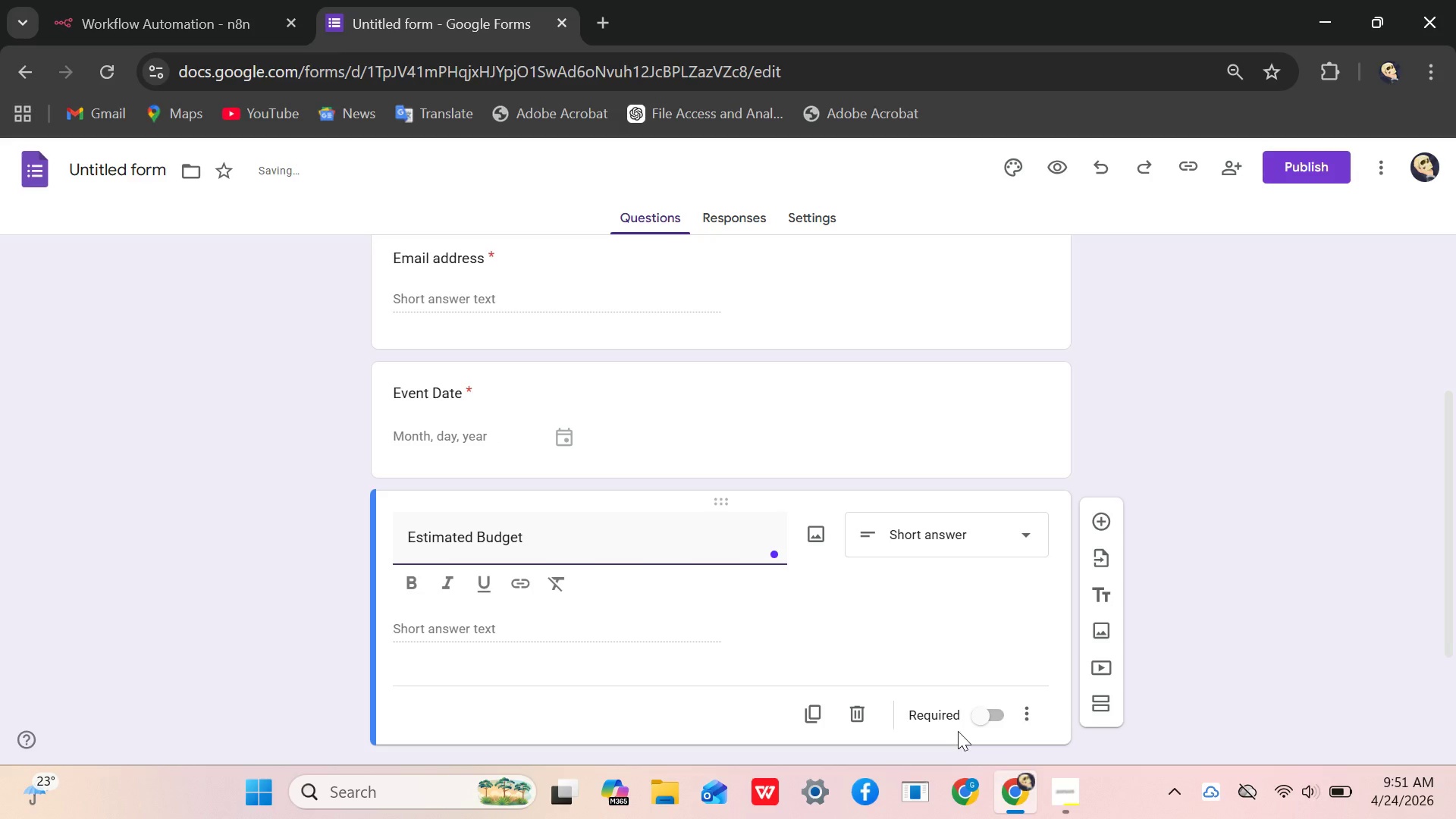 
left_click([988, 715])
 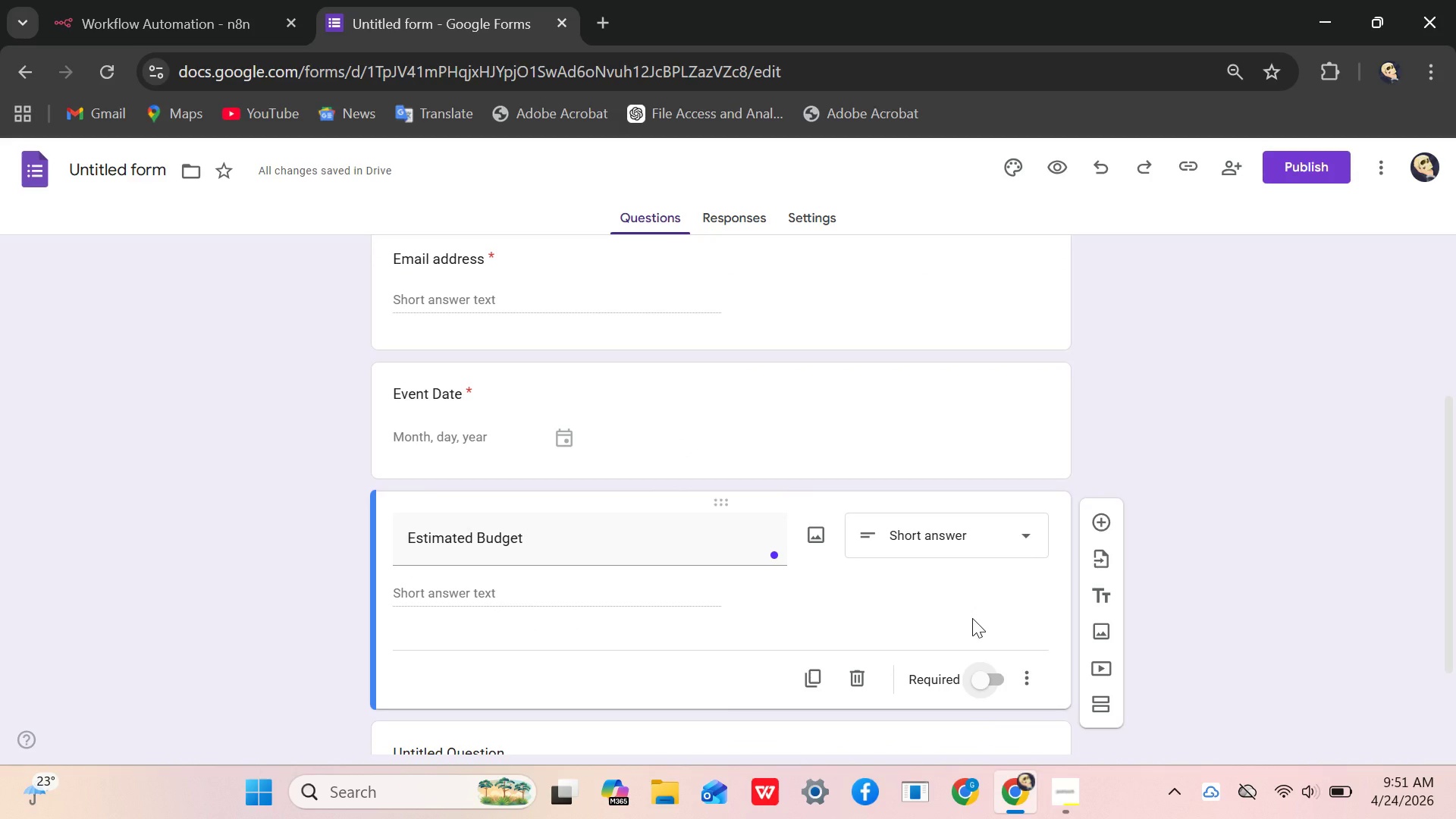 
left_click([993, 676])
 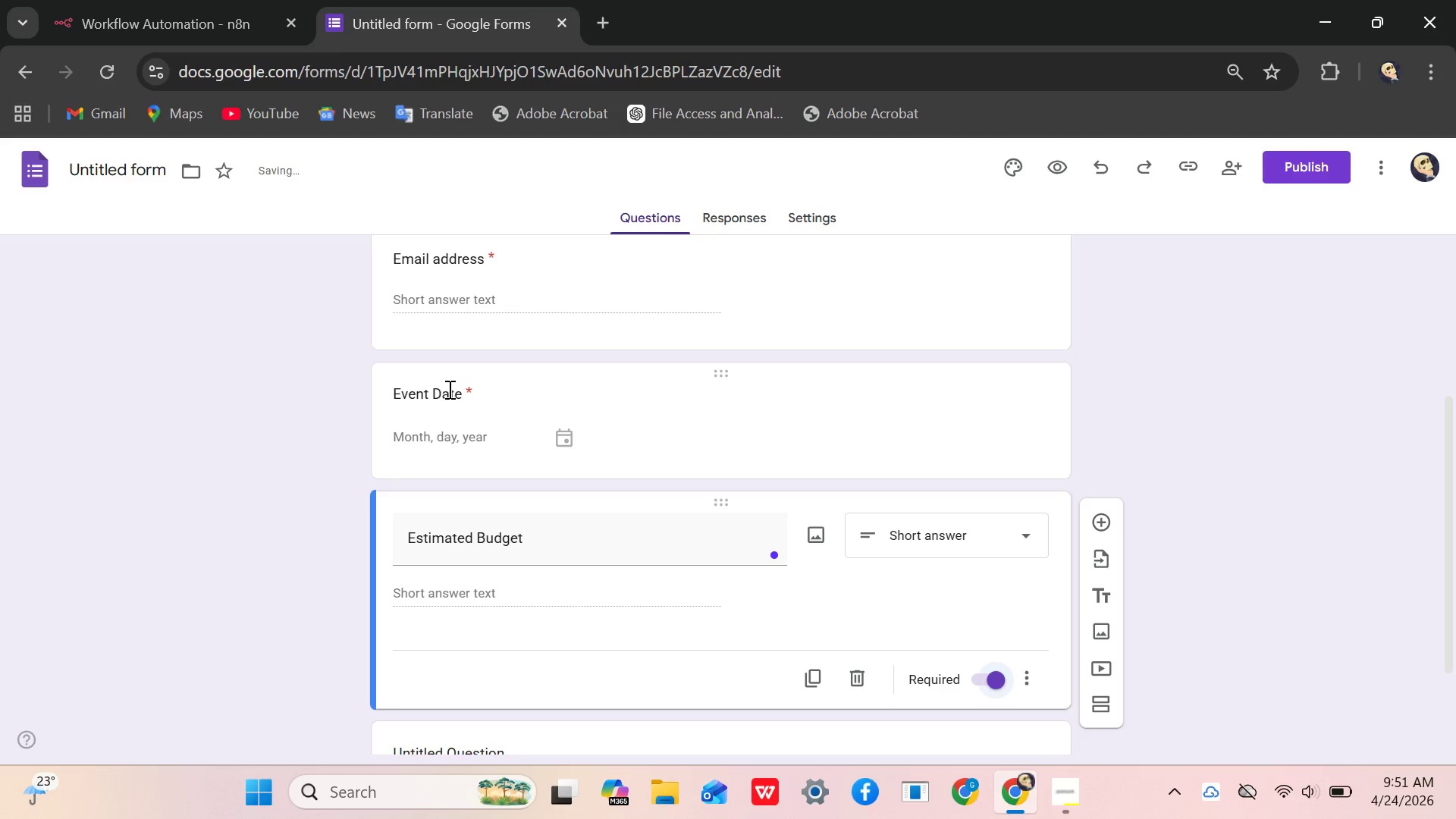 
left_click([449, 389])
 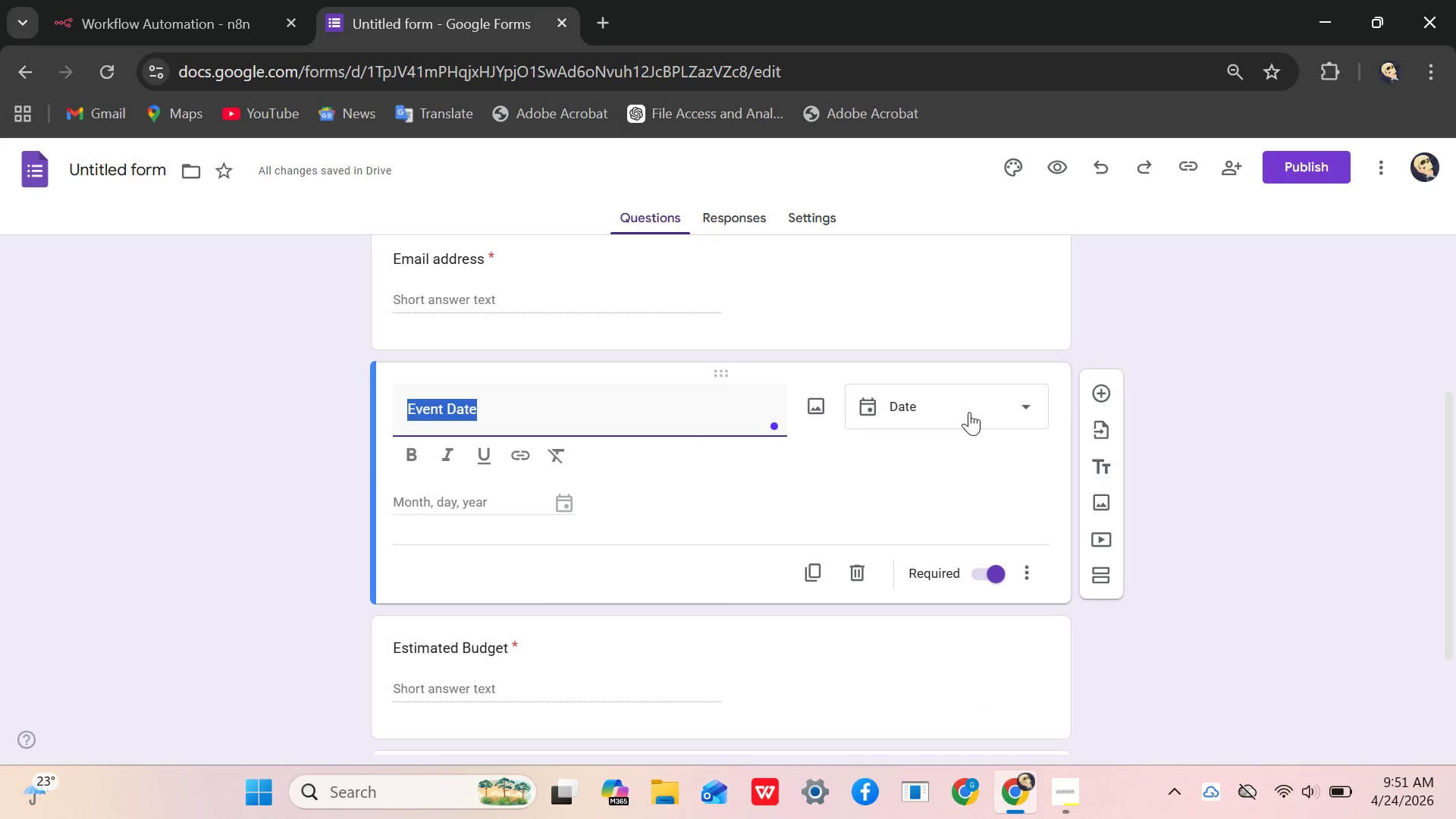 
left_click([969, 409])
 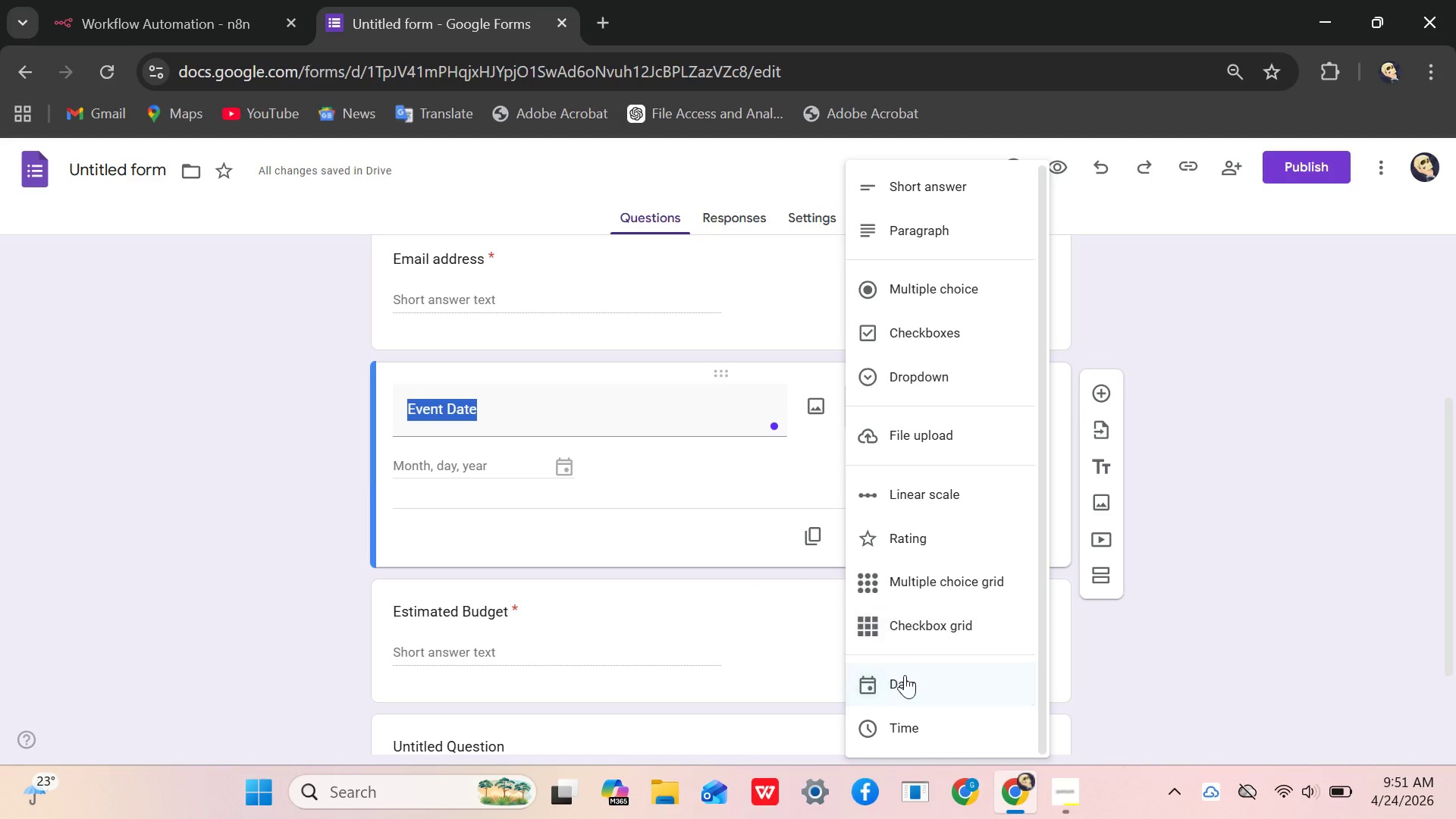 
left_click([905, 679])
 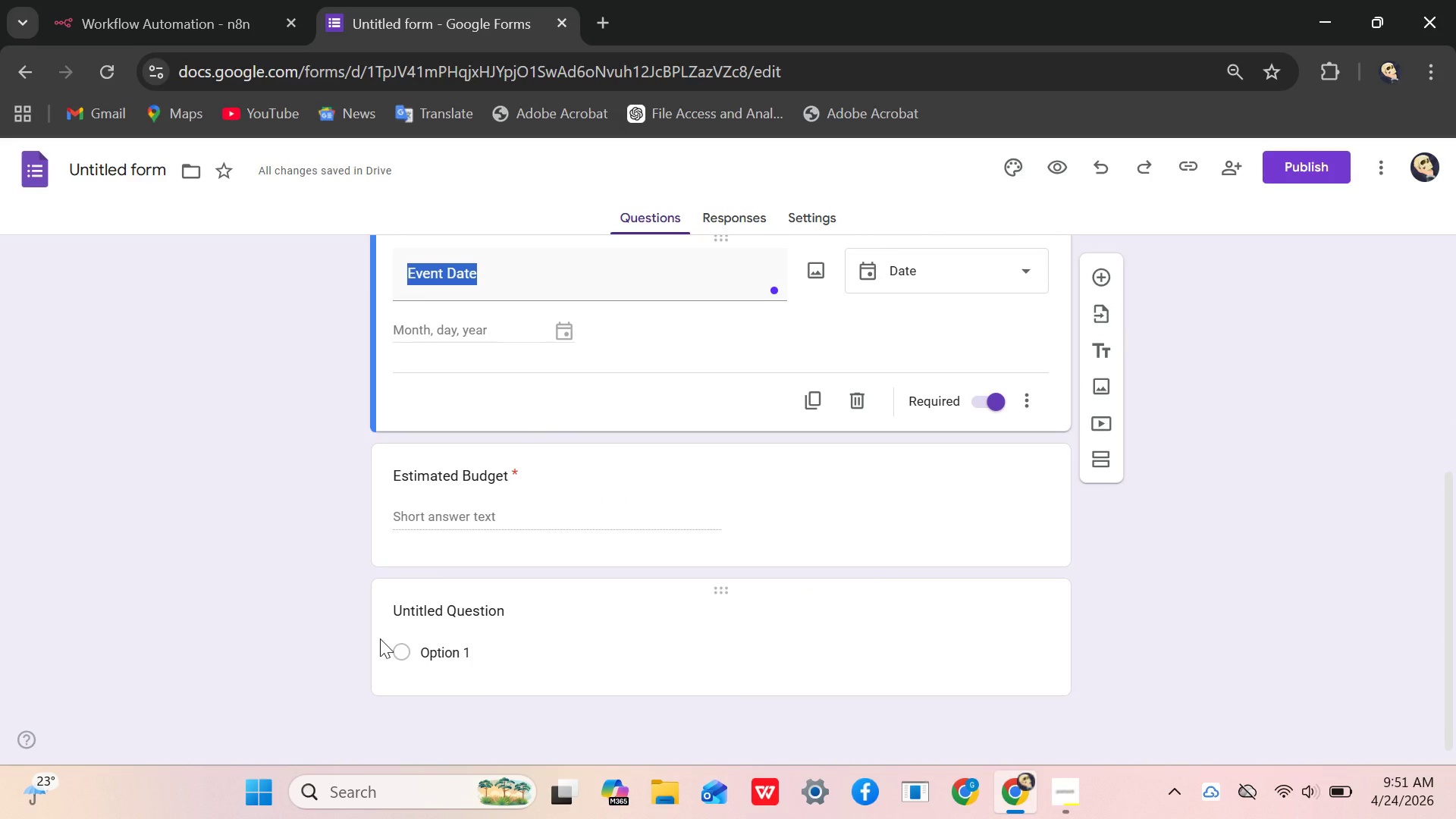 
wait(5.53)
 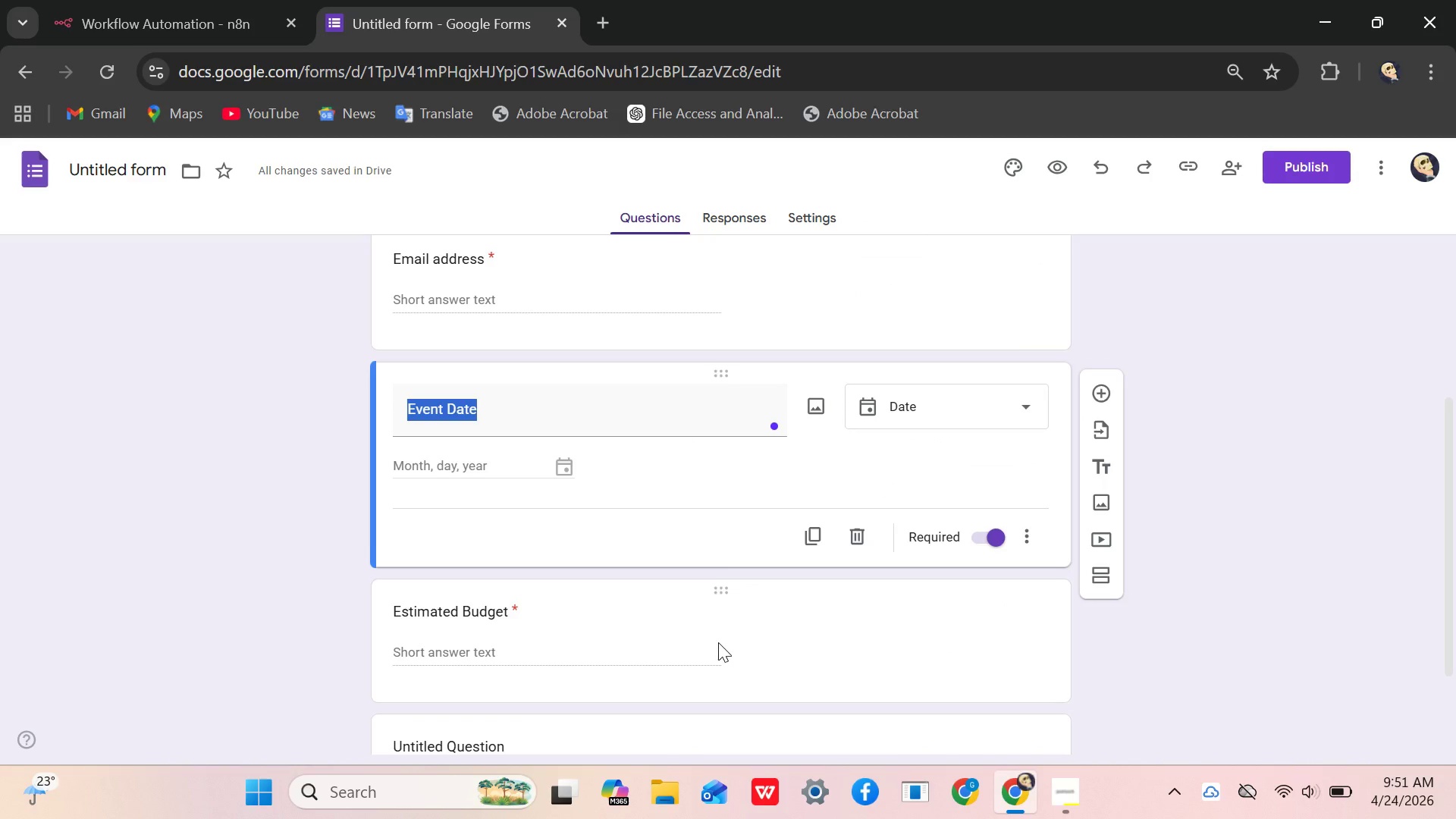 
left_click([500, 502])
 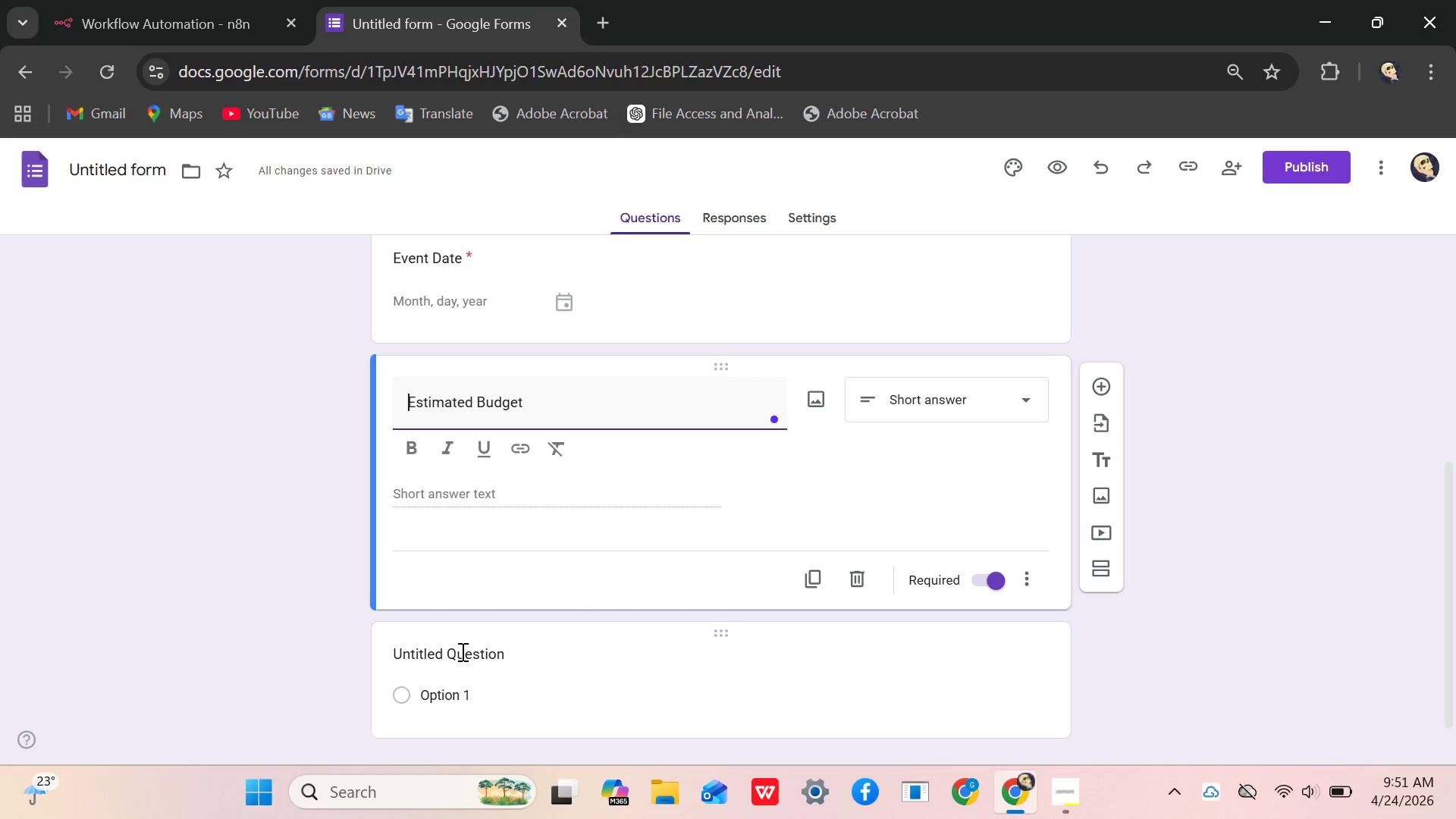 
left_click([499, 651])
 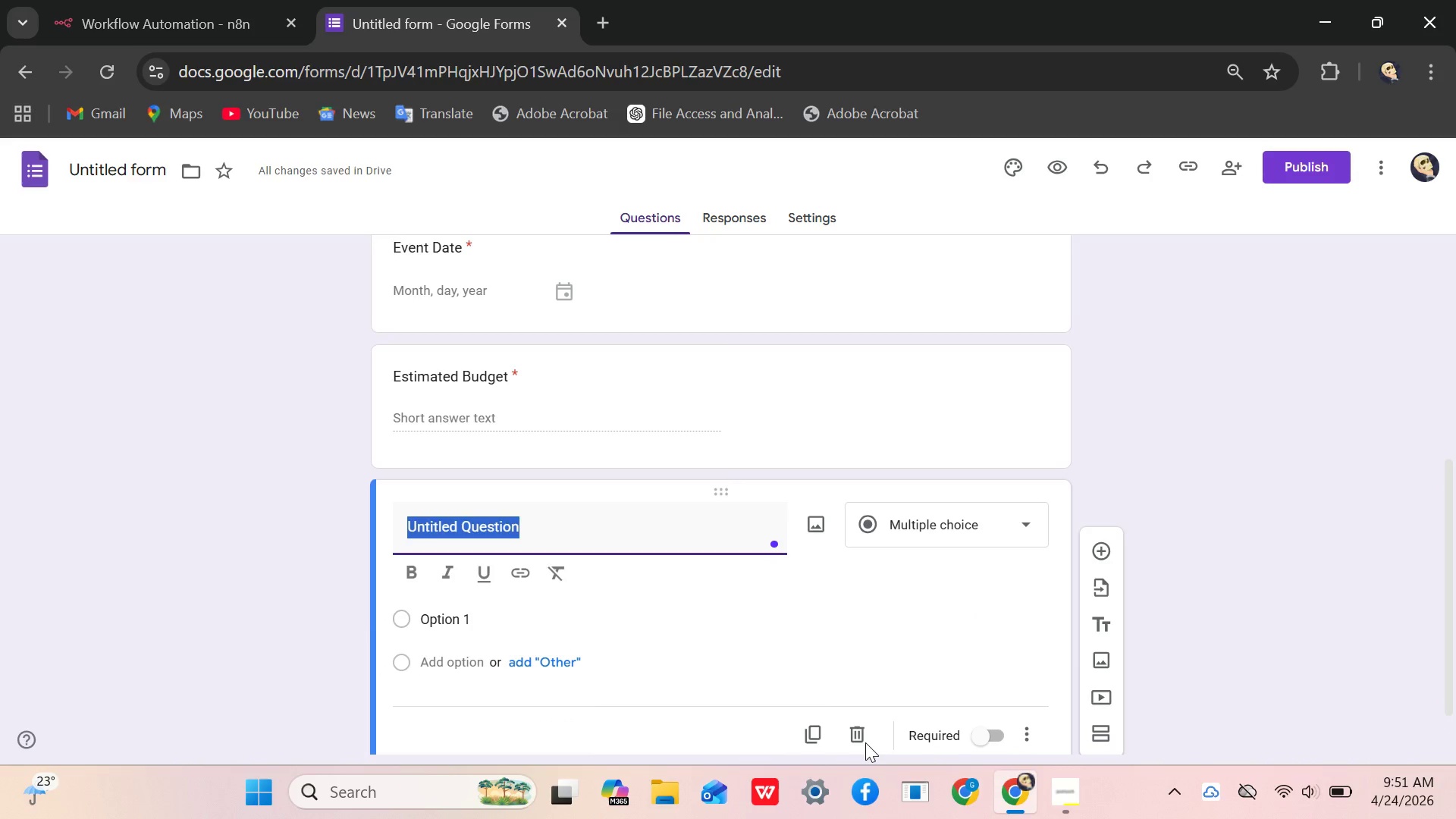 
left_click([855, 738])
 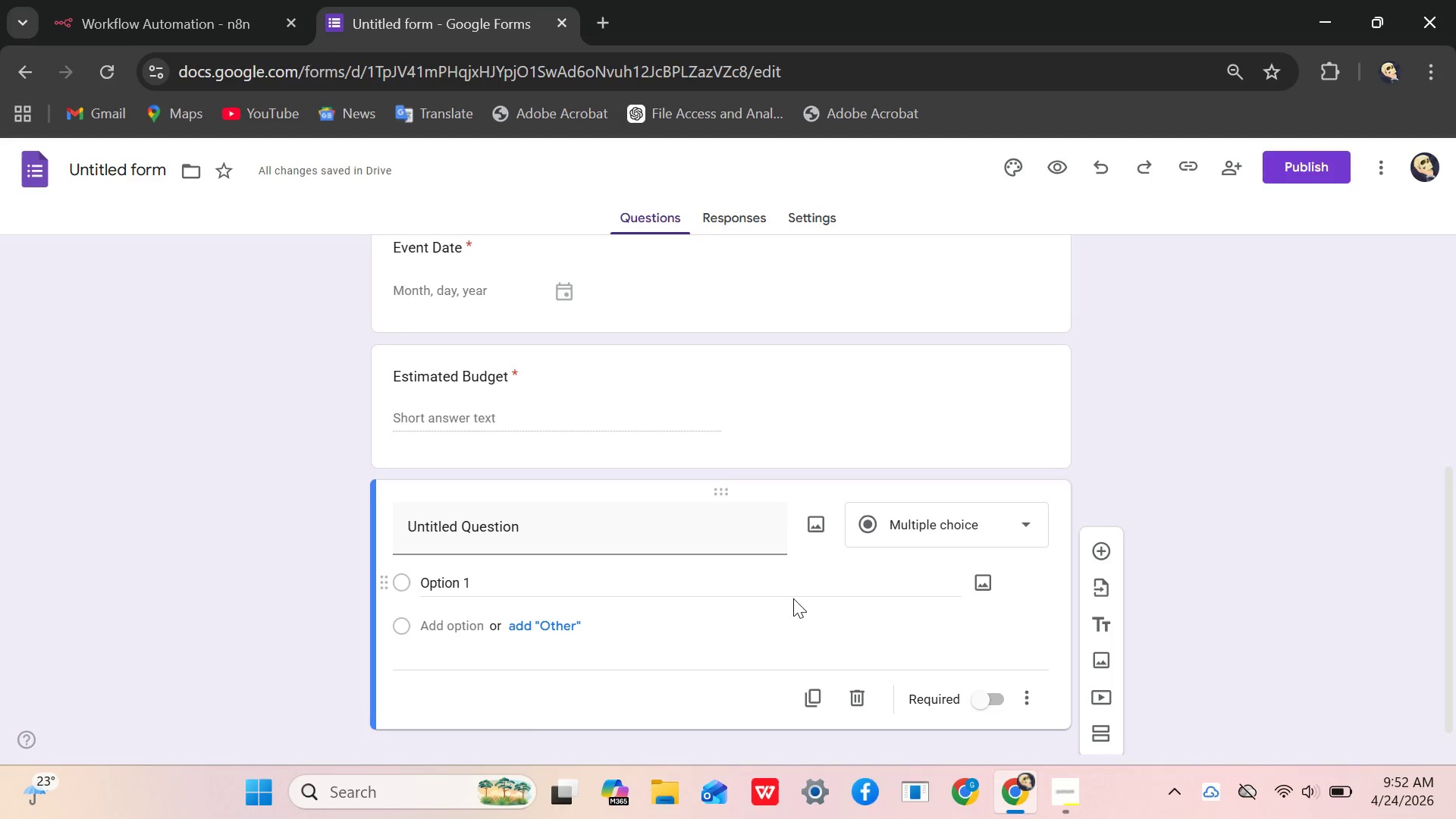 
left_click([854, 692])
 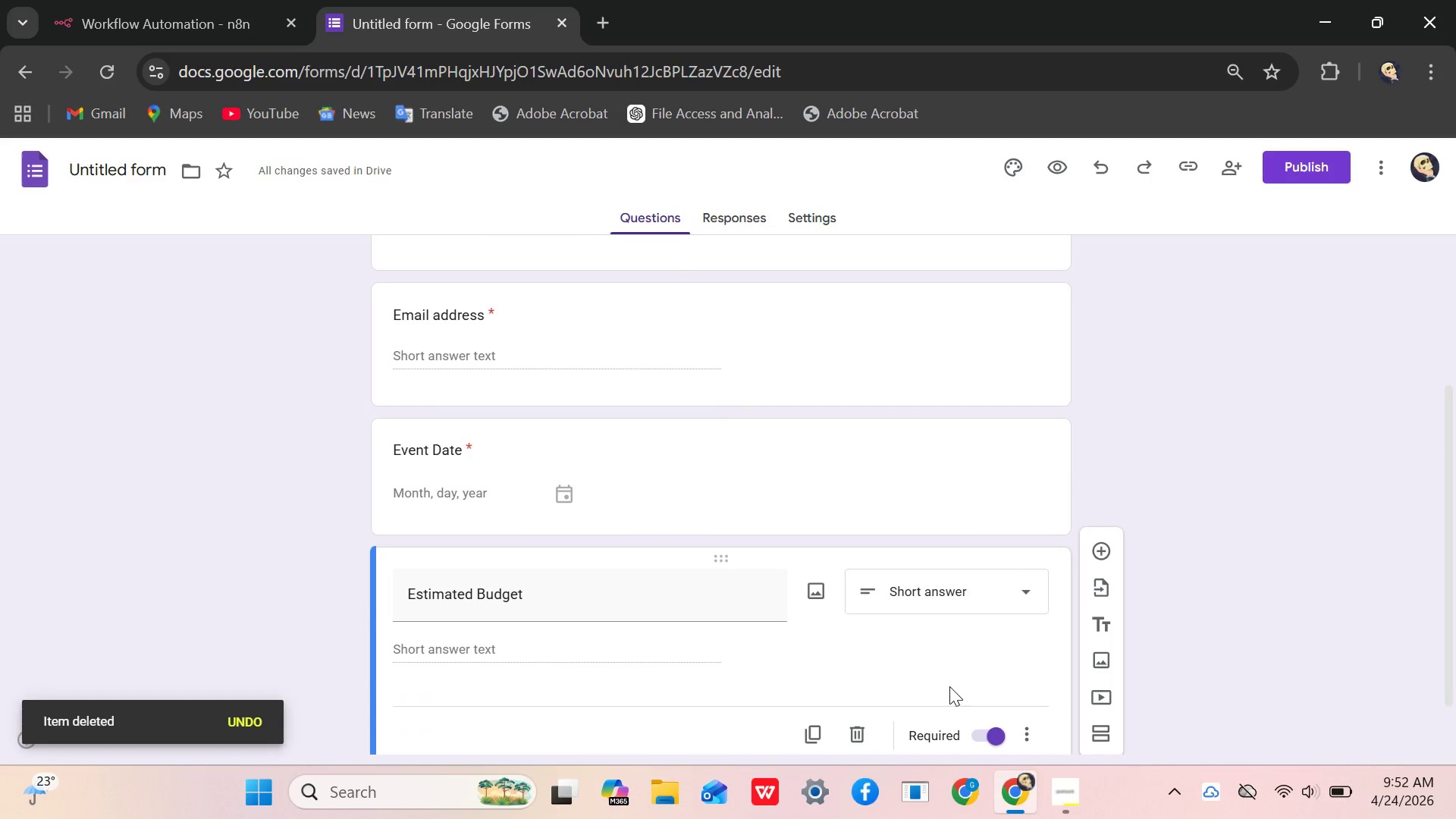 
wait(7.2)
 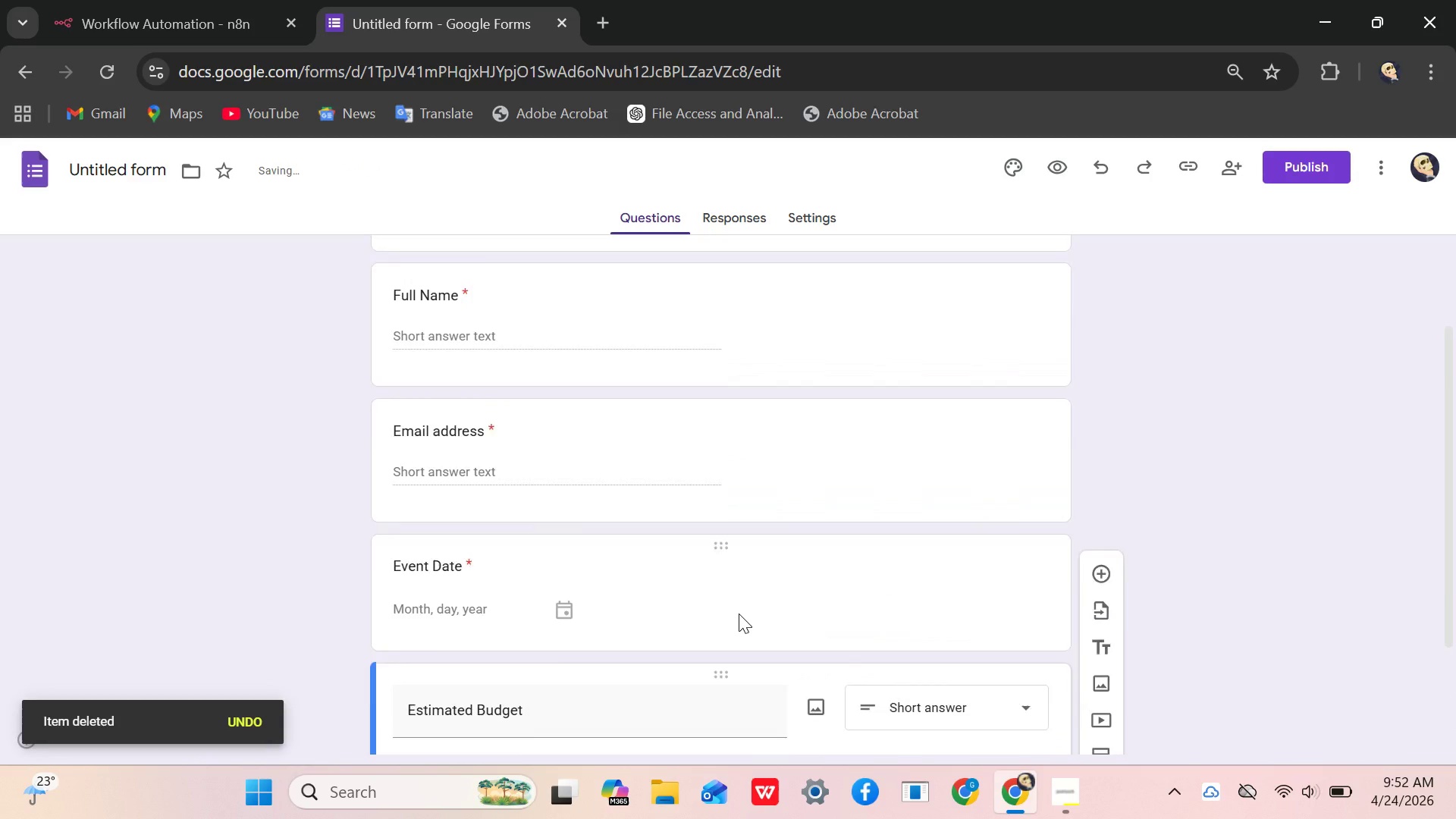 
left_click([1288, 155])
 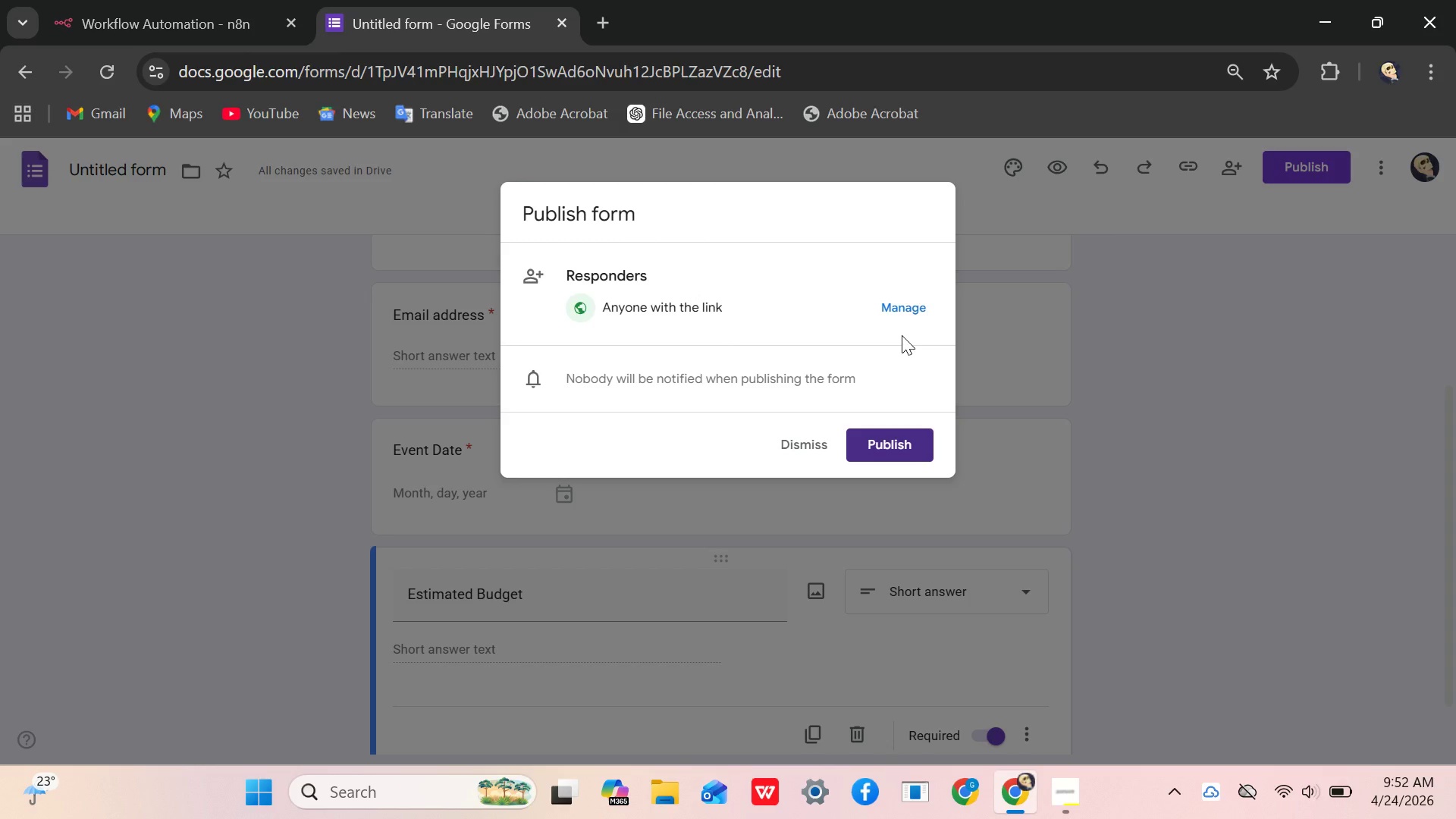 
wait(5.08)
 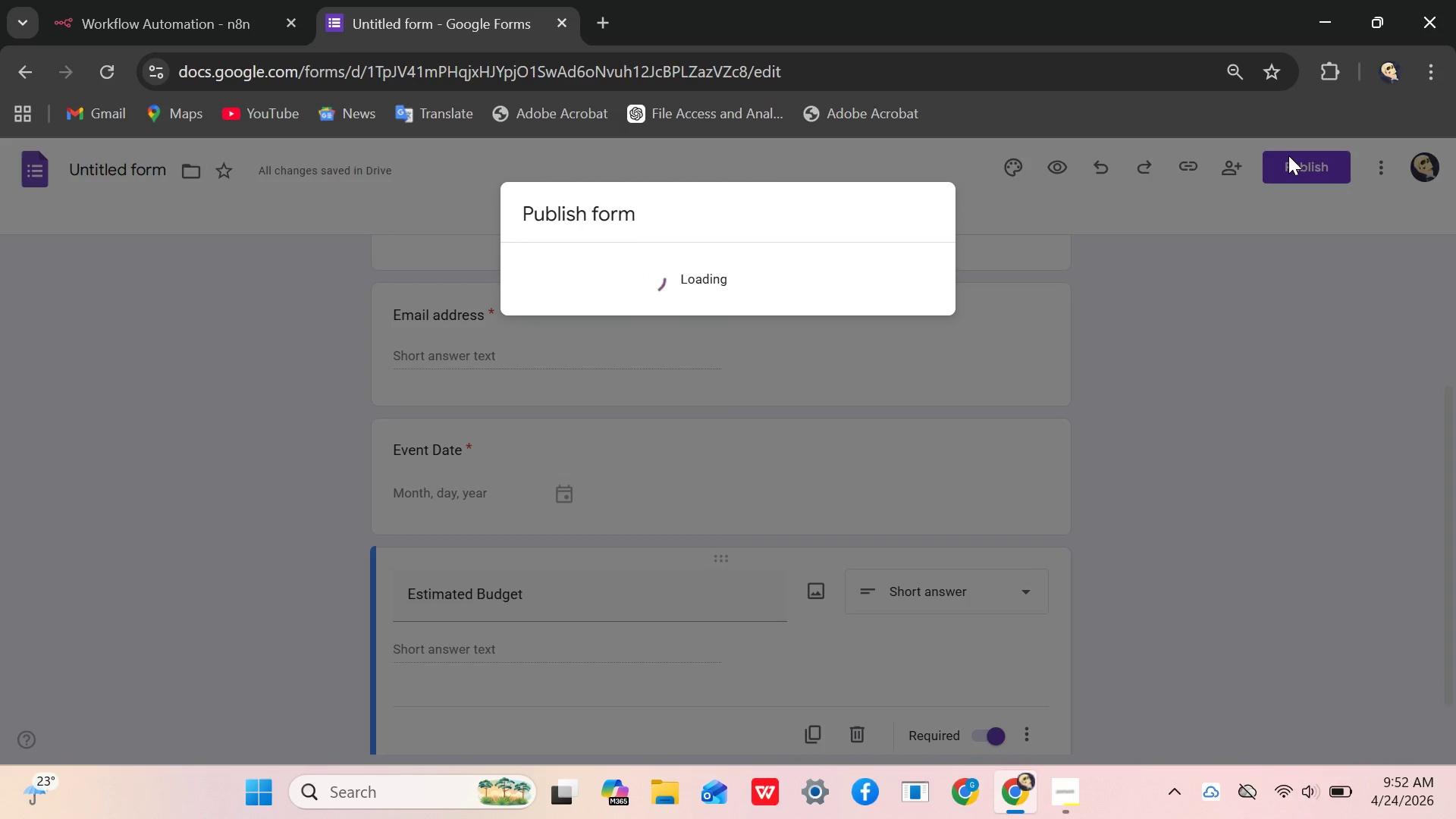 
left_click([893, 434])
 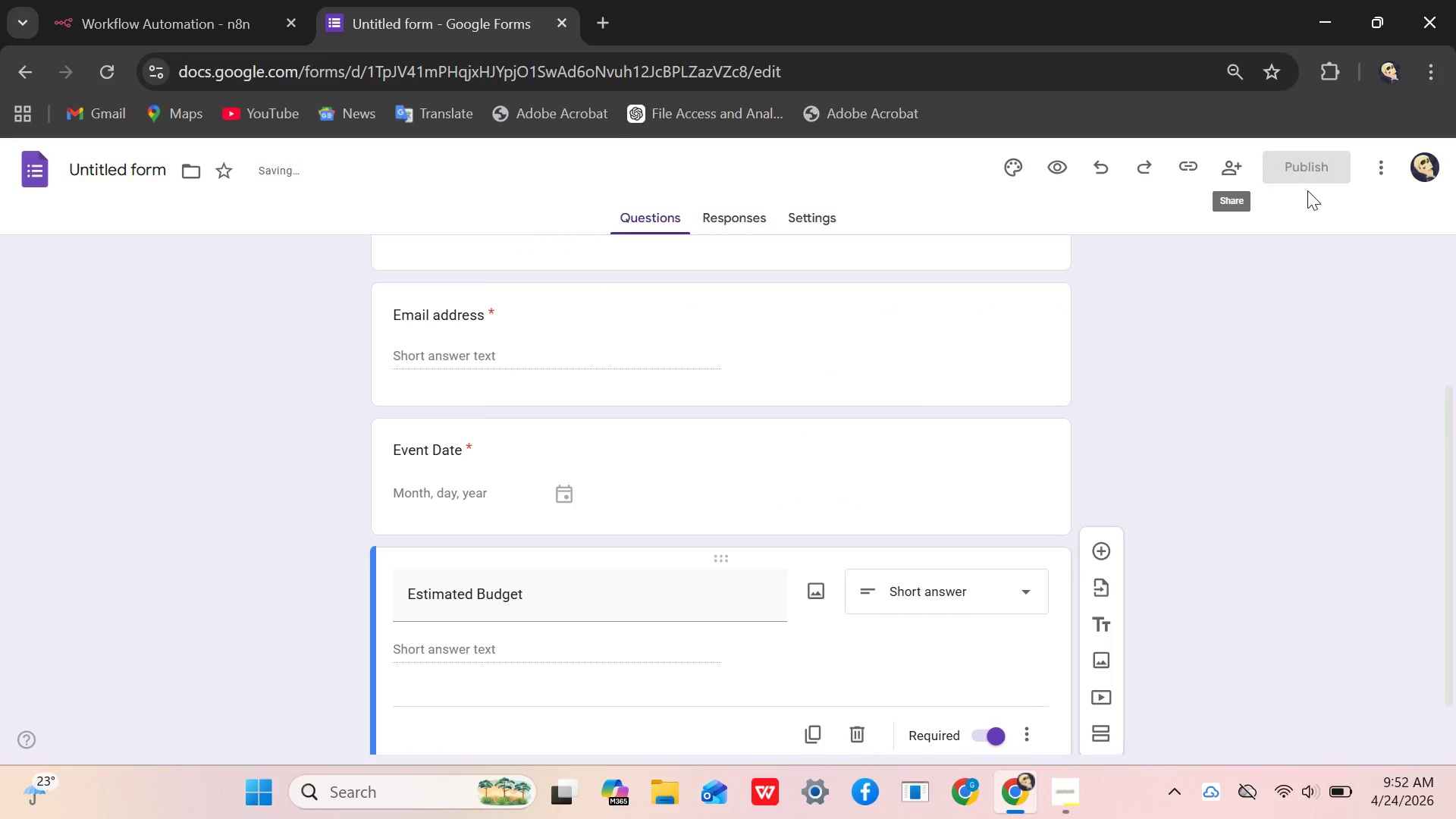 
left_click([1179, 167])
 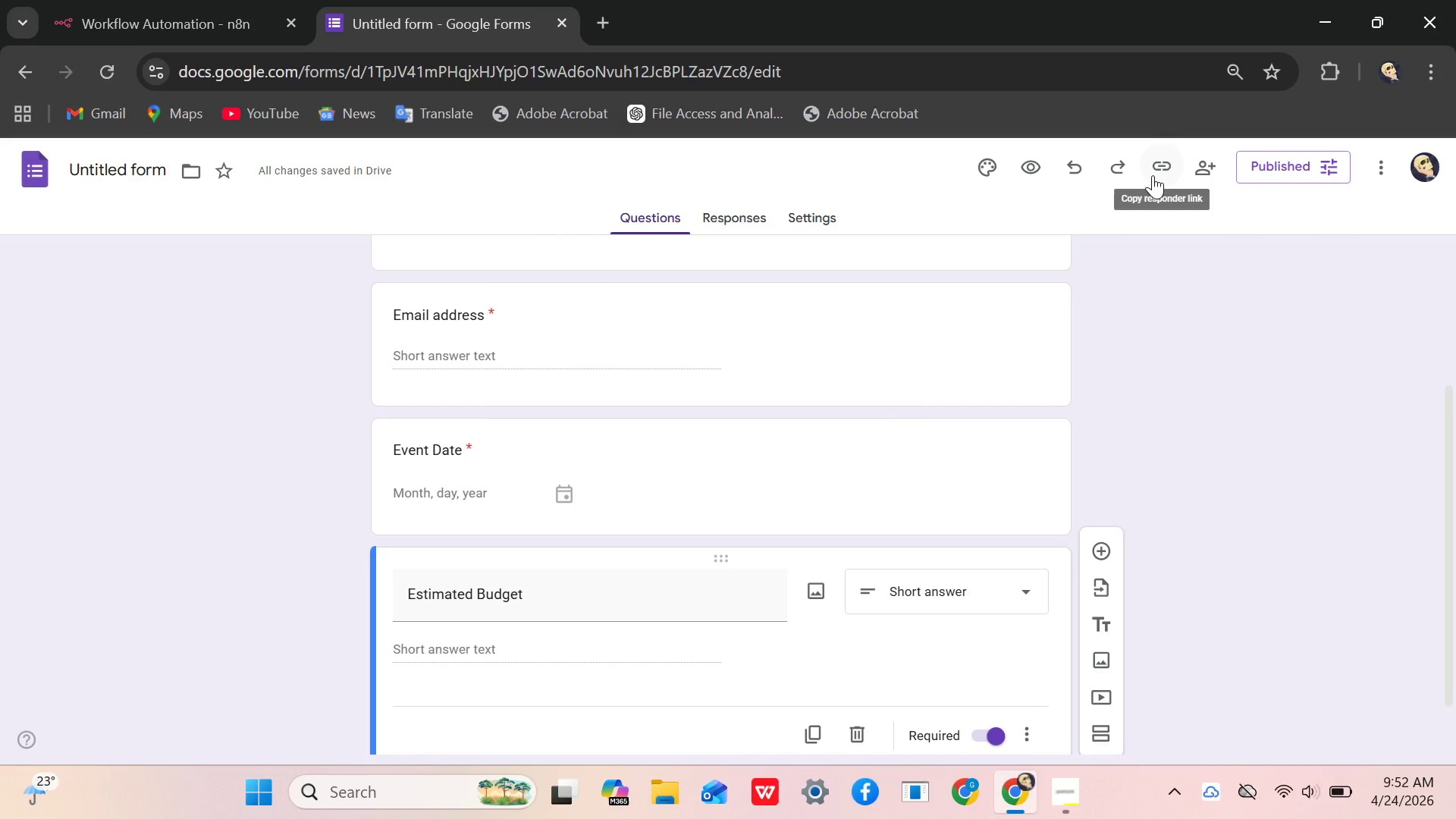 
left_click([1154, 172])
 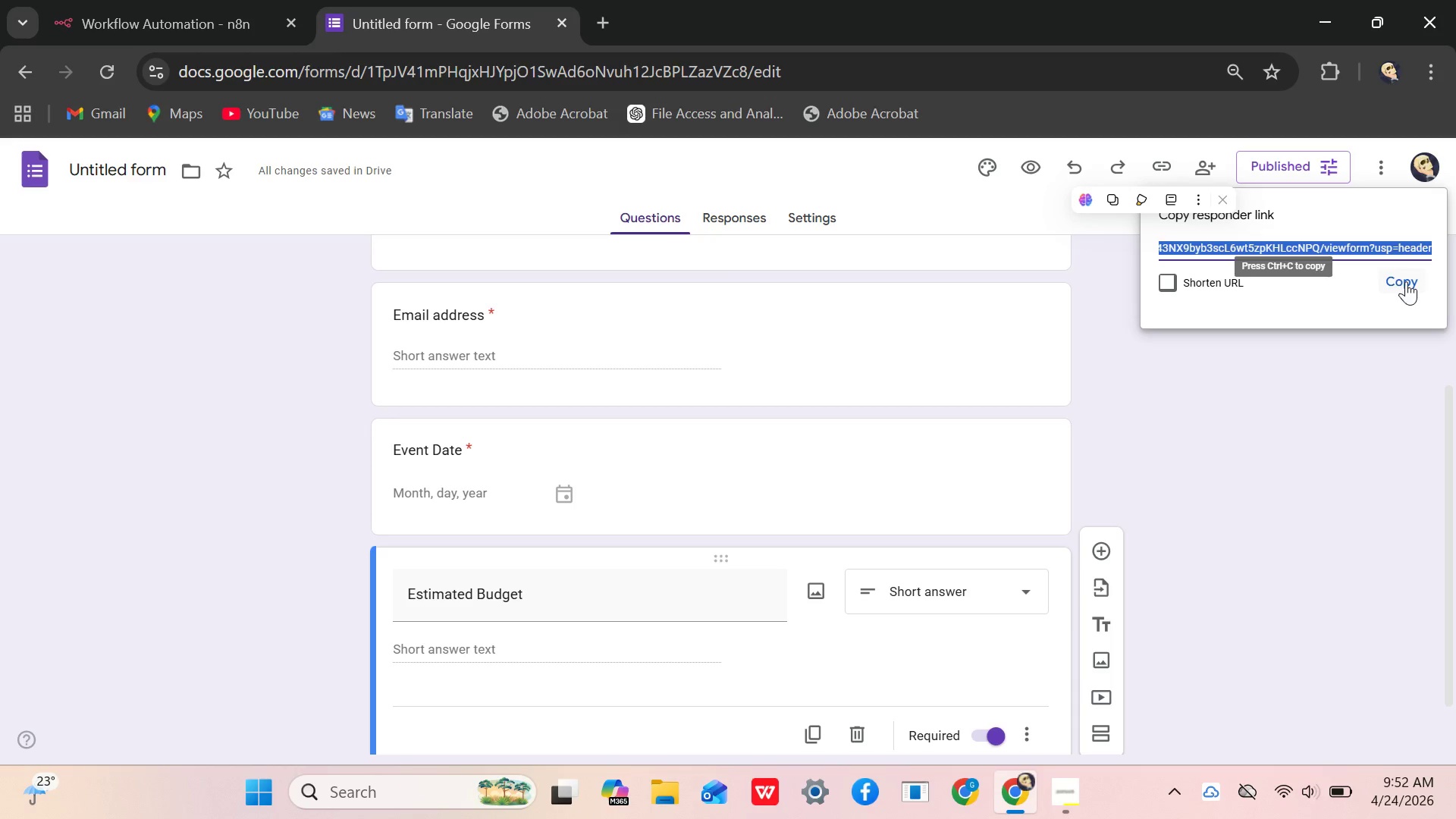 
left_click([1406, 280])
 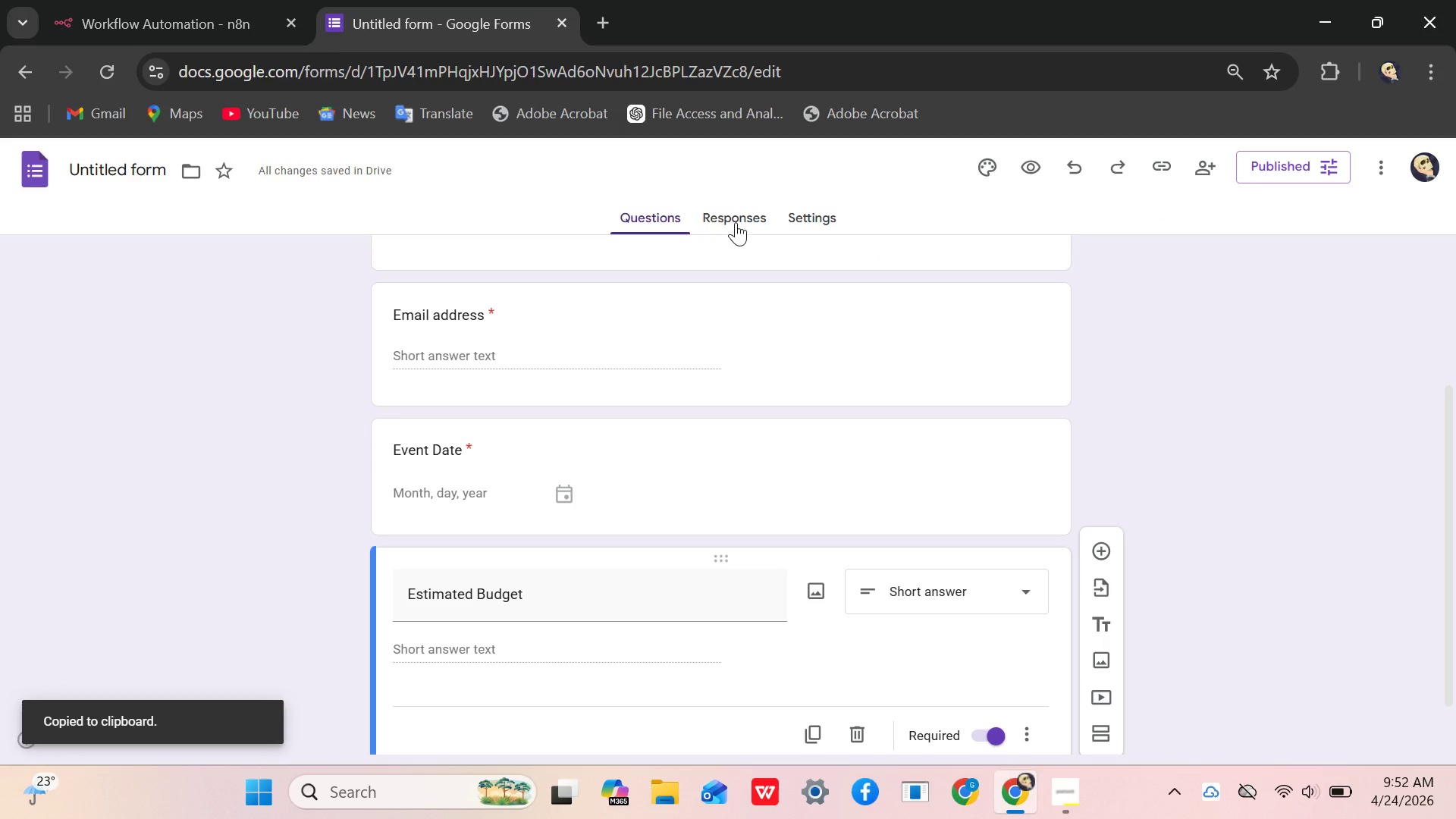 
left_click([736, 209])
 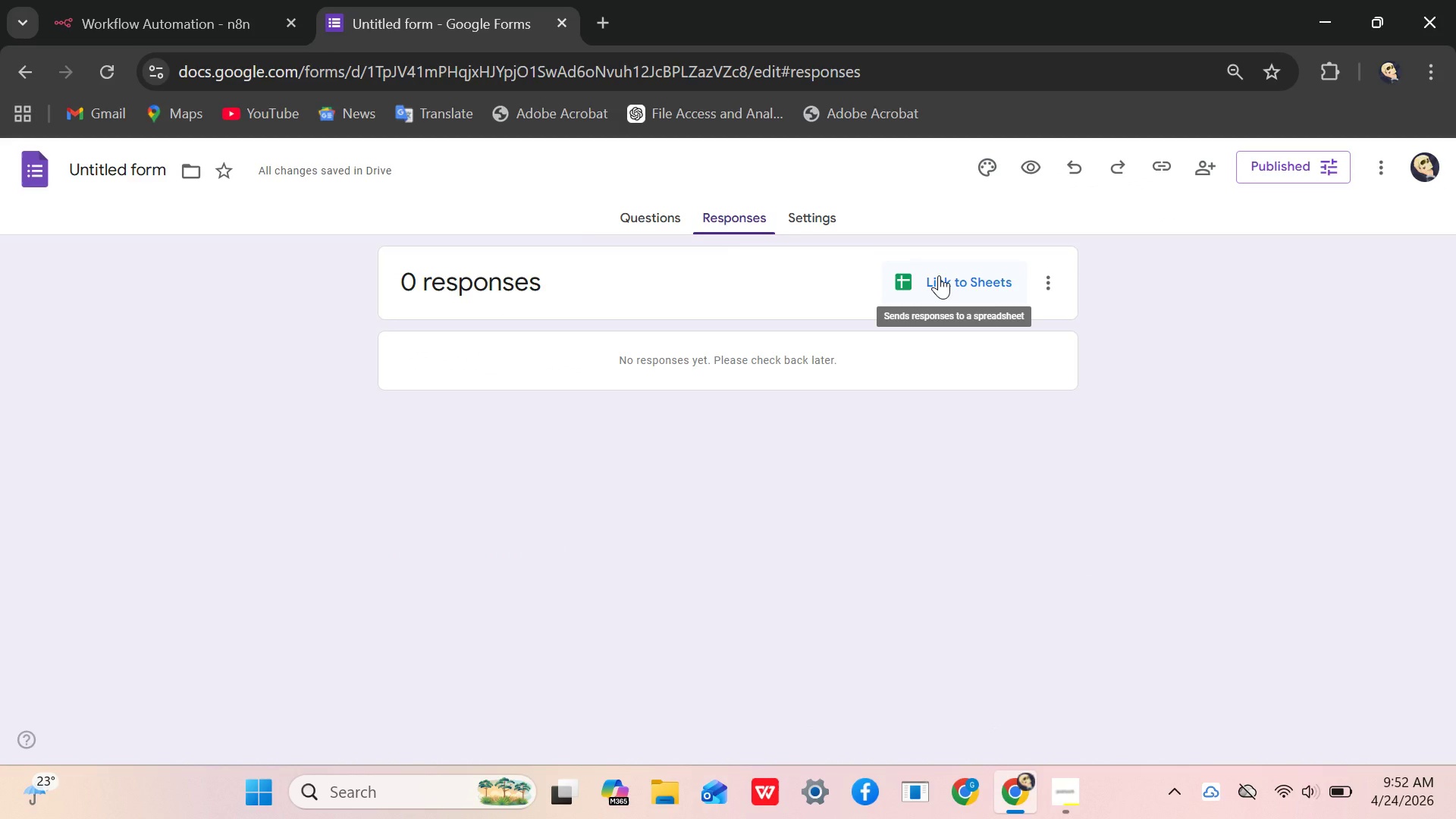 
wait(5.59)
 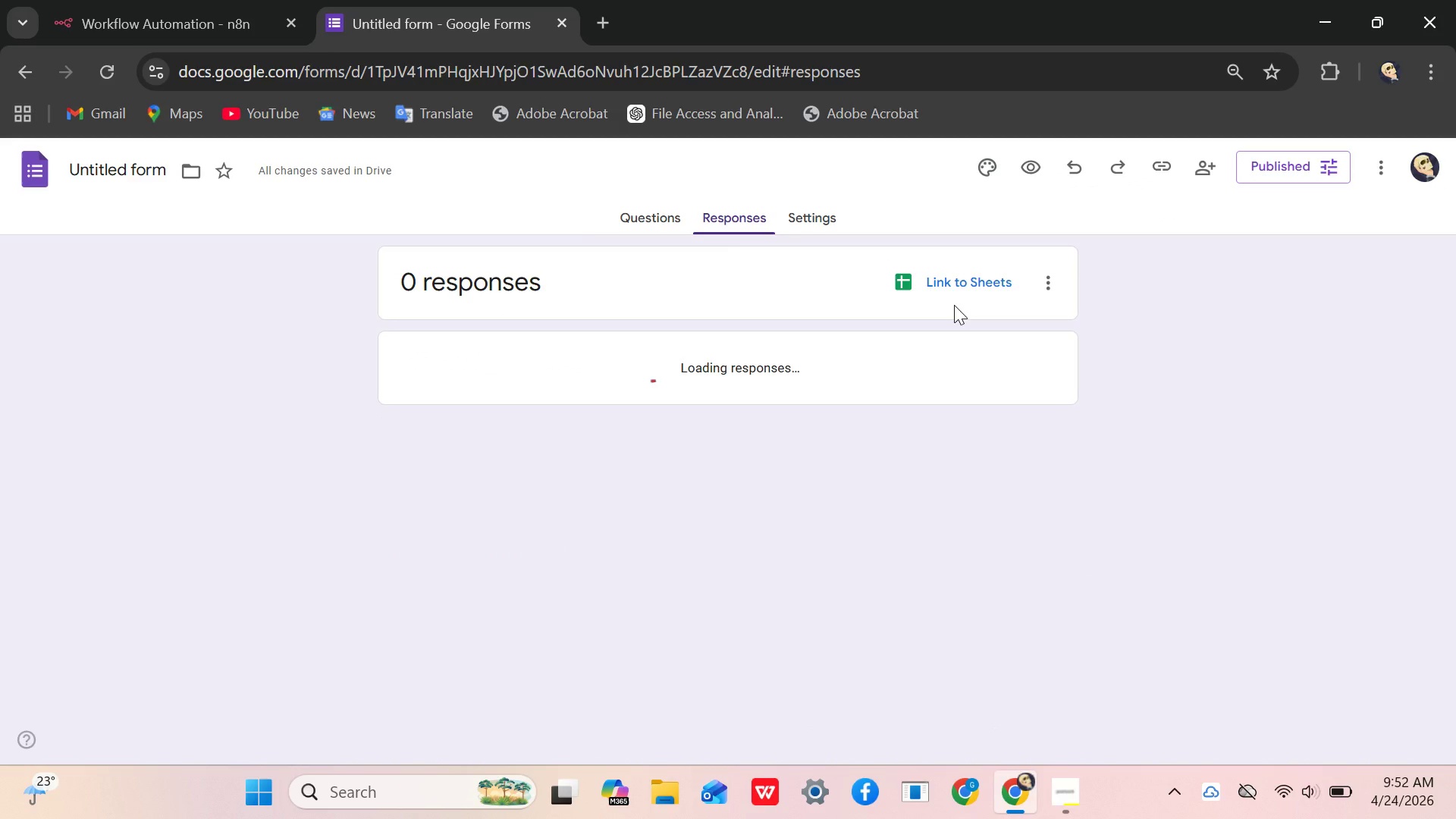 
left_click([939, 275])
 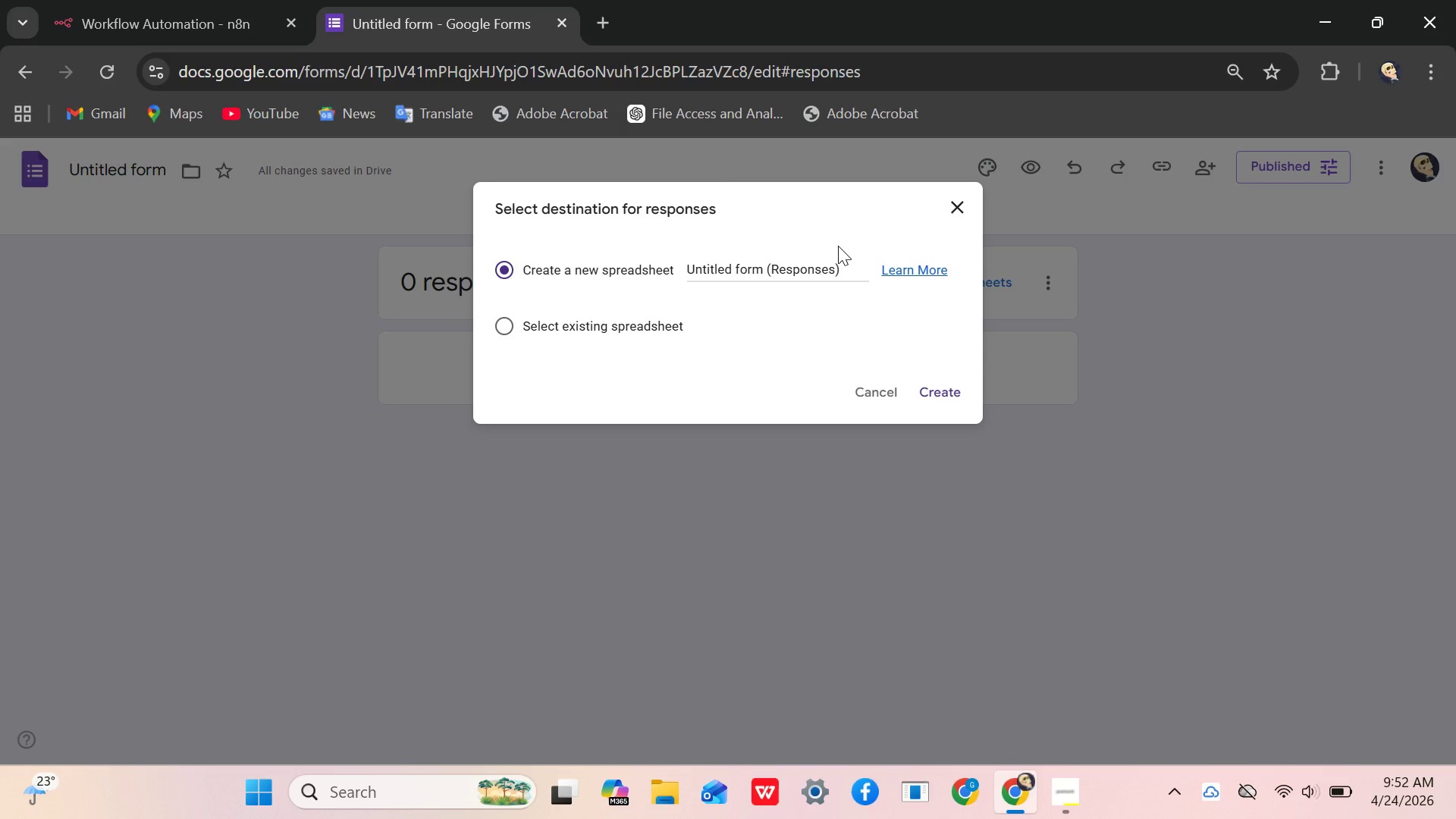 
left_click([843, 262])
 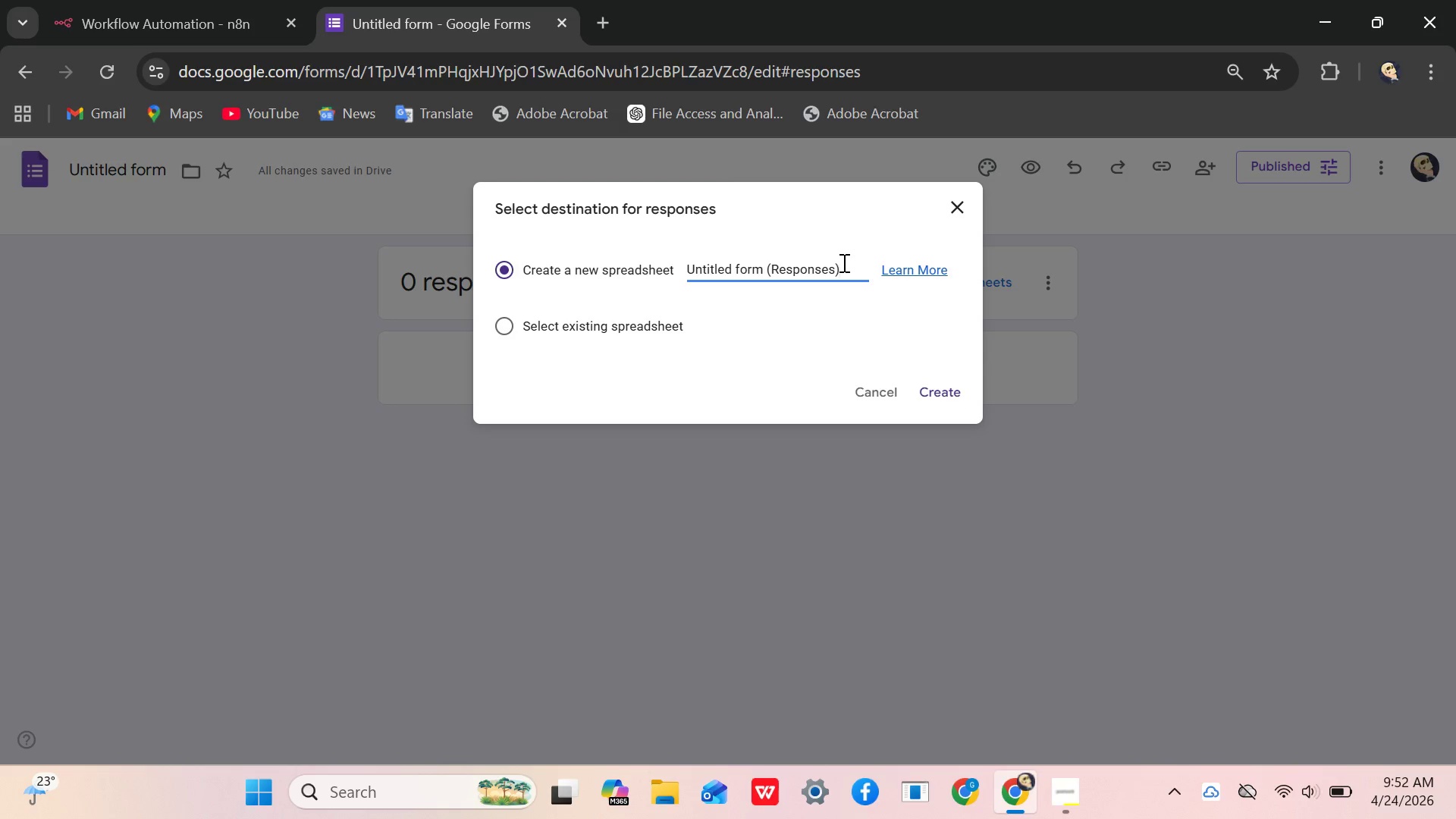 
key(Backspace)
 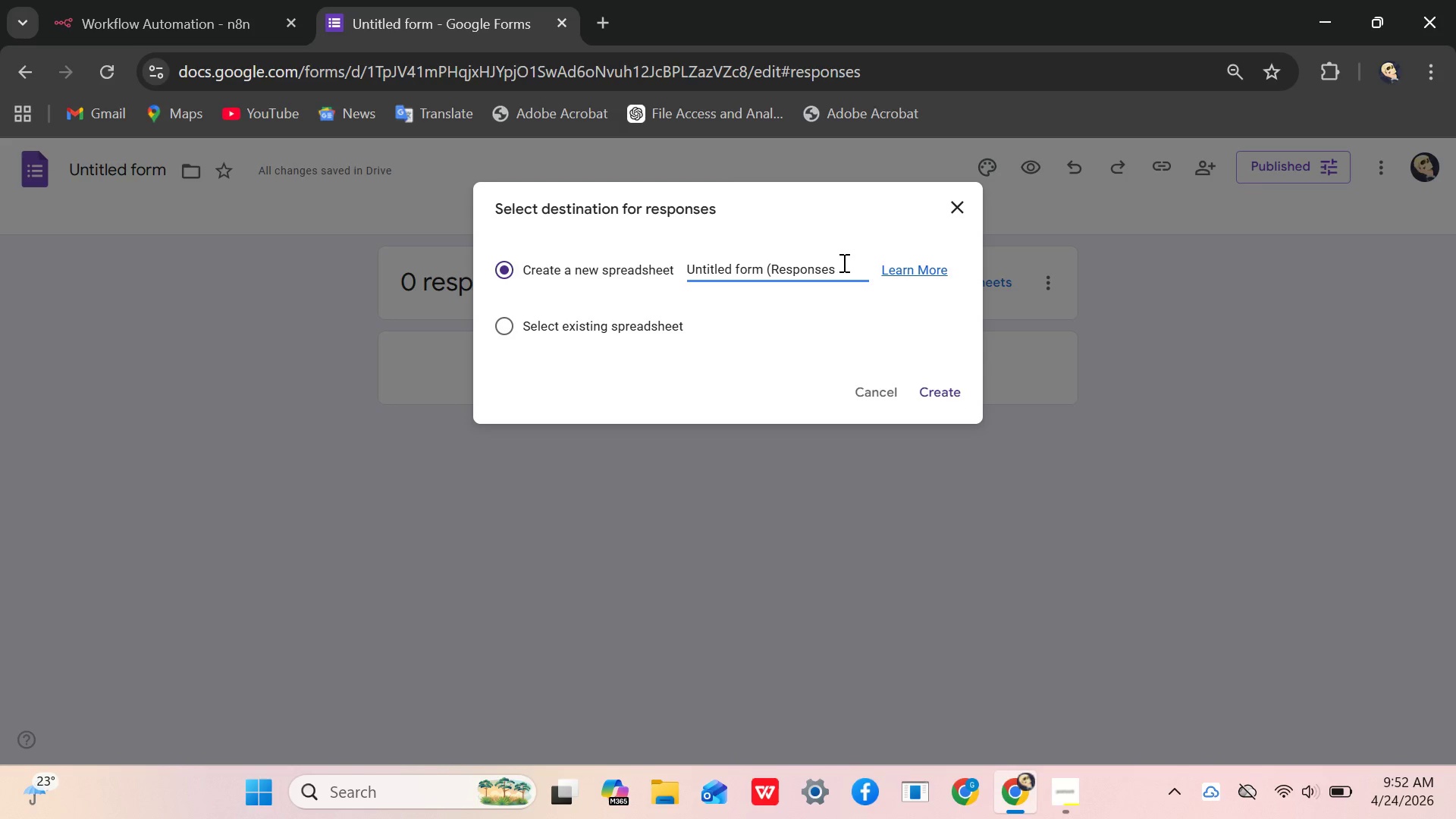 
key(Backspace)
 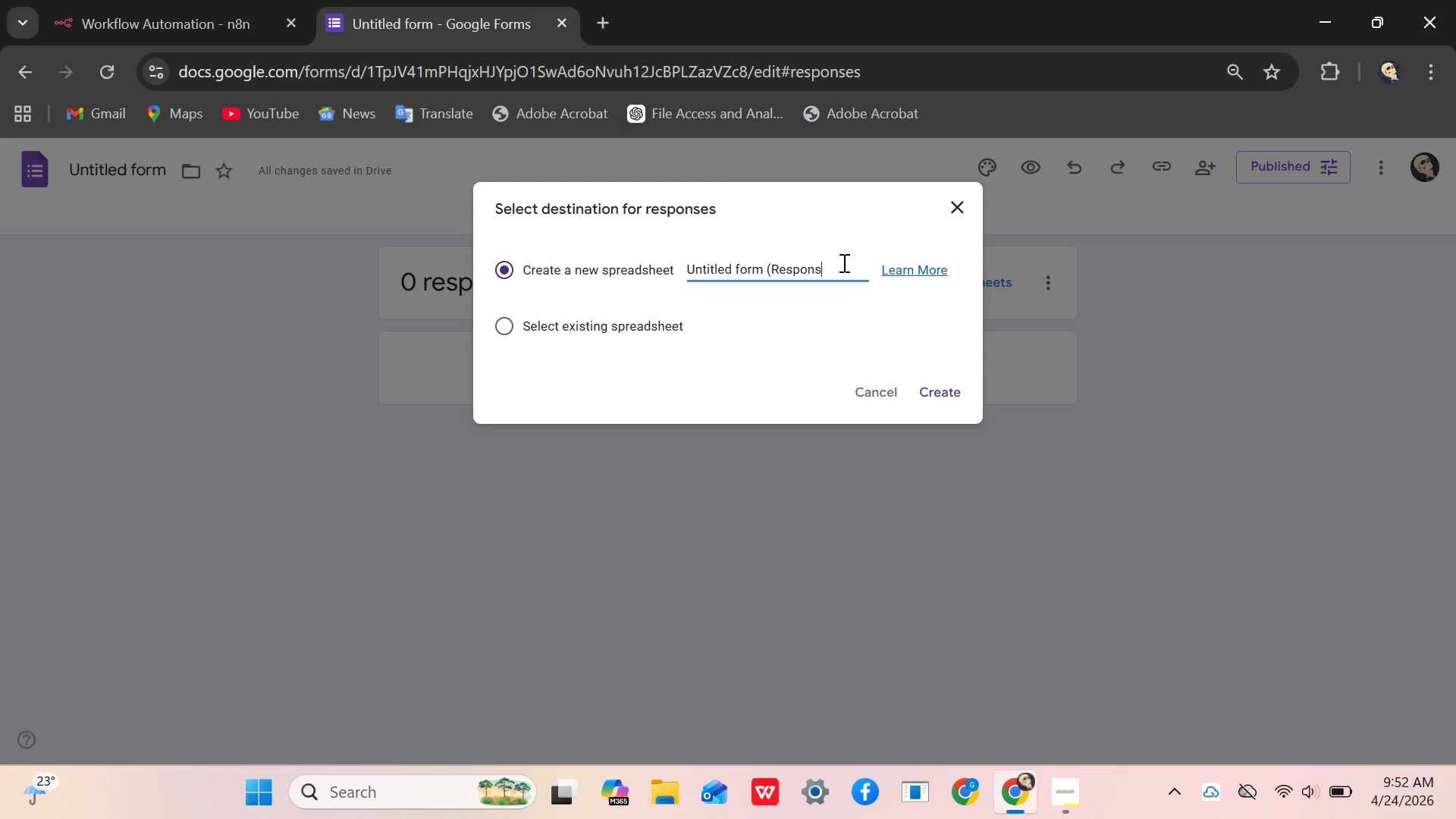 
hold_key(key=Backspace, duration=0.91)
 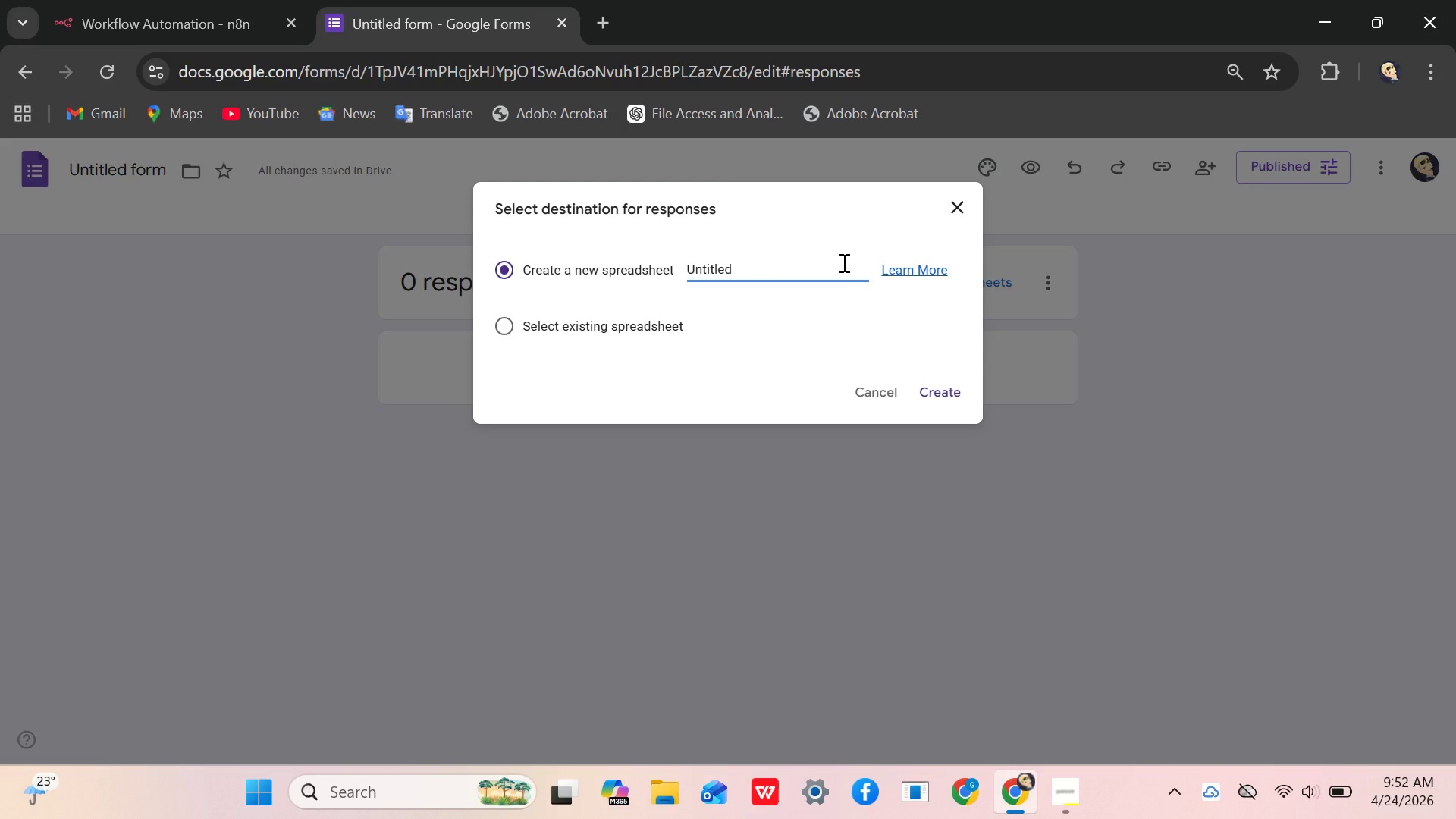 
key(Backspace)
 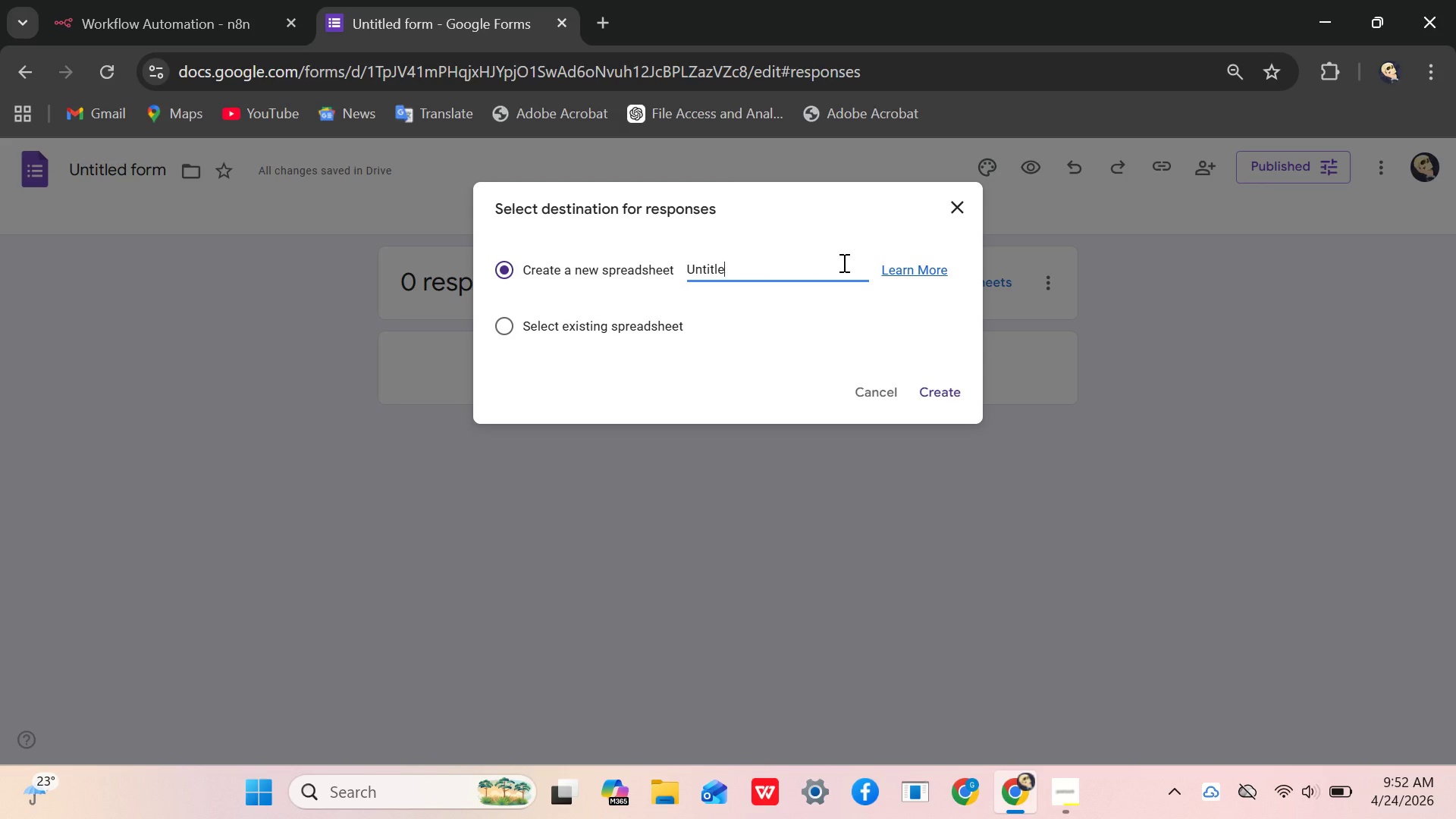 
key(Backspace)
 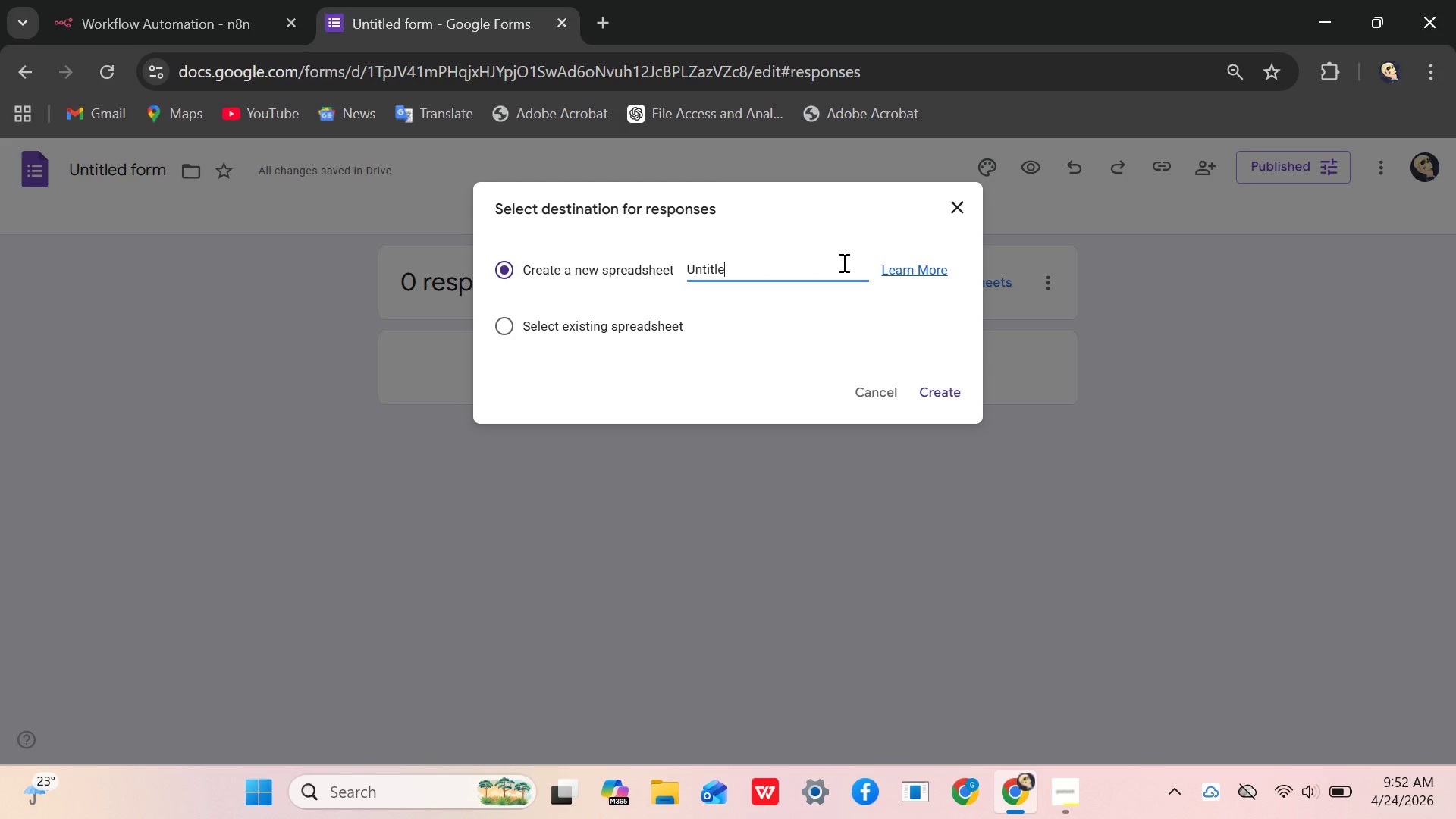 
key(Backspace)
 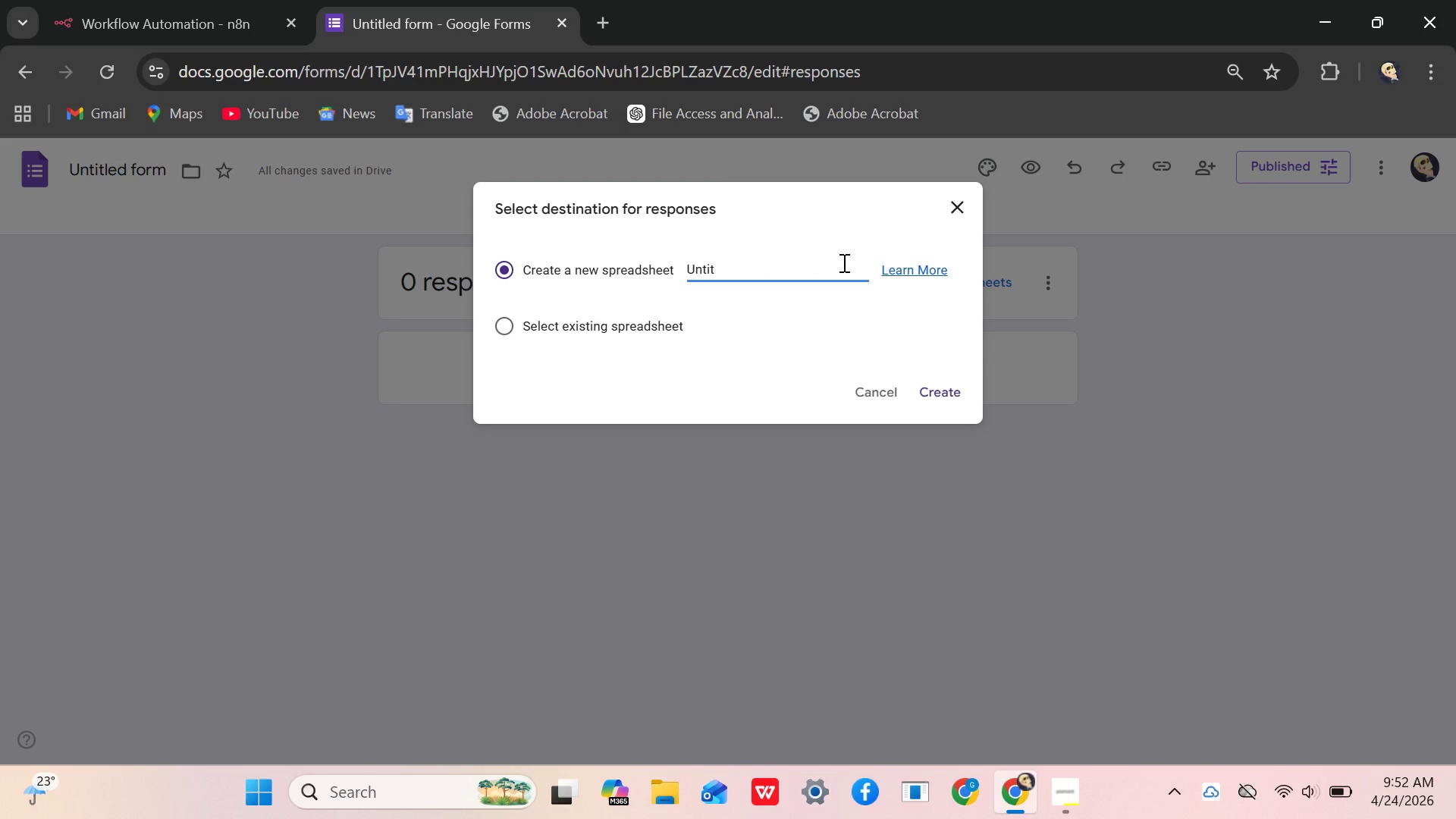 
key(Backspace)
 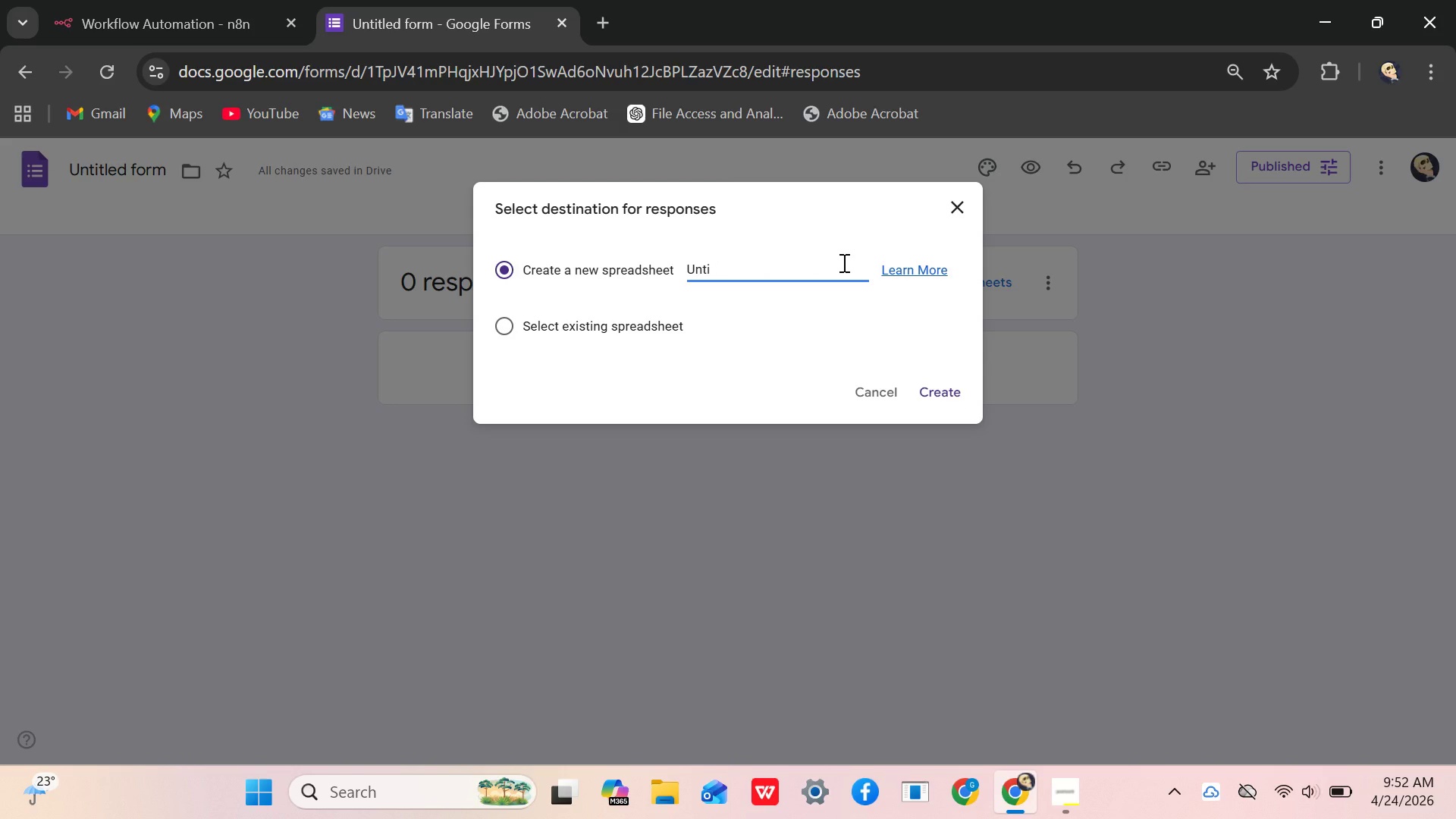 
key(Backspace)
 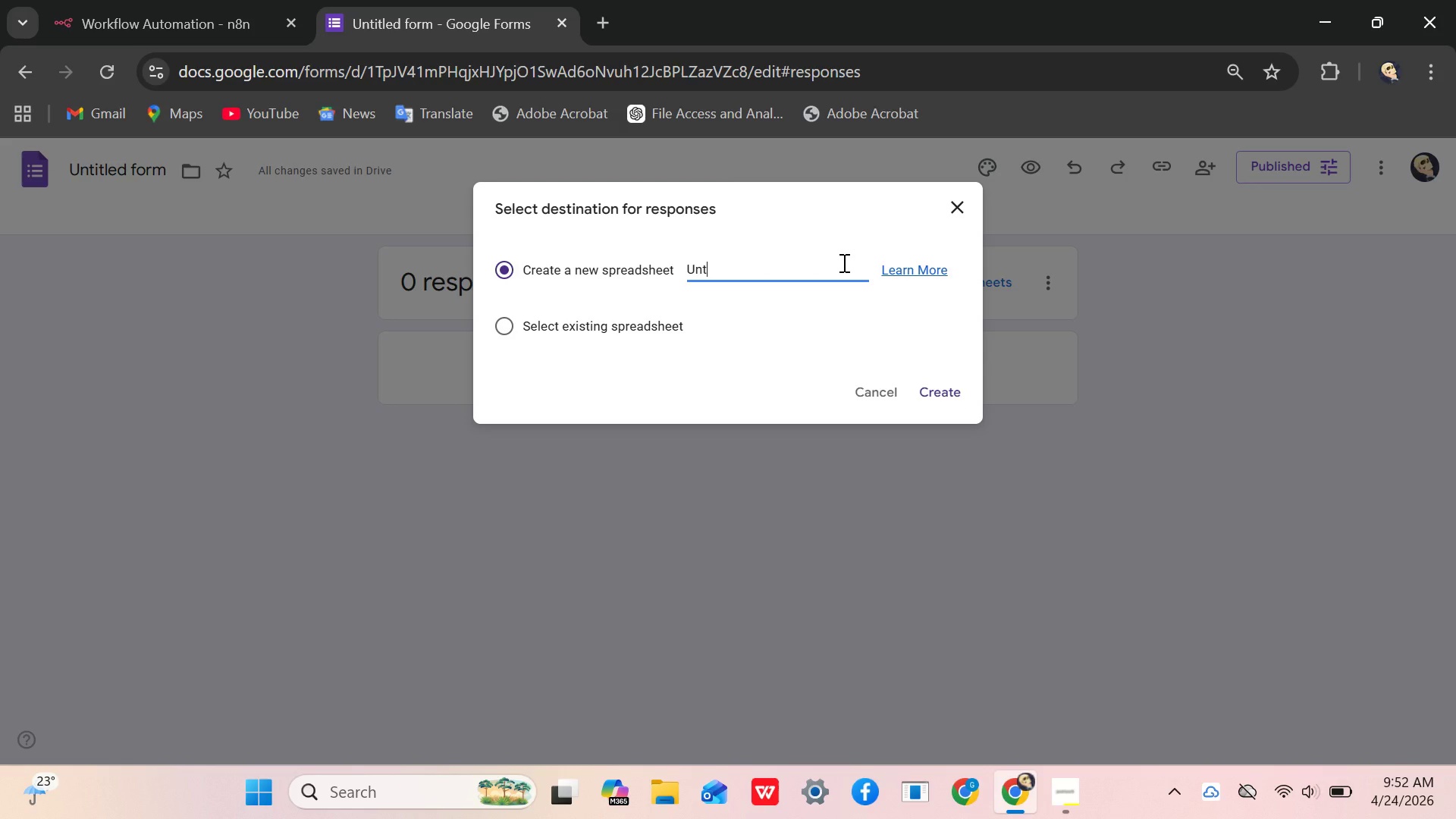 
key(Backspace)
 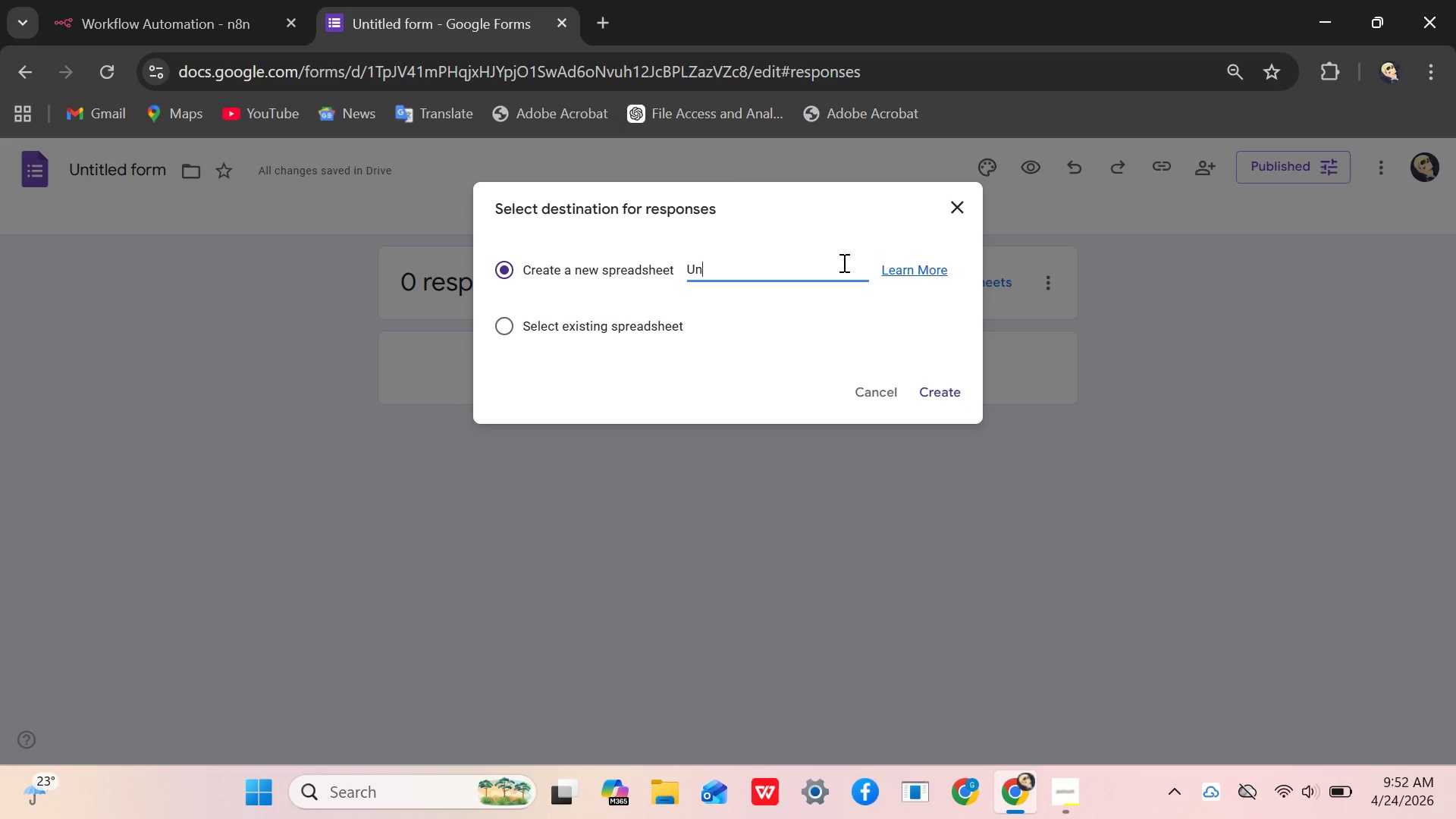 
key(Backspace)
 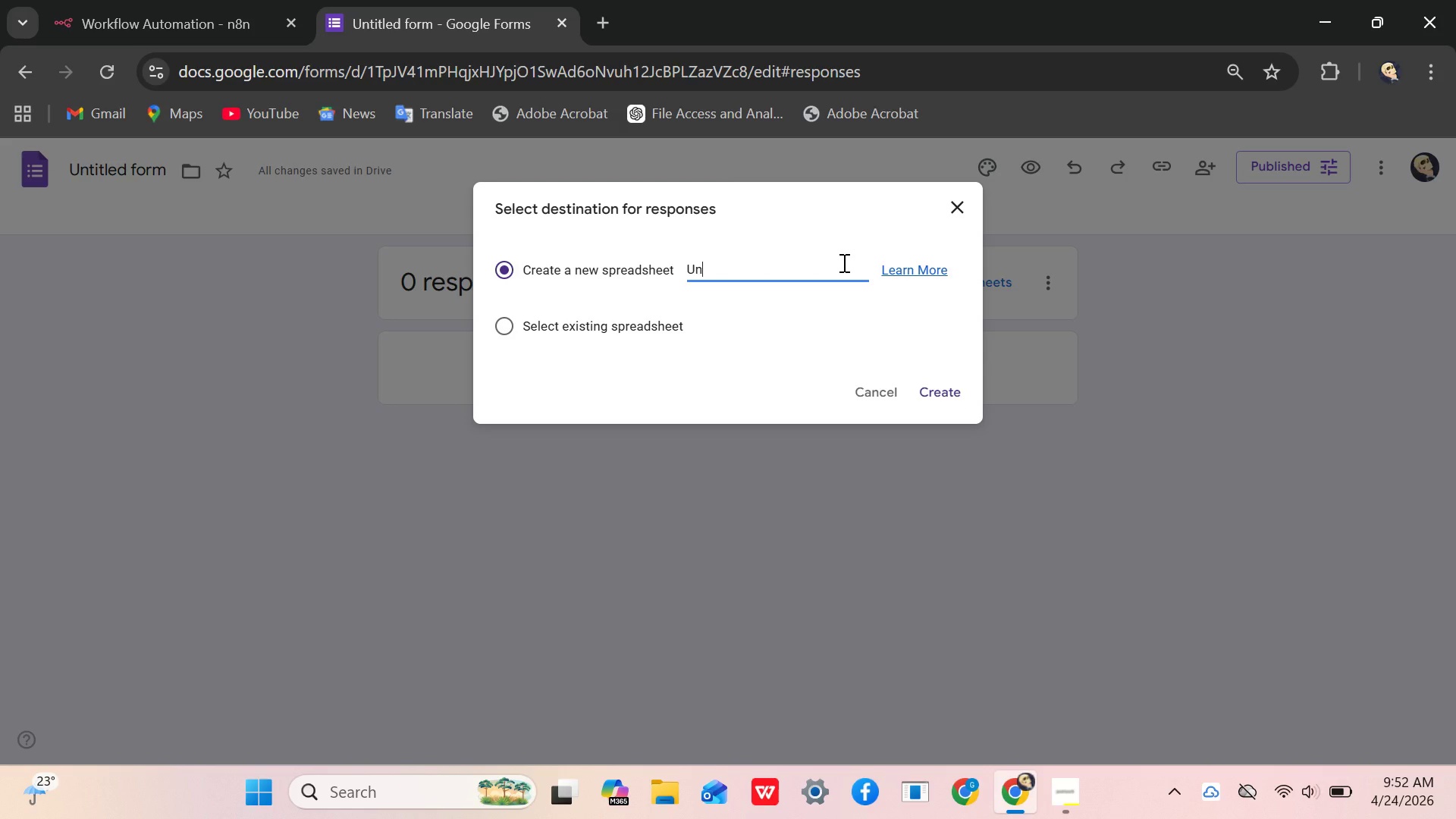 
key(Backspace)
 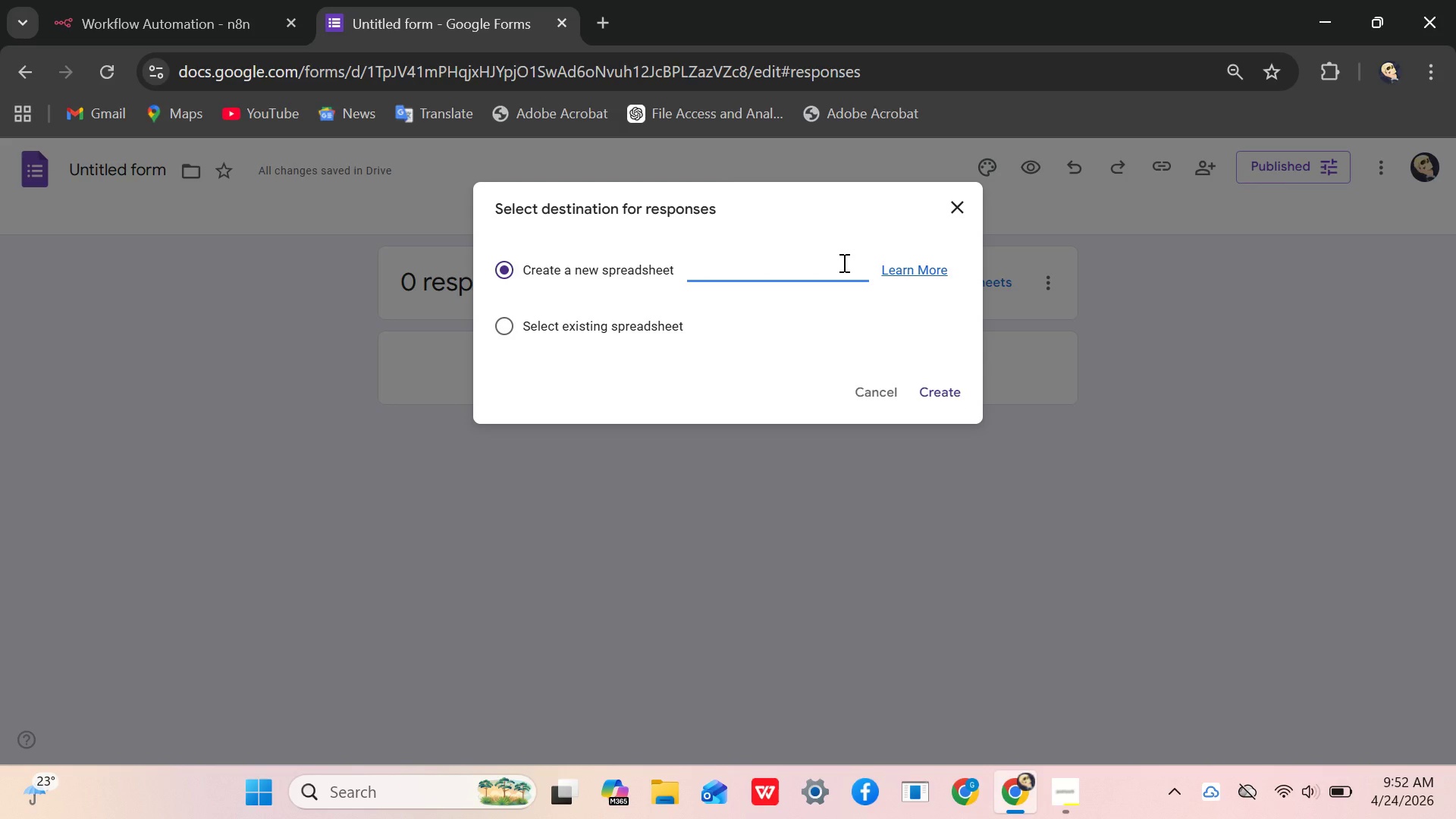 
key(Backspace)
 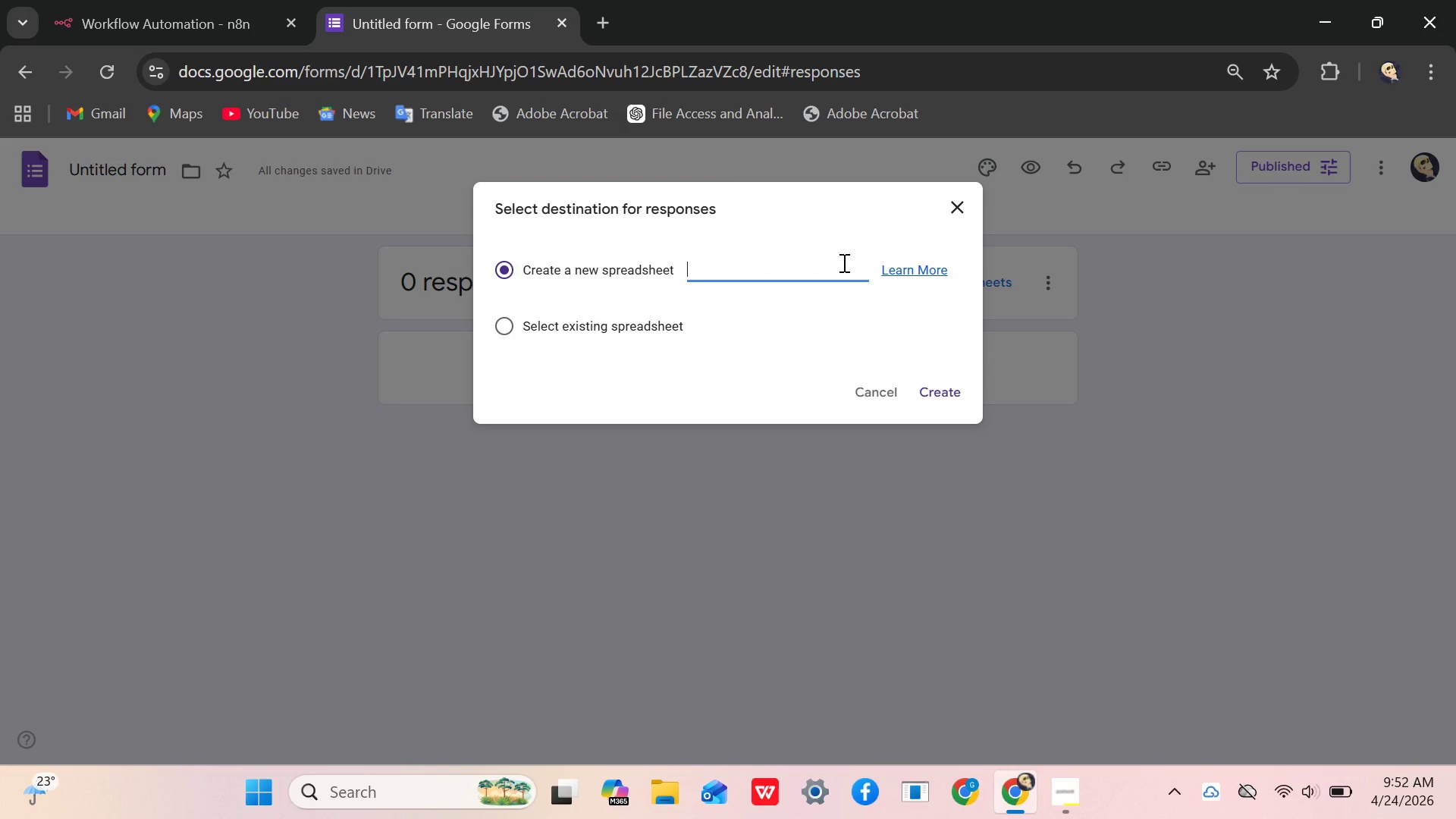 
key(Meta+V)
 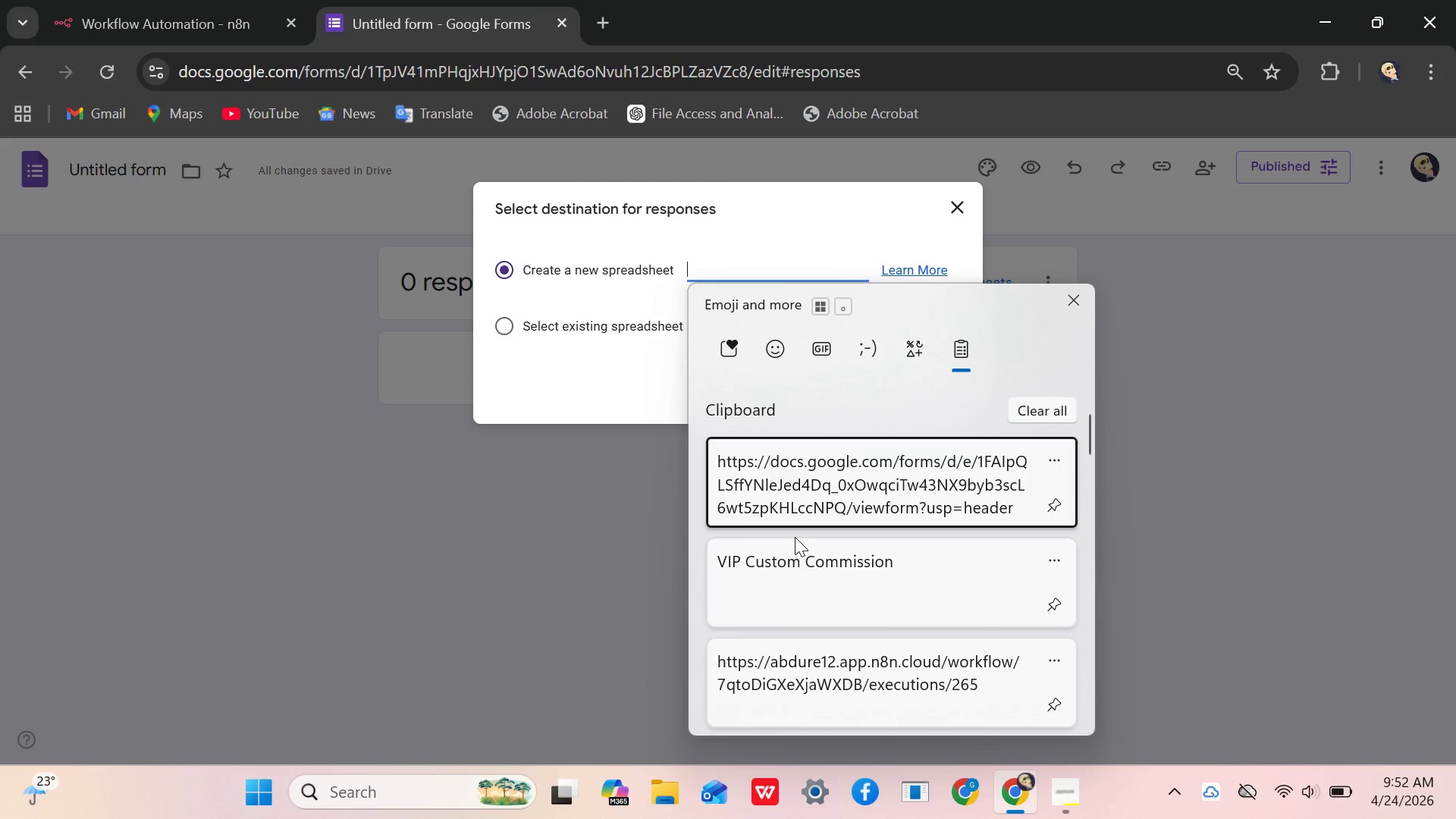 
left_click([786, 563])
 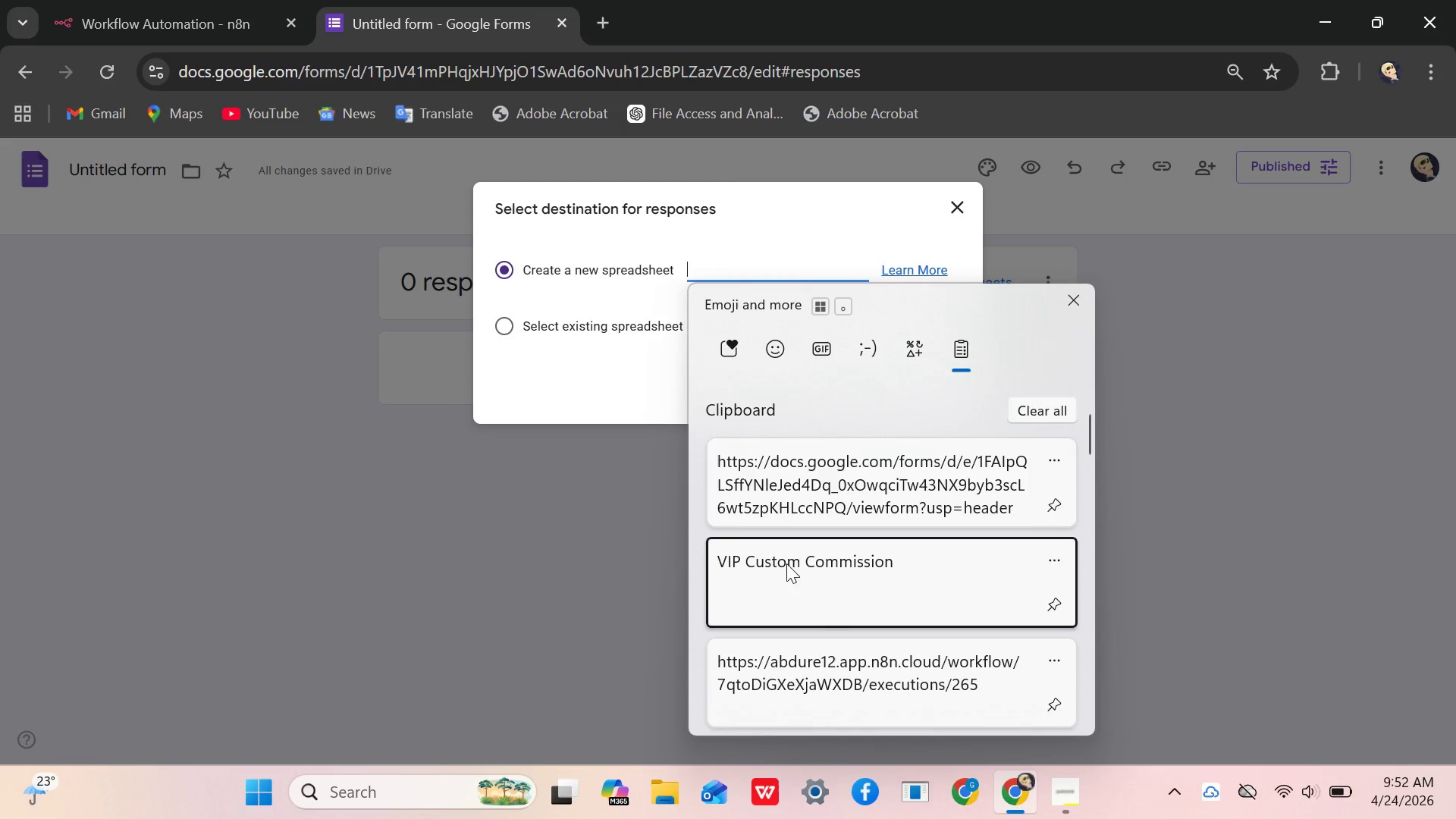 
key(Control+ControlLeft)
 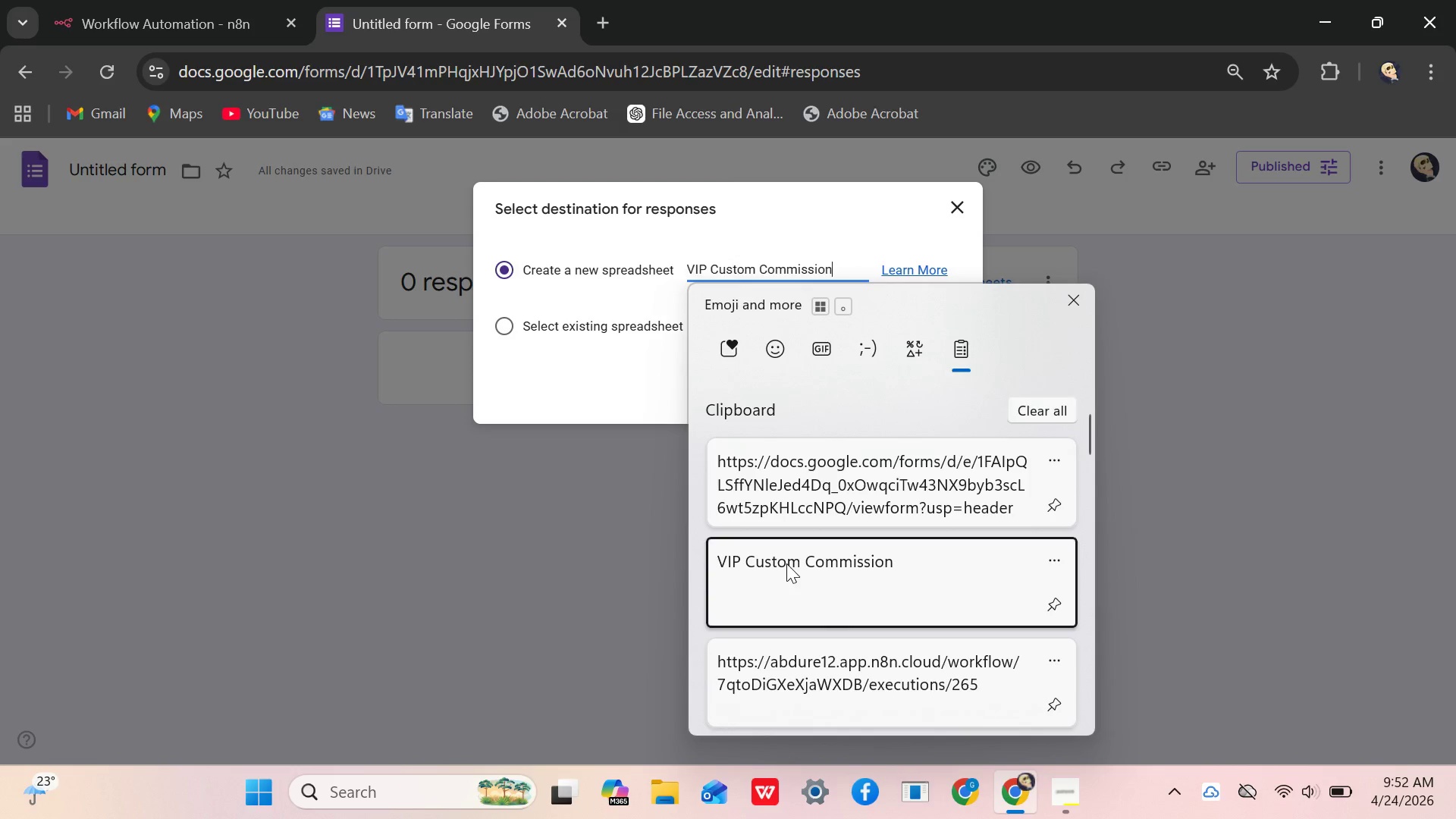 
key(Control+V)
 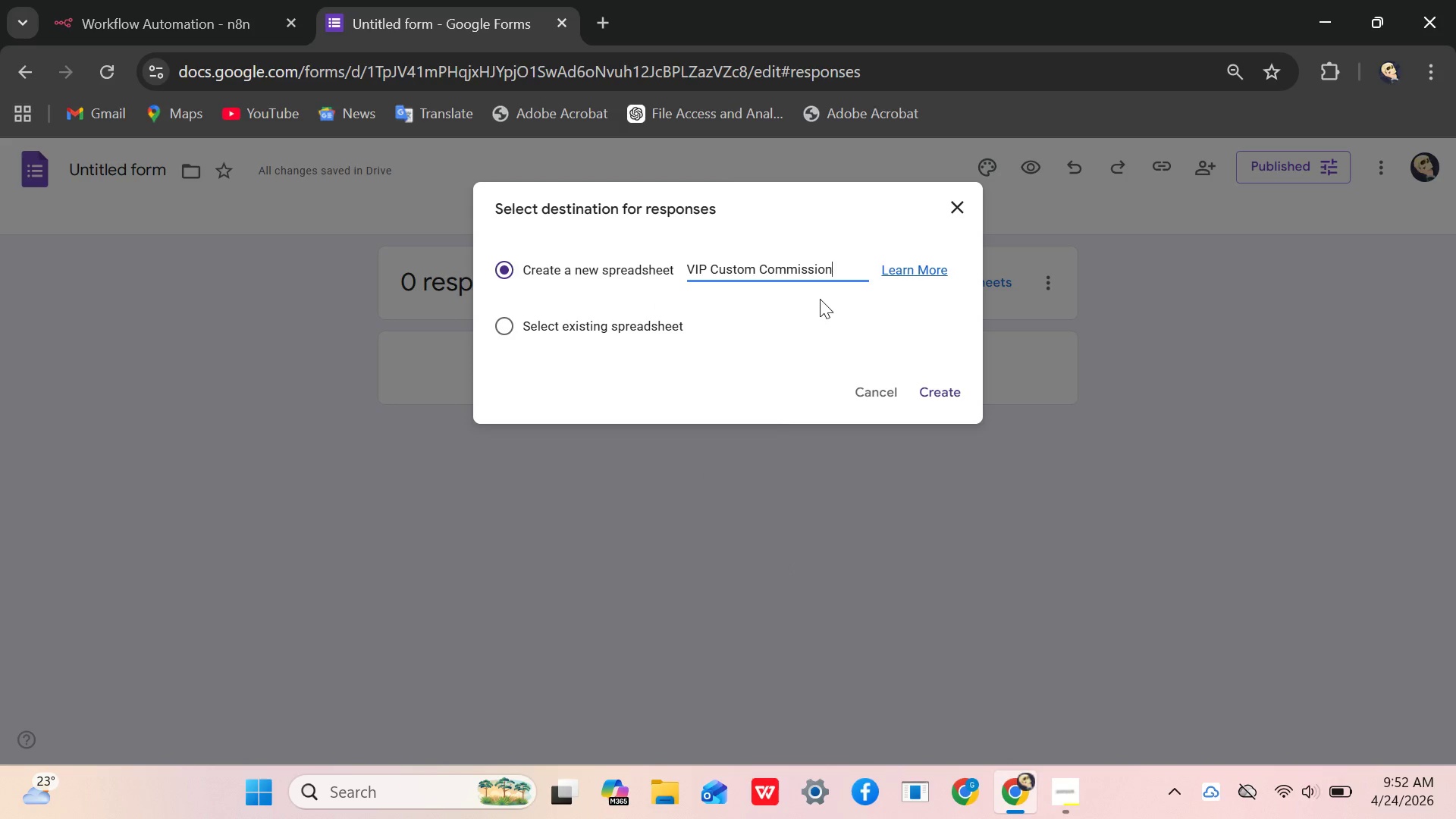 
type( al)
key(Backspace)
key(Backspace)
type(Aller)
key(Backspace)
key(Backspace)
key(Backspace)
type(ert system)
 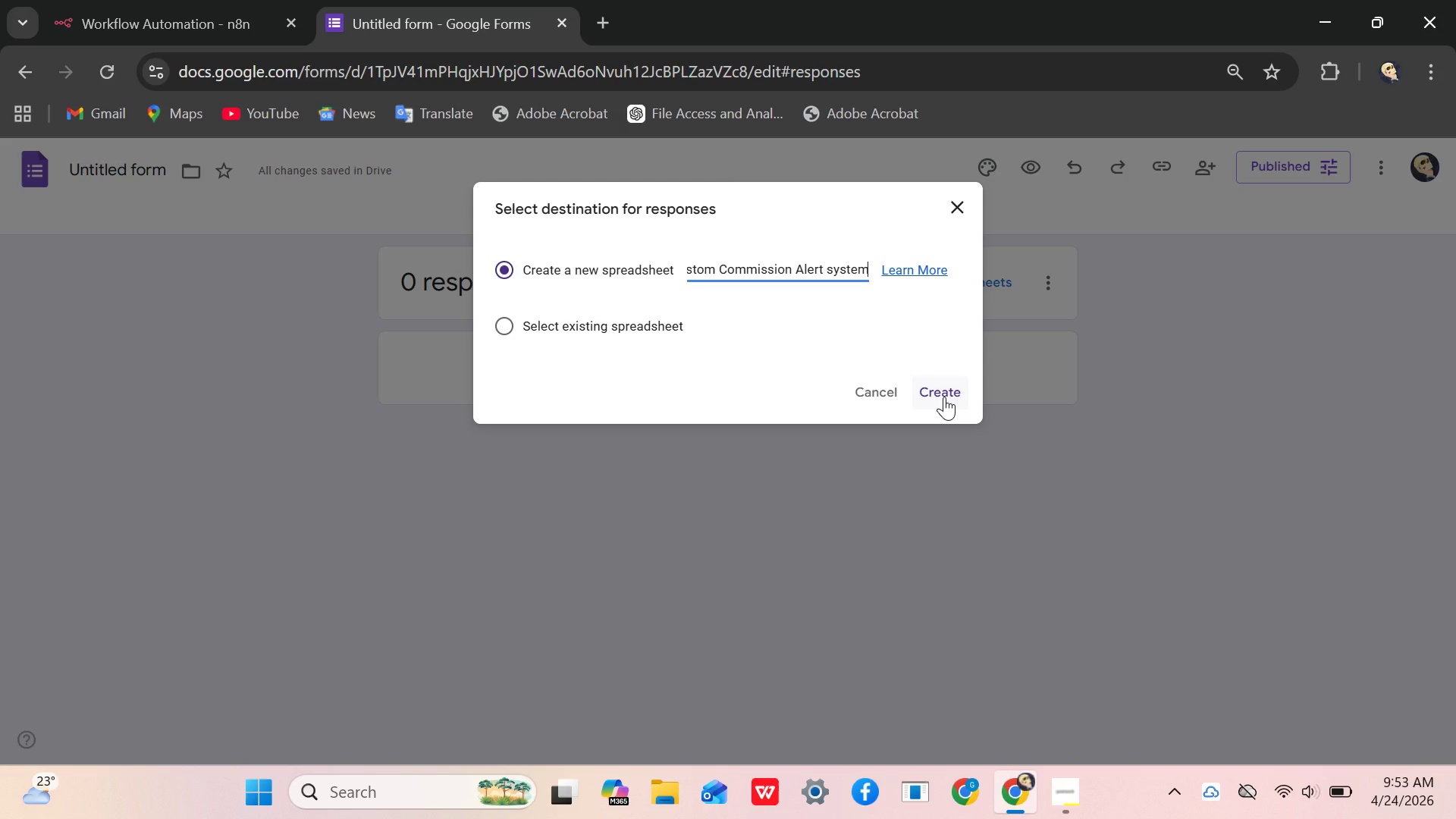 
left_click([944, 397])
 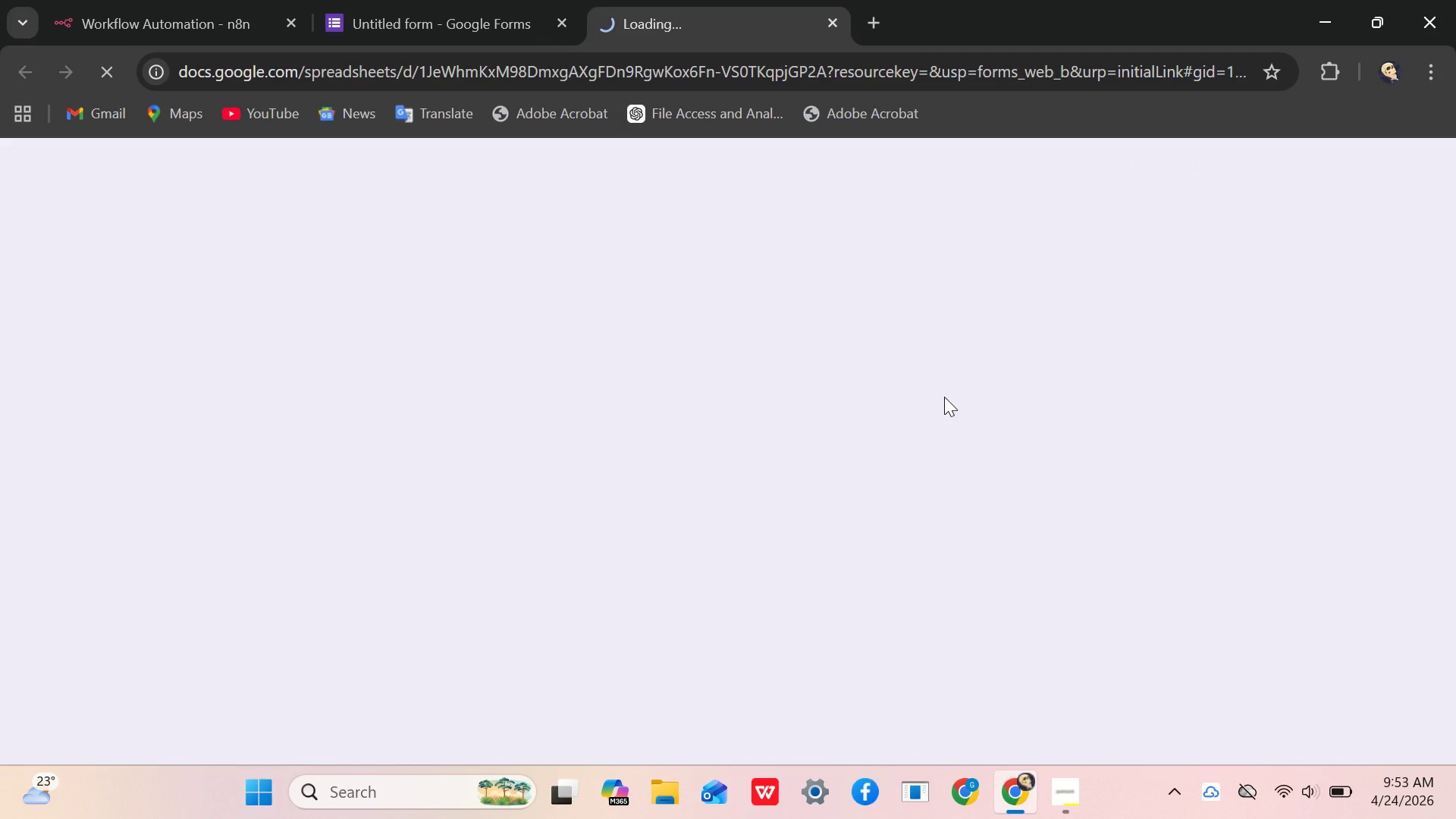 
wait(8.45)
 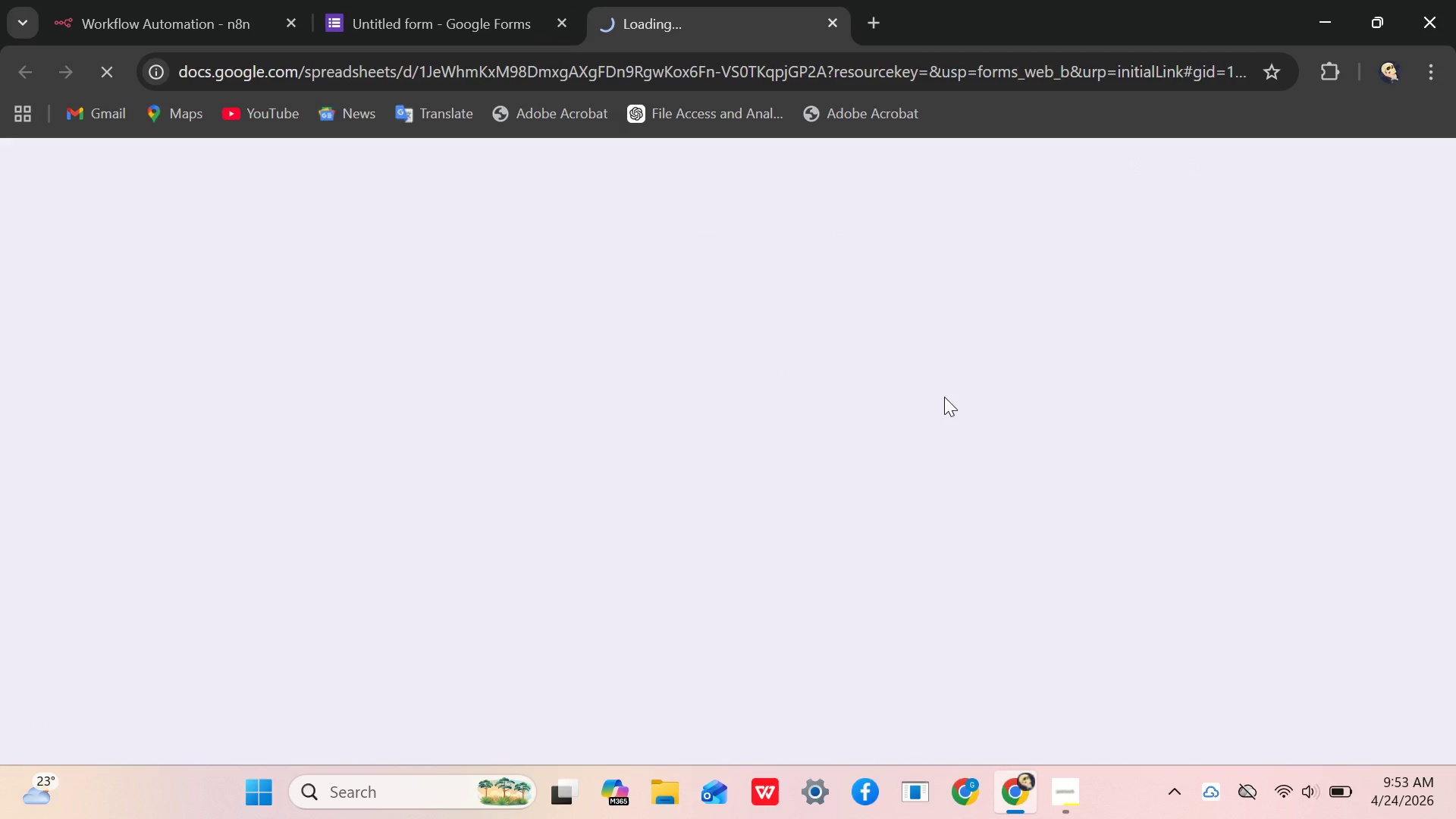 
mouse_move([230, 367])
 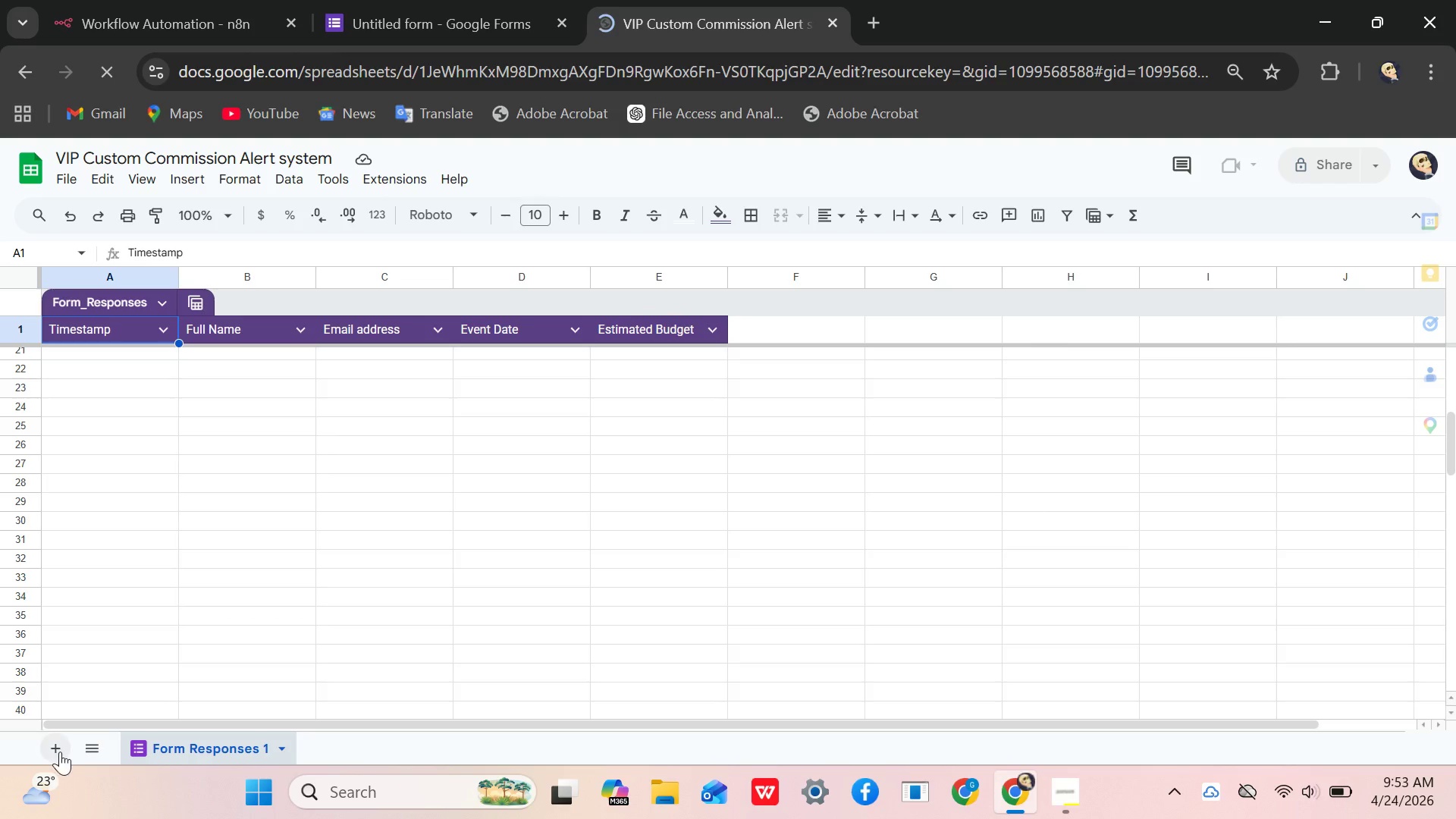 
left_click([54, 752])
 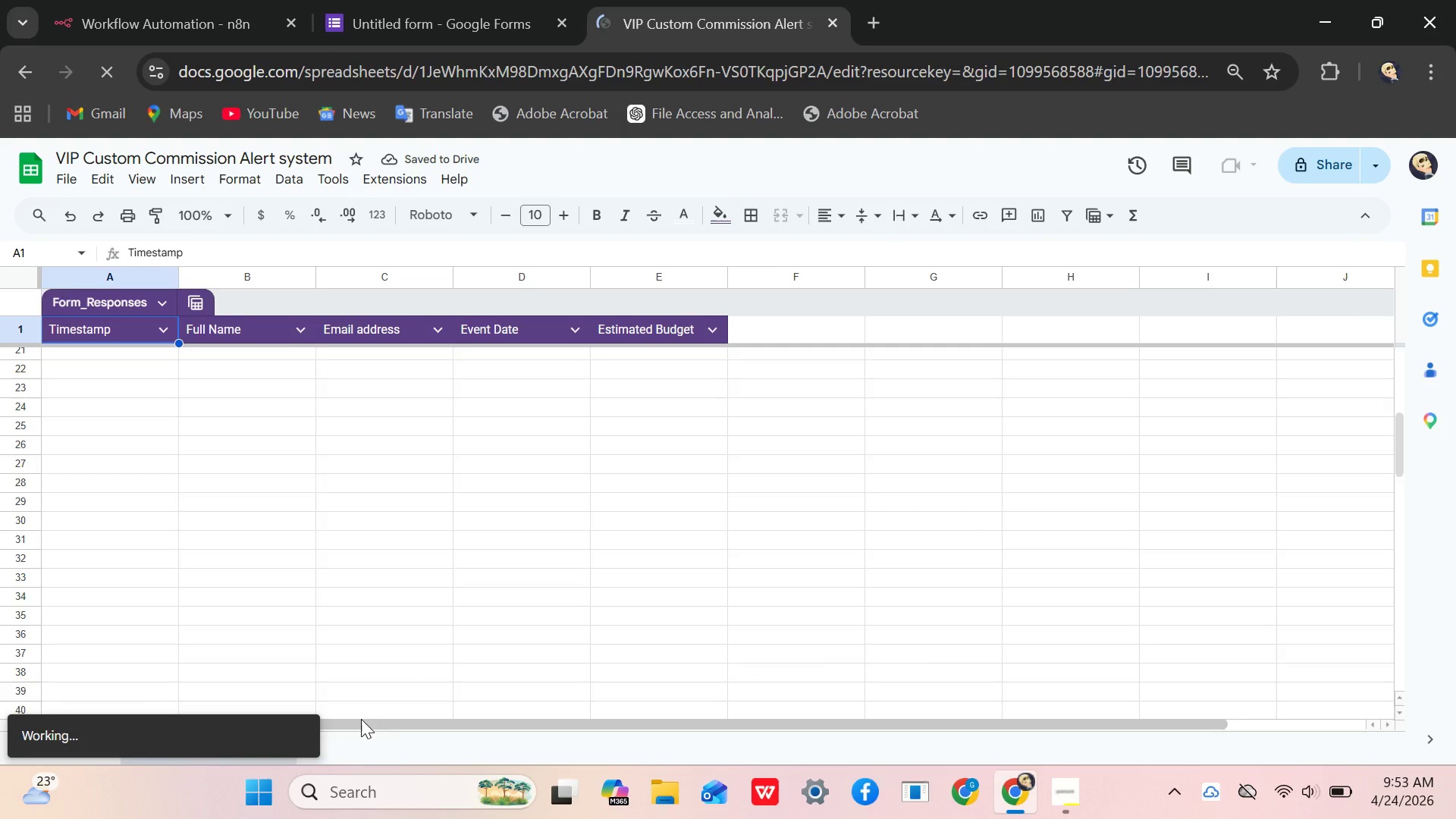 
mouse_move([346, 642])
 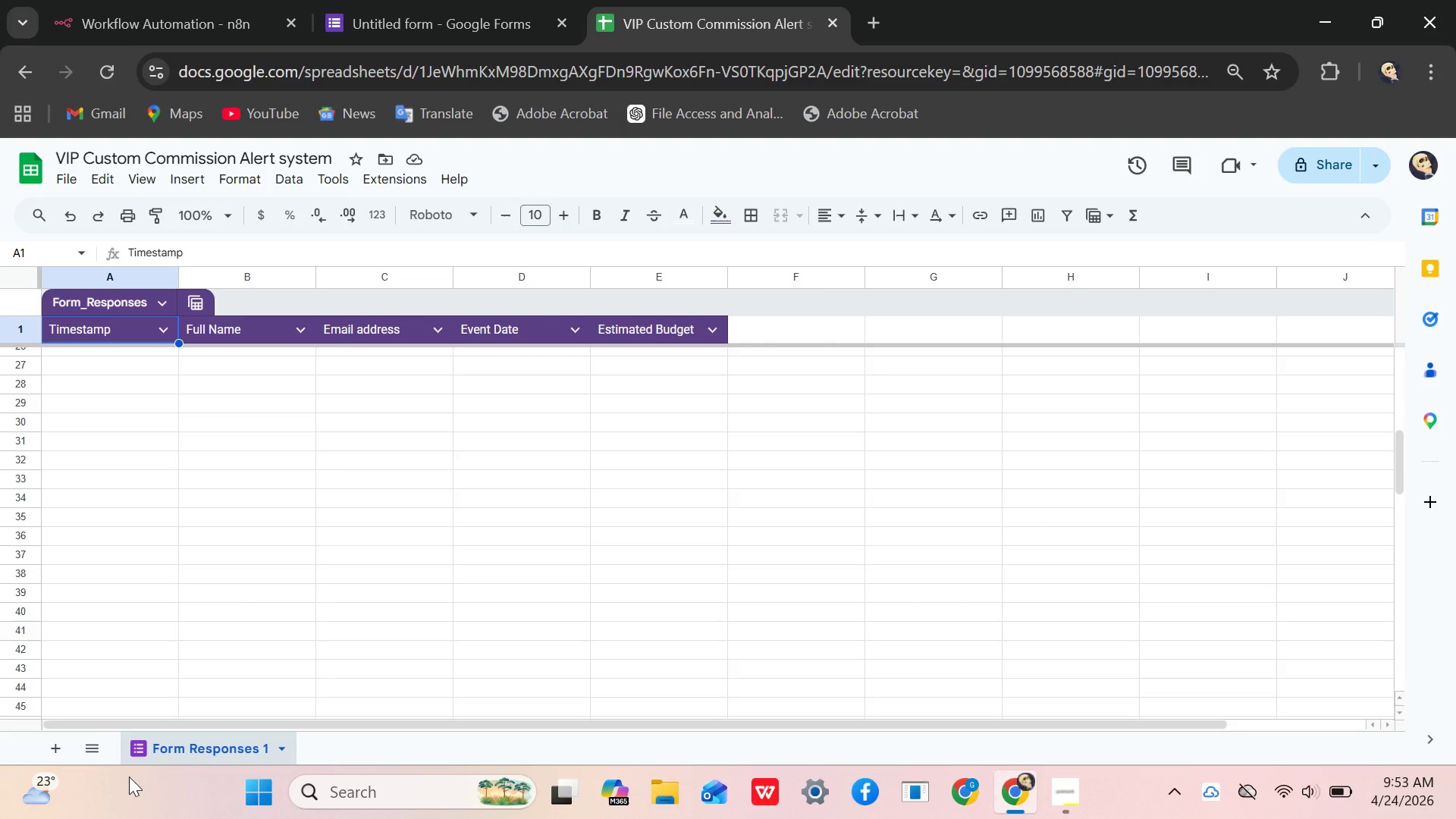 
left_click([51, 745])
 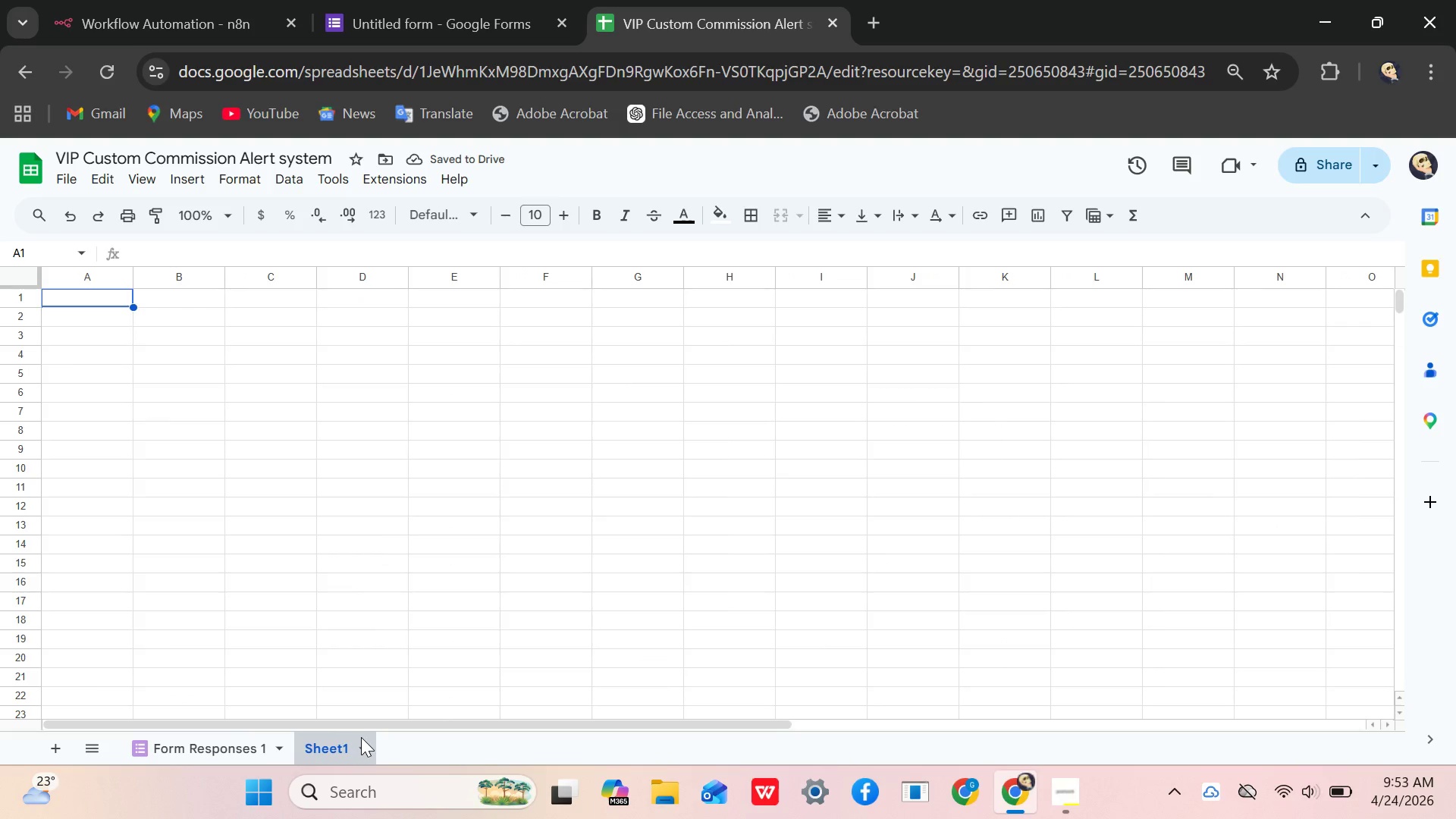 
left_click([362, 745])
 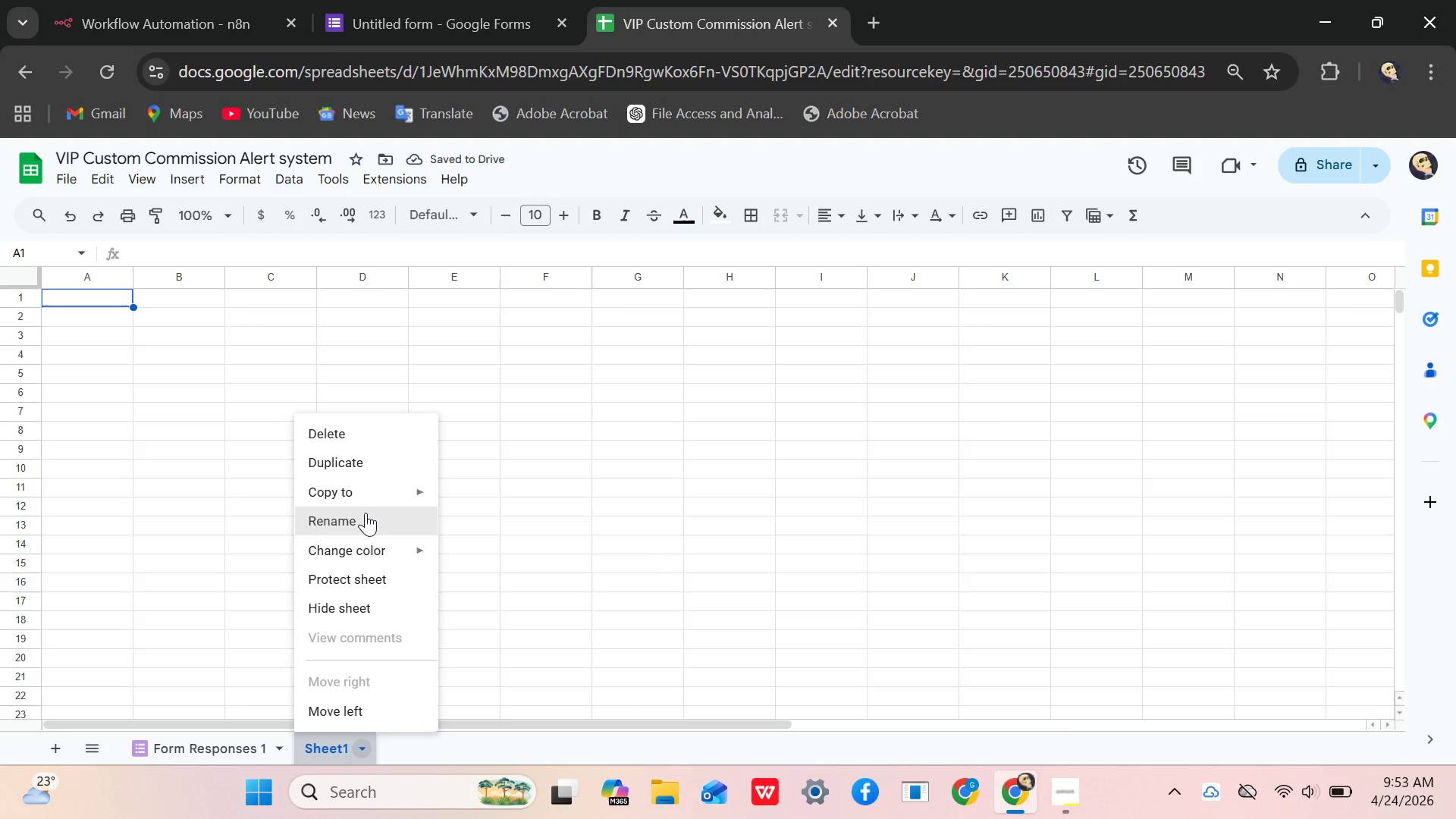 
left_click([366, 513])
 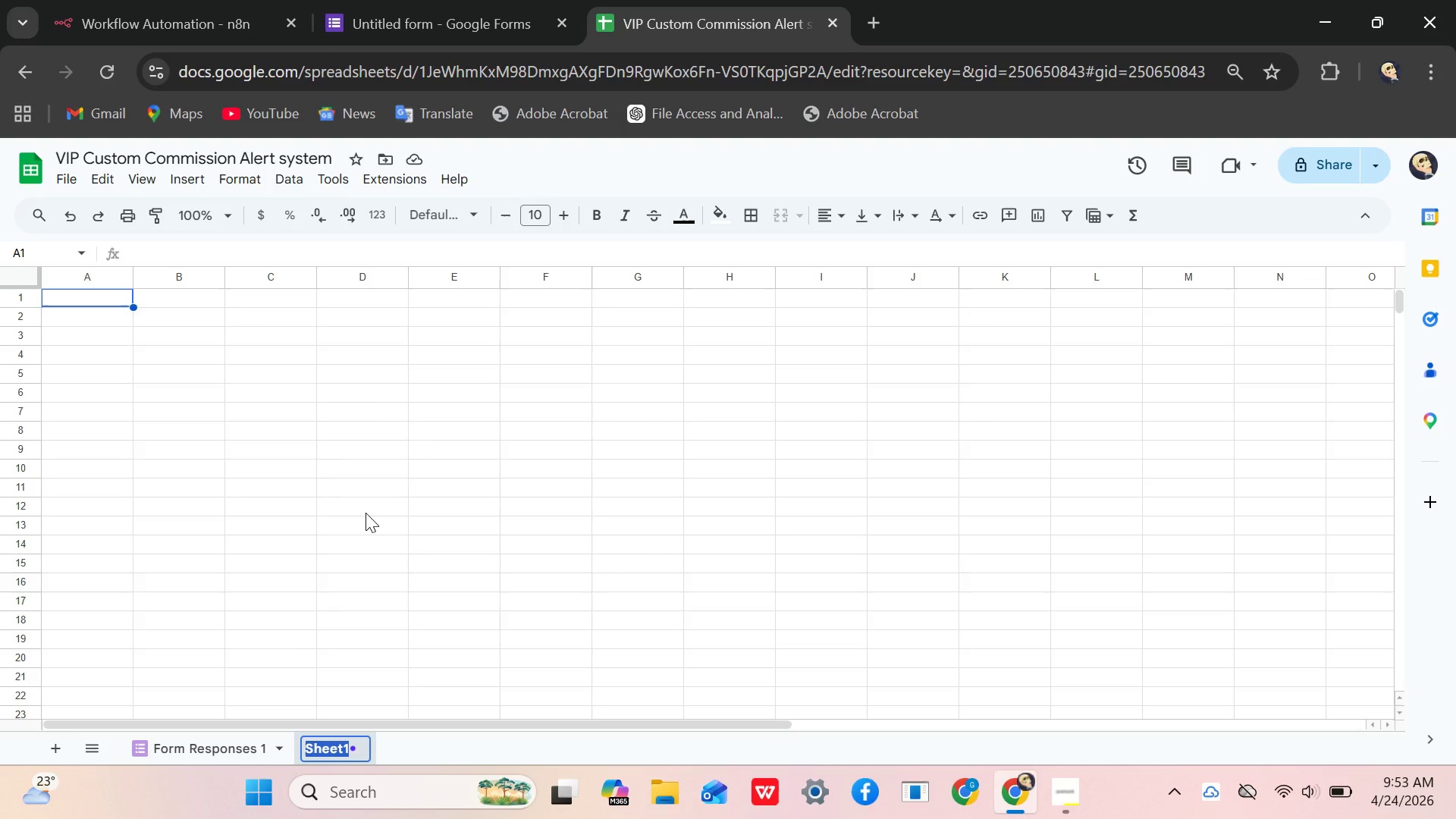 
key(Backspace)
type(Priority)
 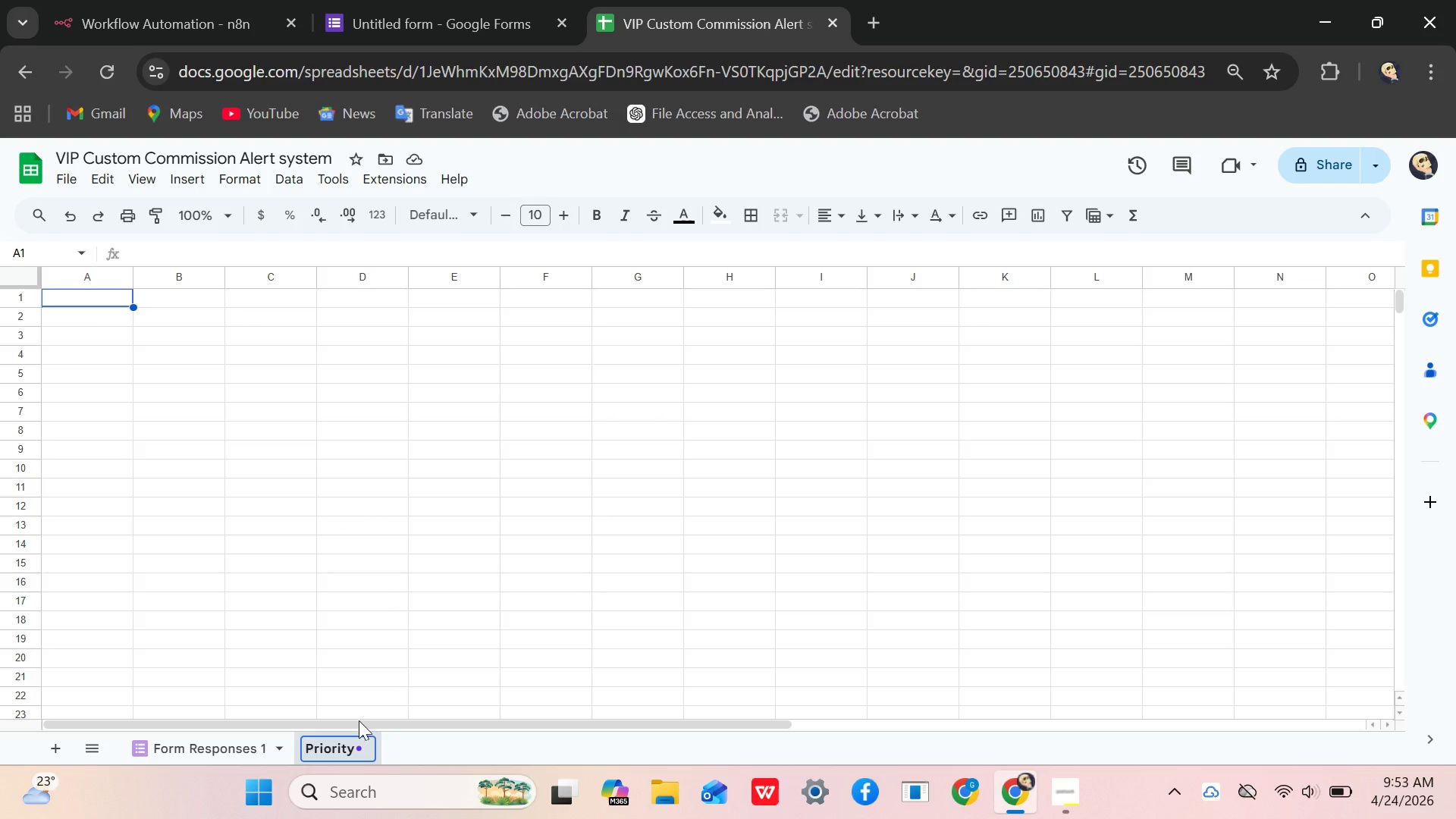 
wait(5.17)
 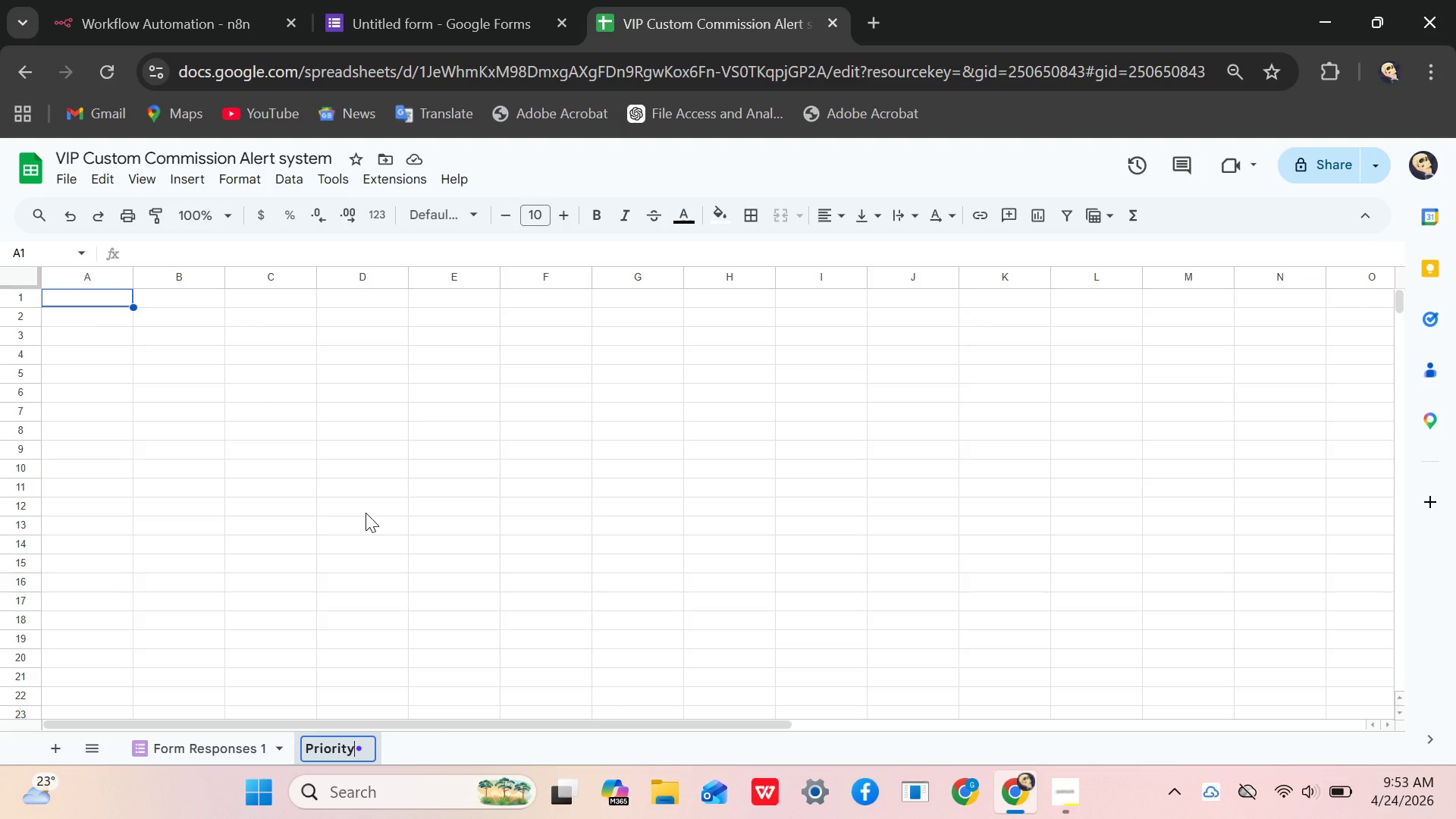 
left_click([54, 739])
 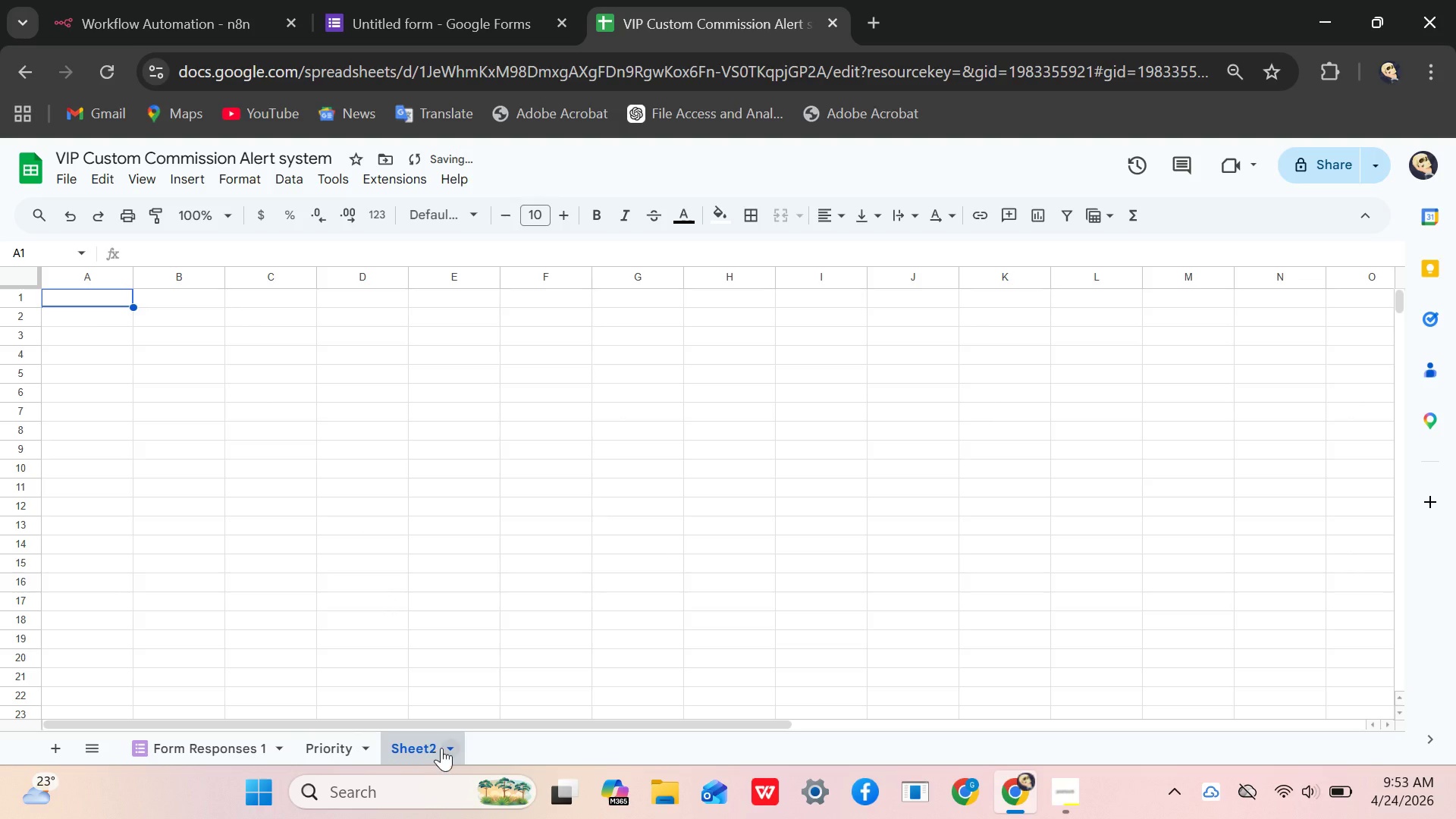 
left_click([445, 748])
 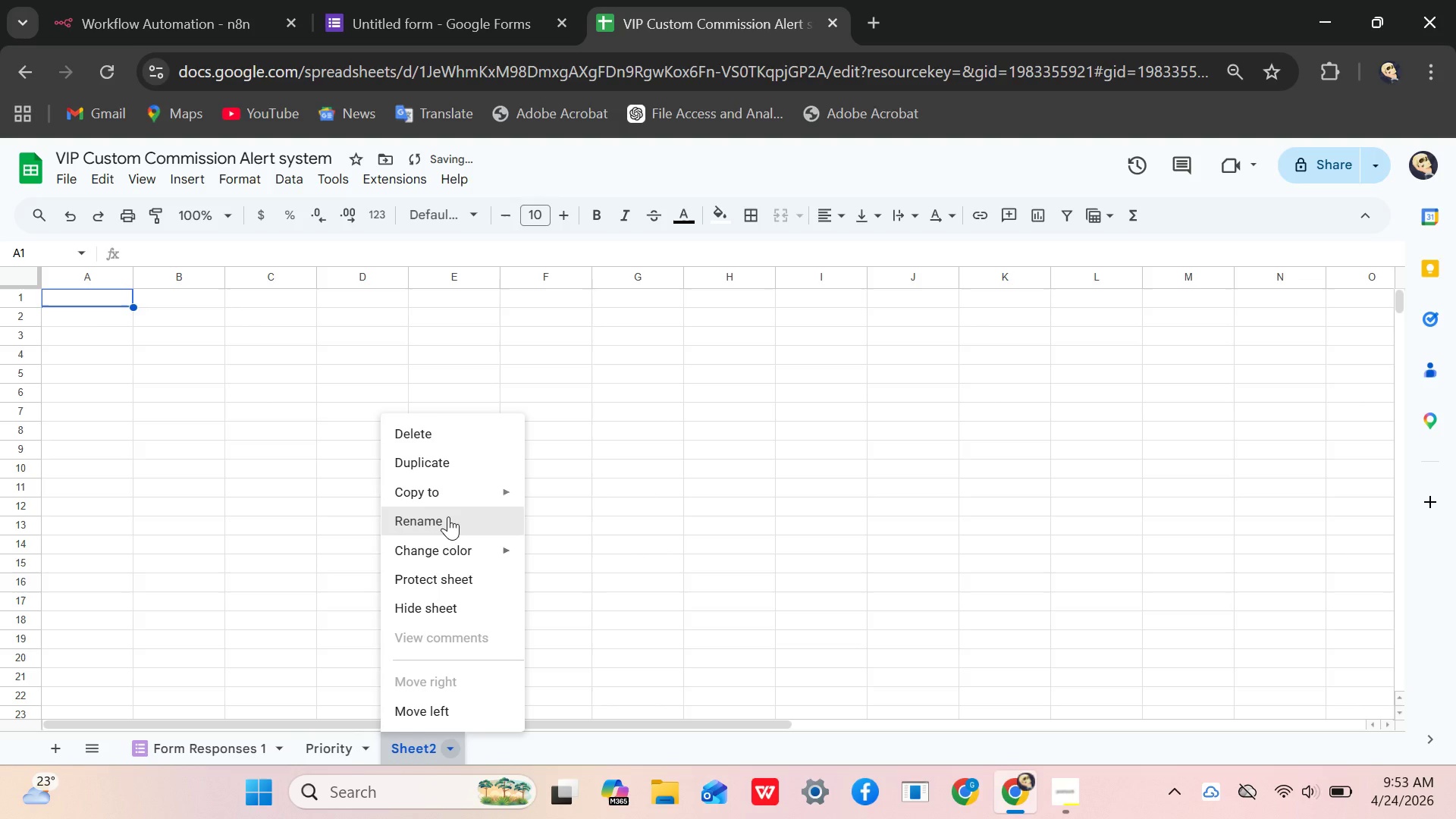 
left_click([448, 516])
 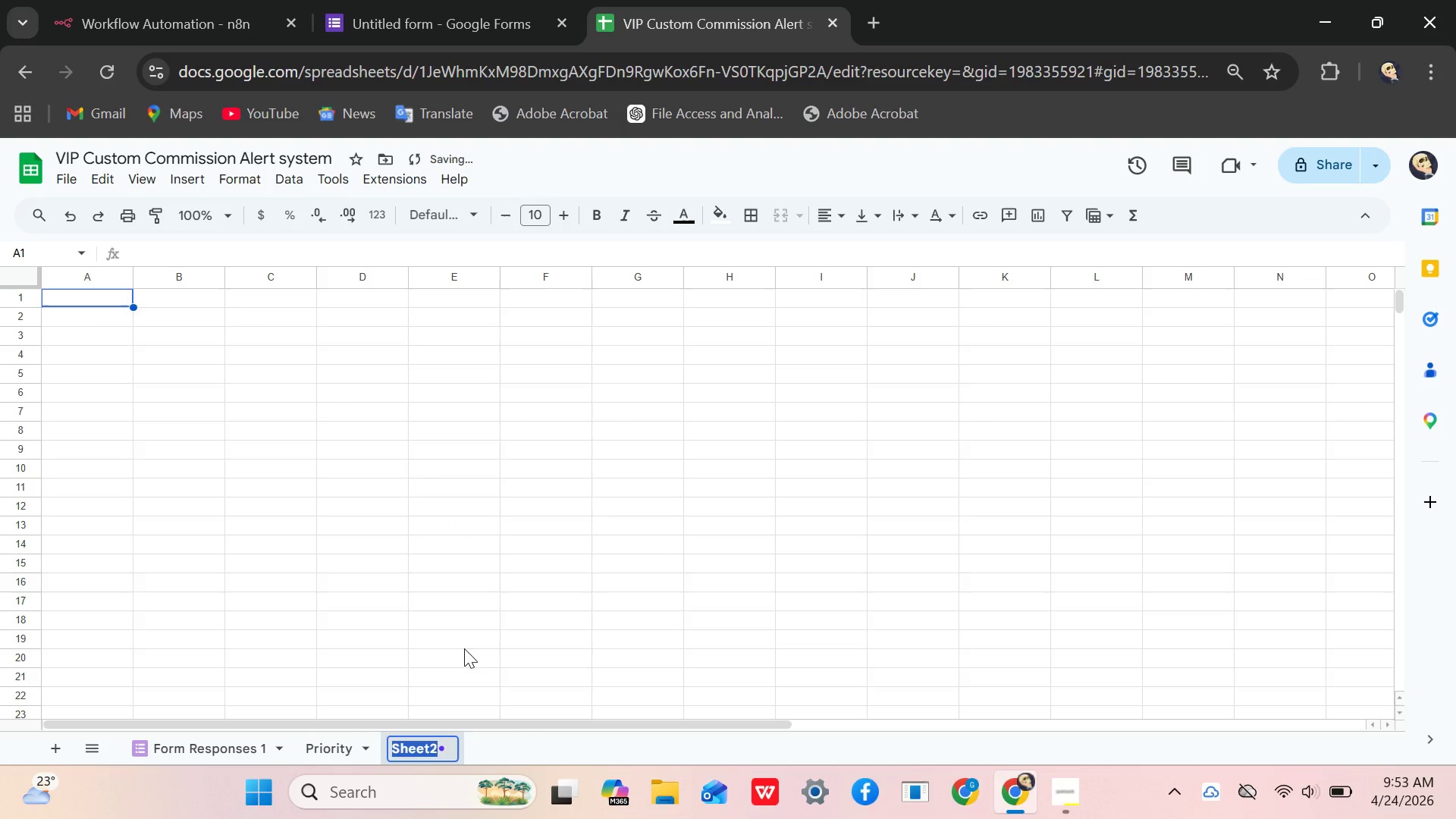 
key(Backspace)
type(Standard)
 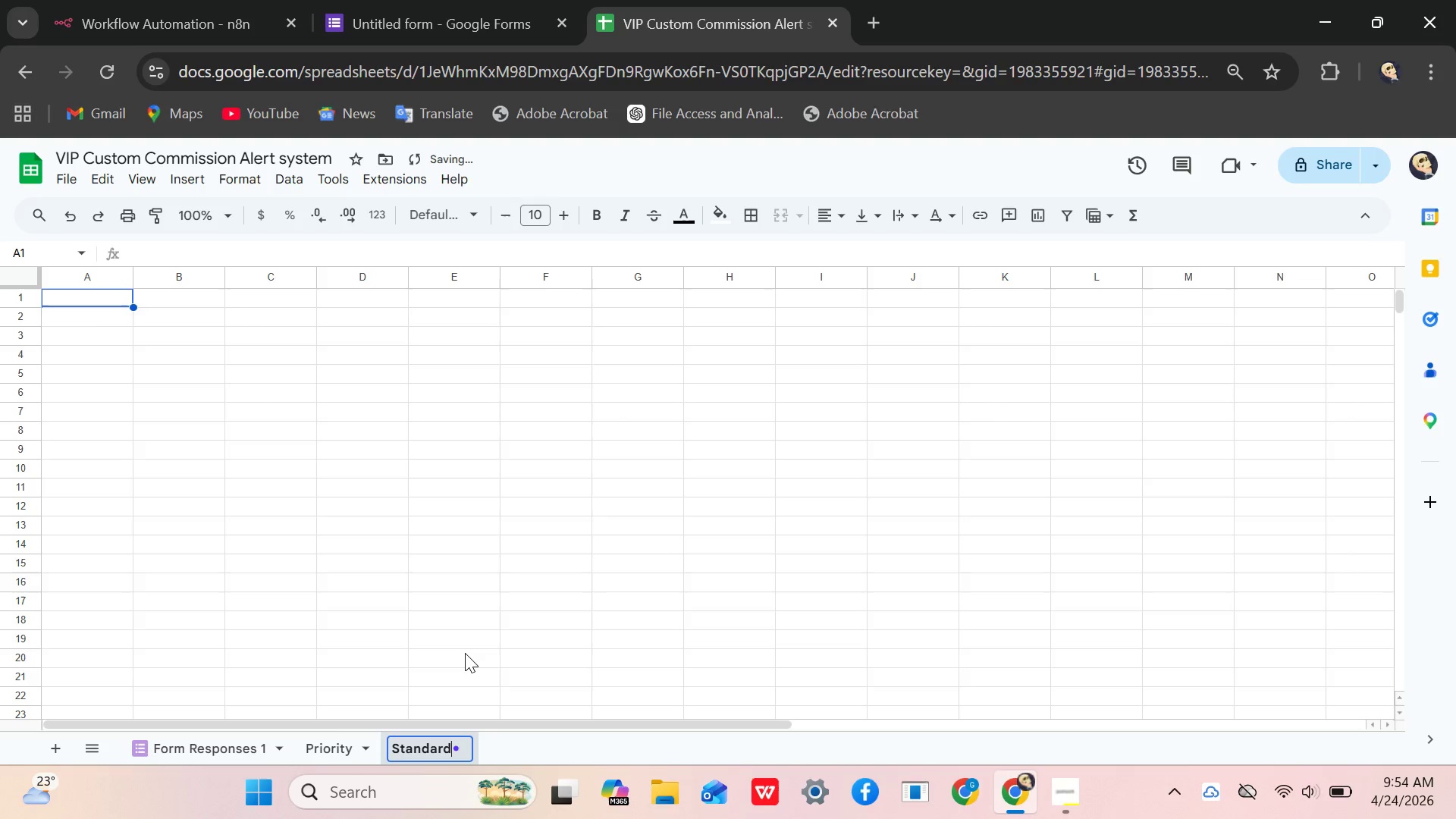 
key(Enter)
 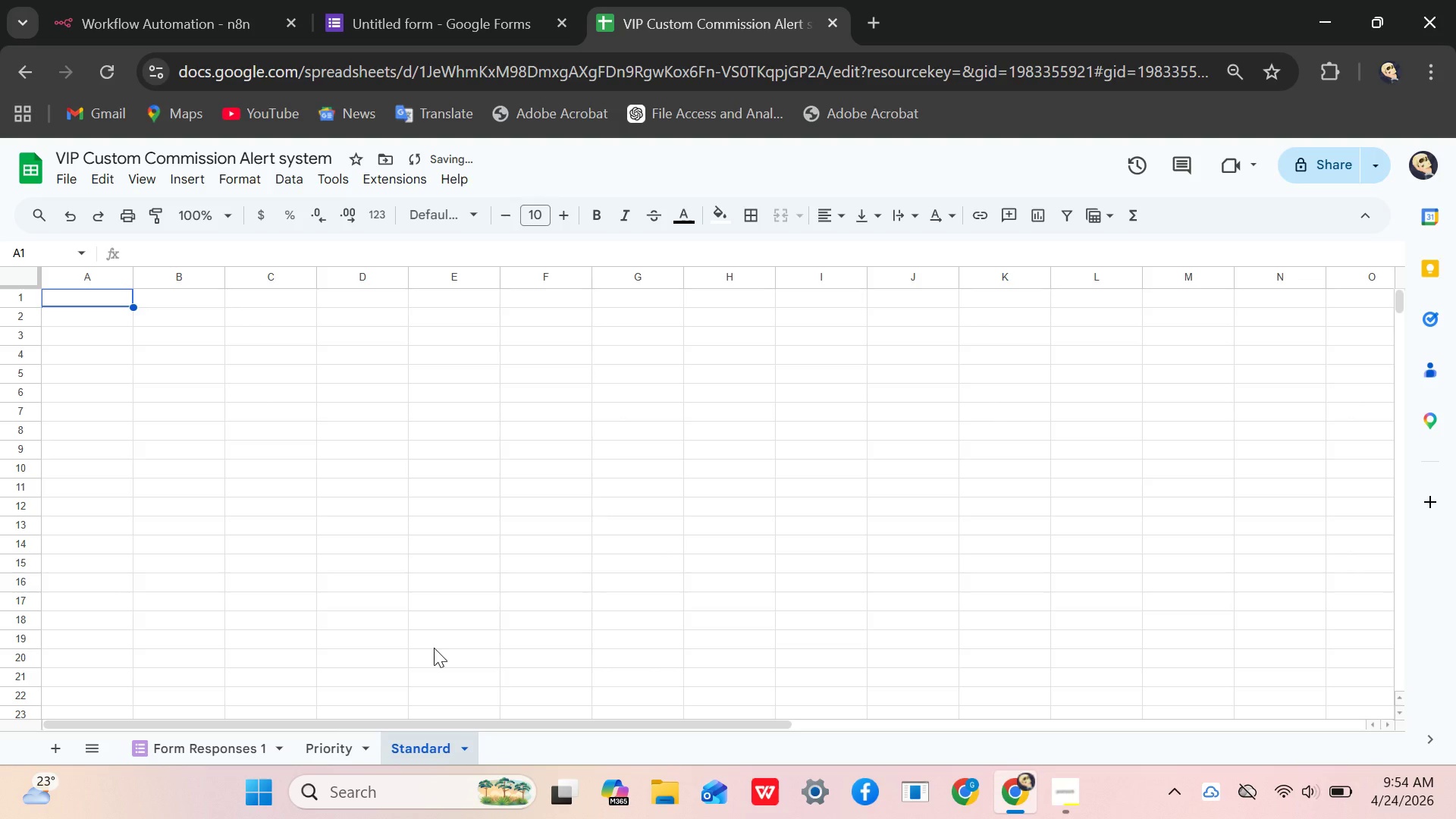 
left_click([318, 739])
 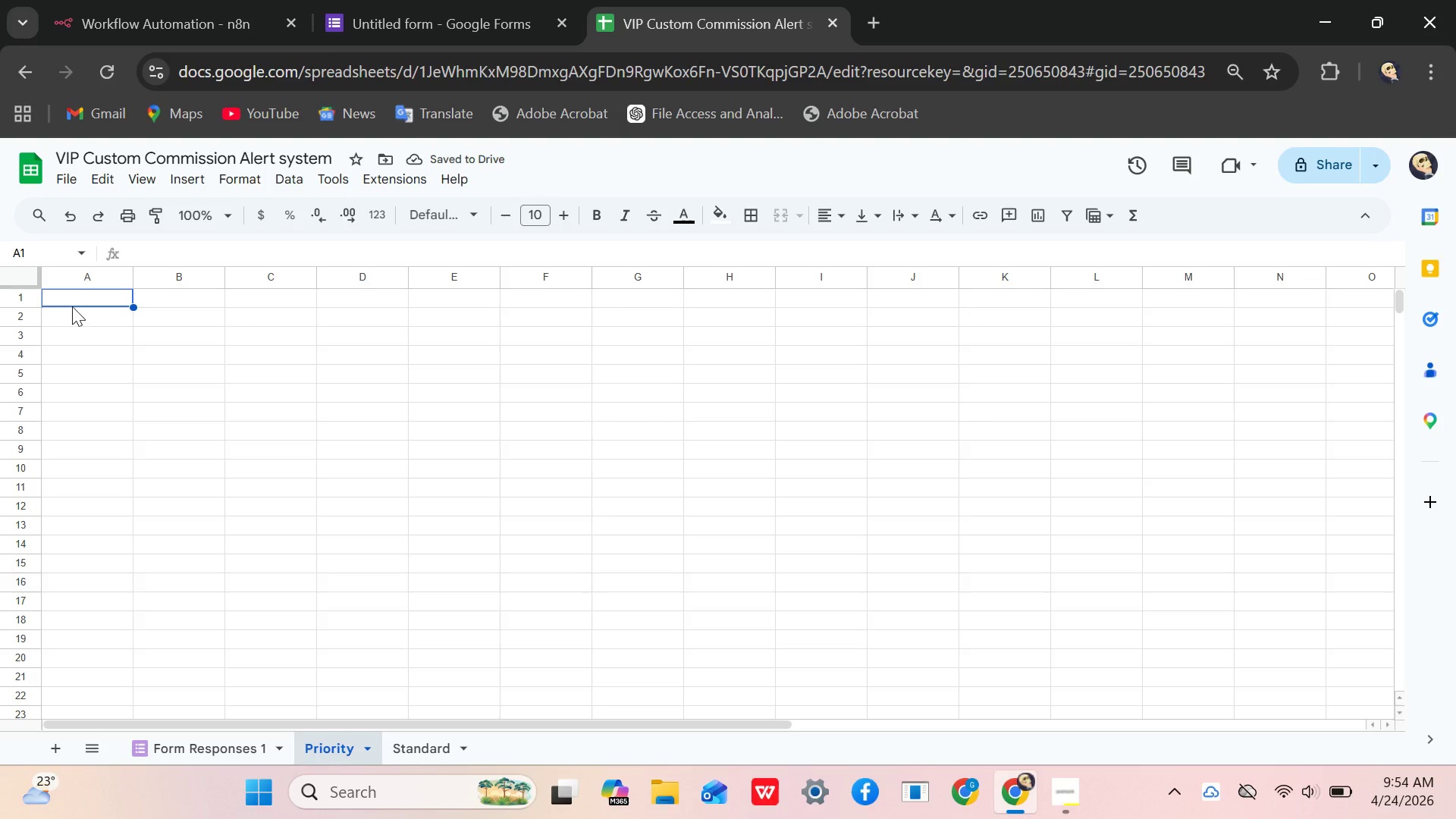 
left_click([72, 297])
 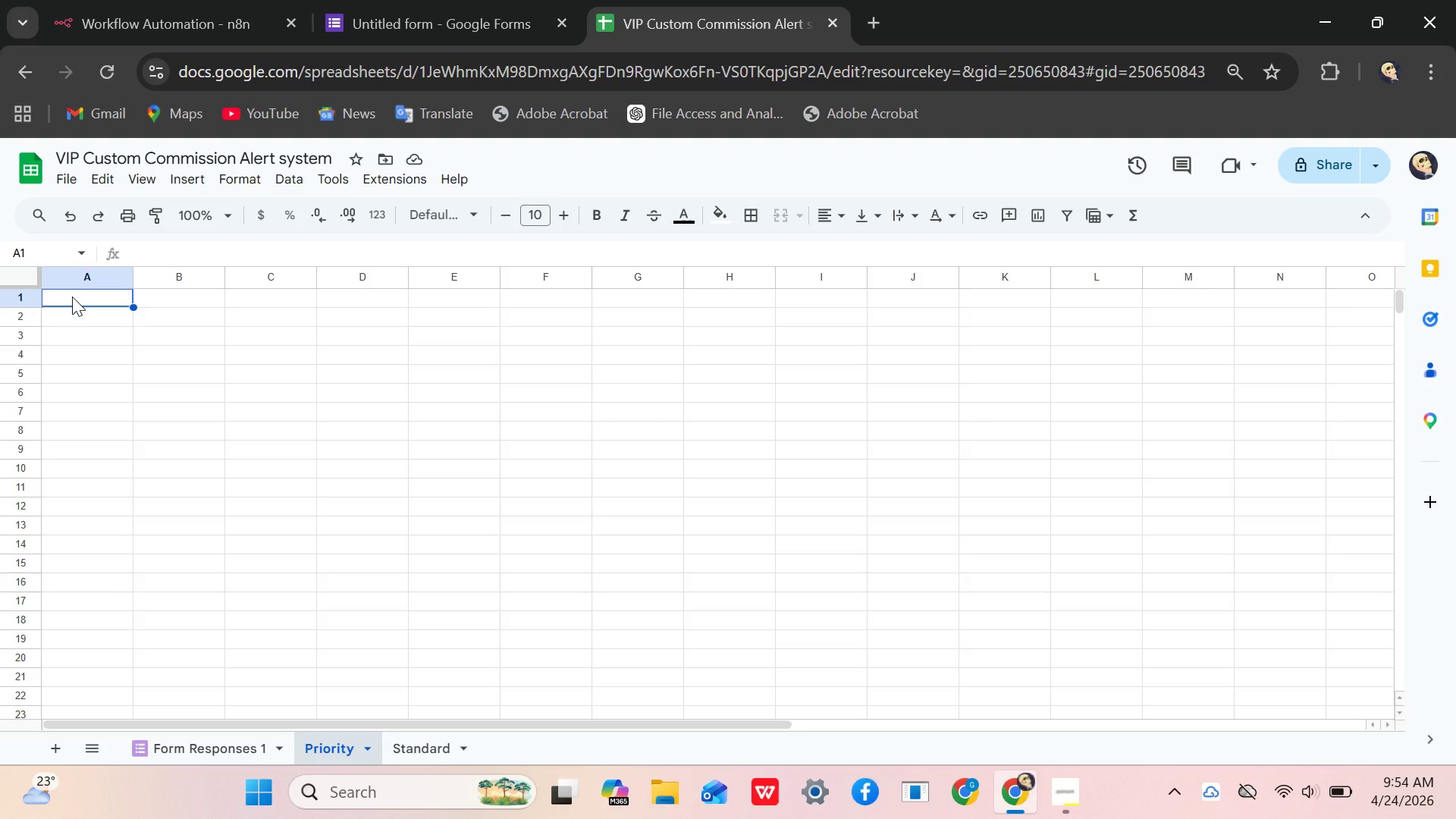 
type(Full Name)
 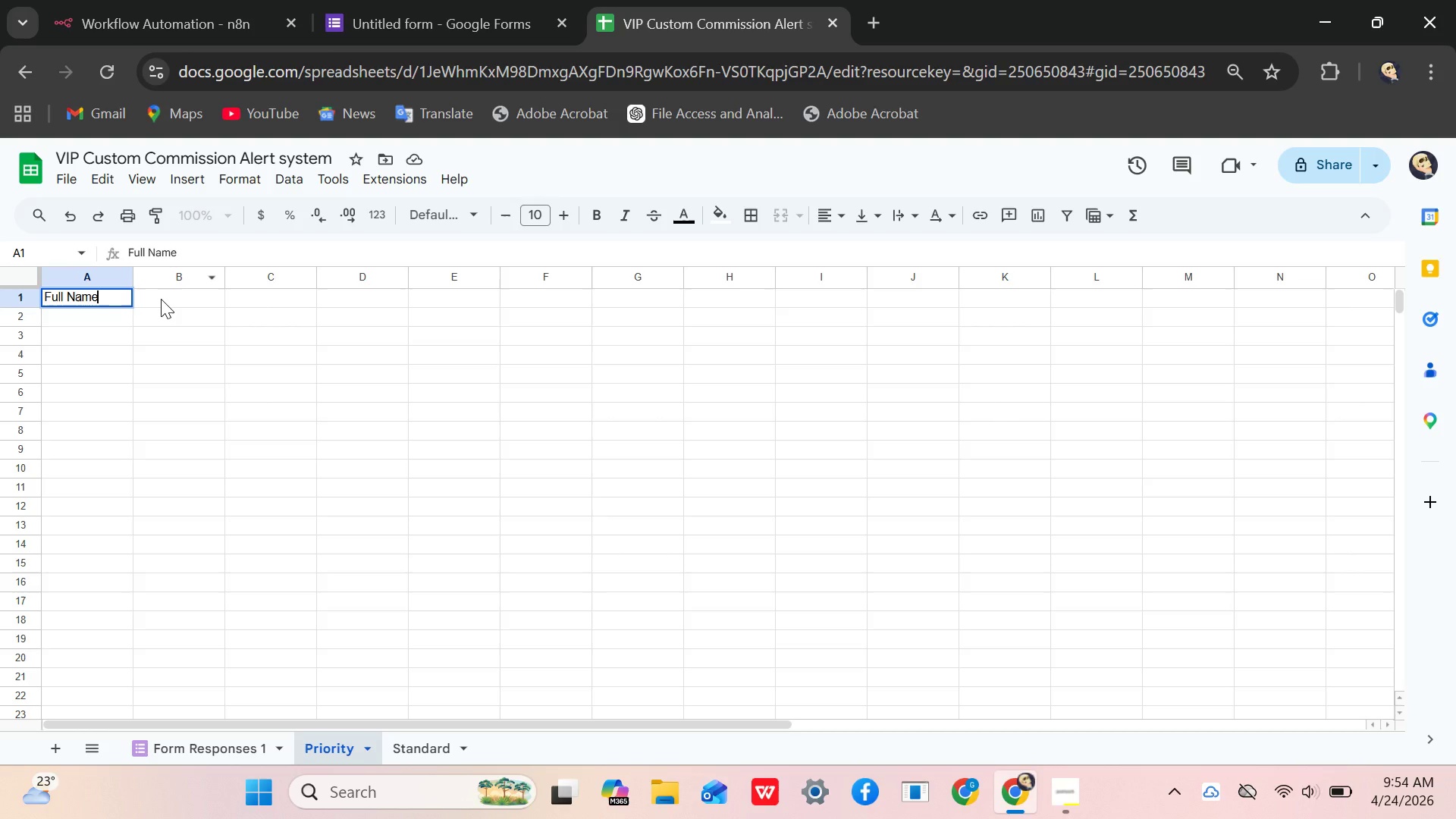 
left_click([161, 297])
 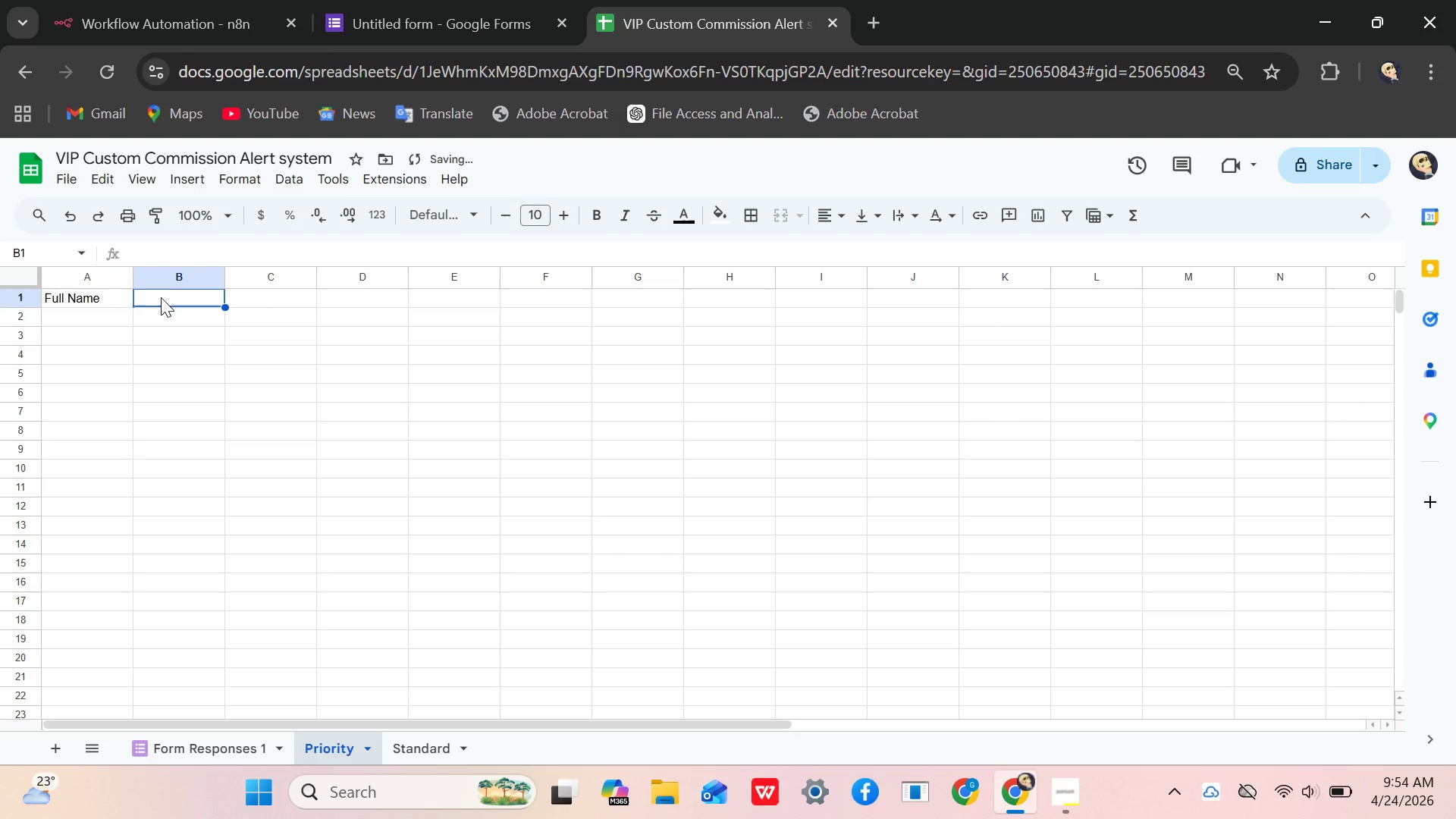 
type(Emal Address)
 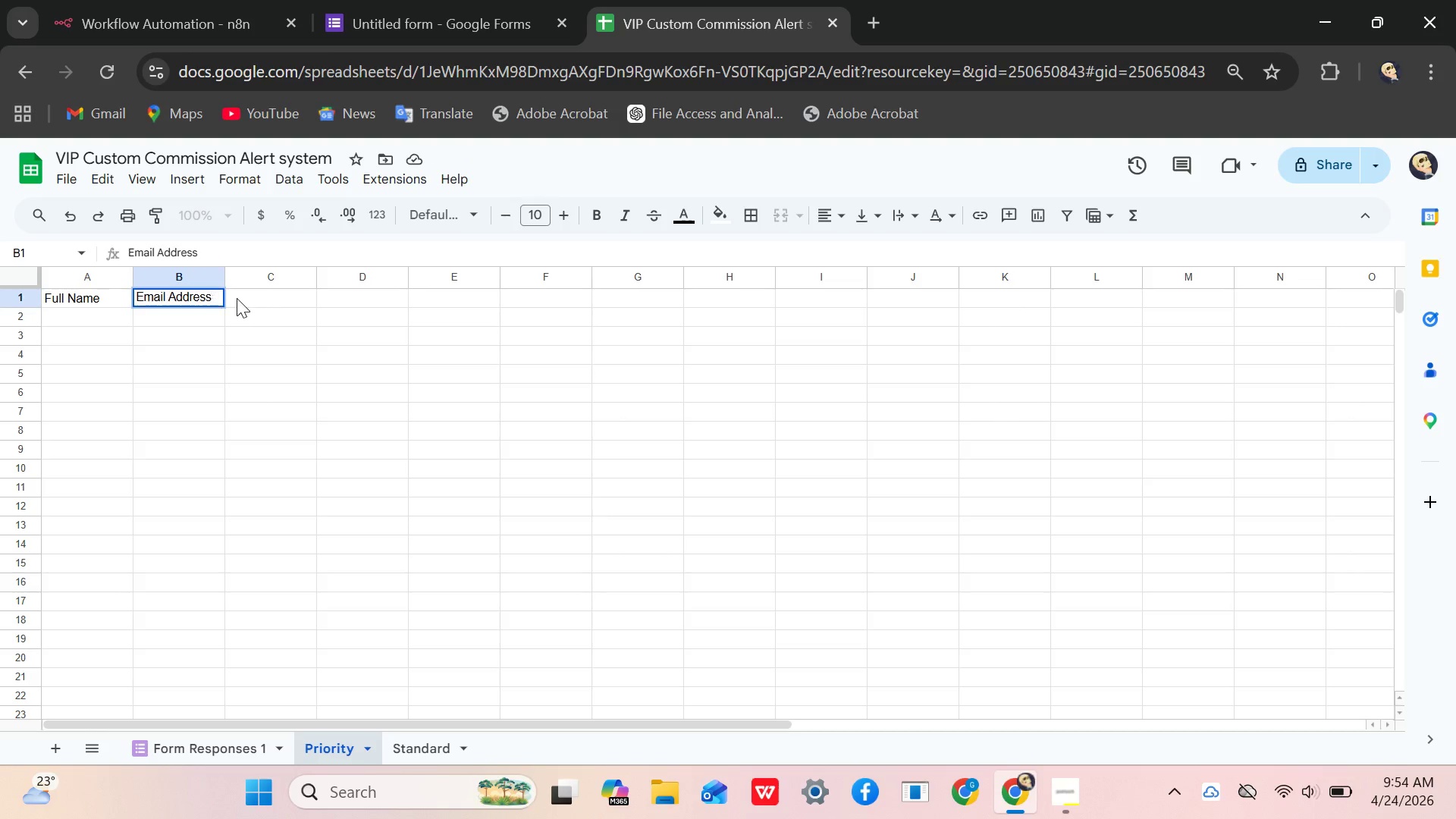 
hold_key(key=I, duration=22.25)
 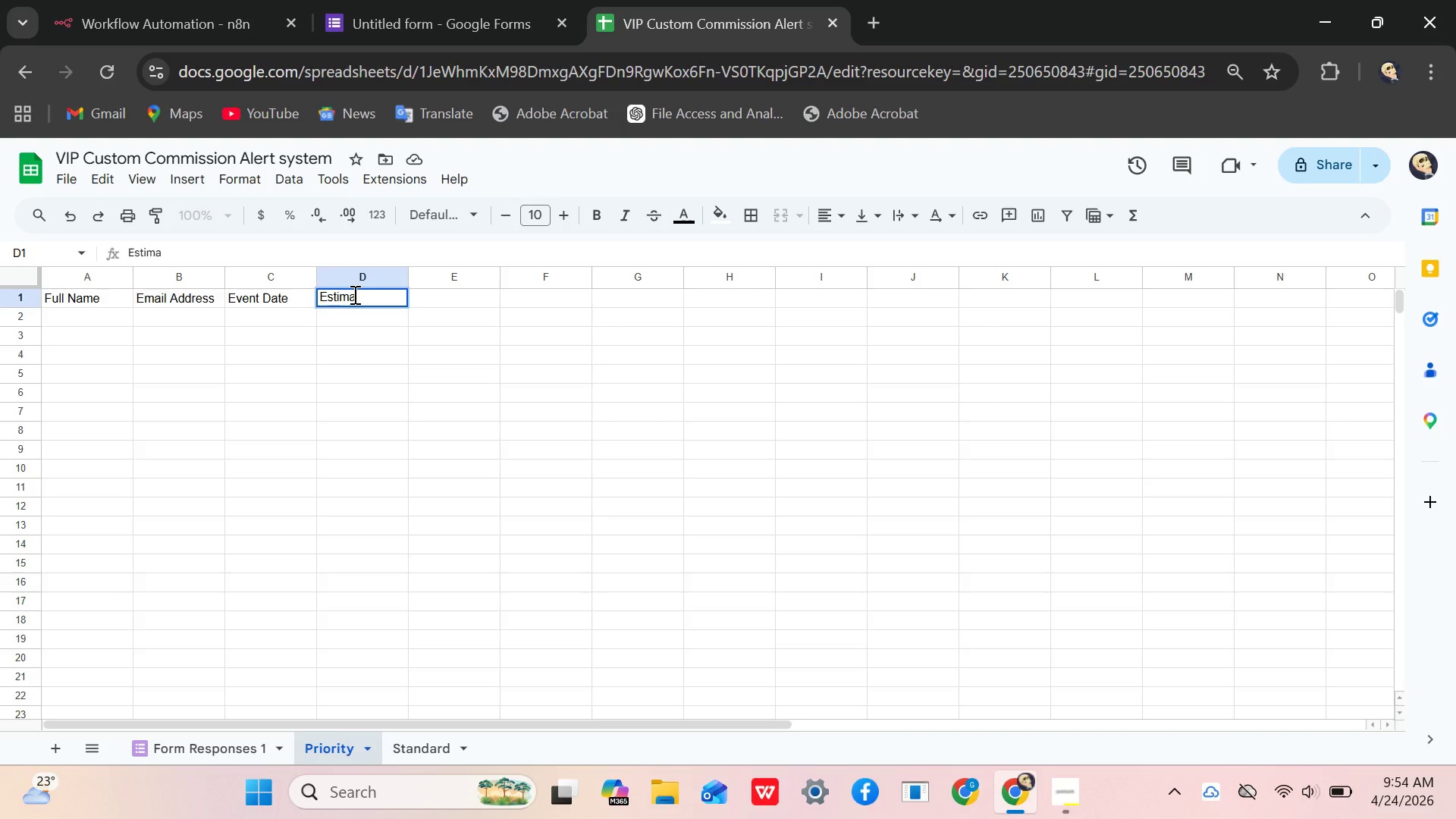 
left_click([241, 290])
 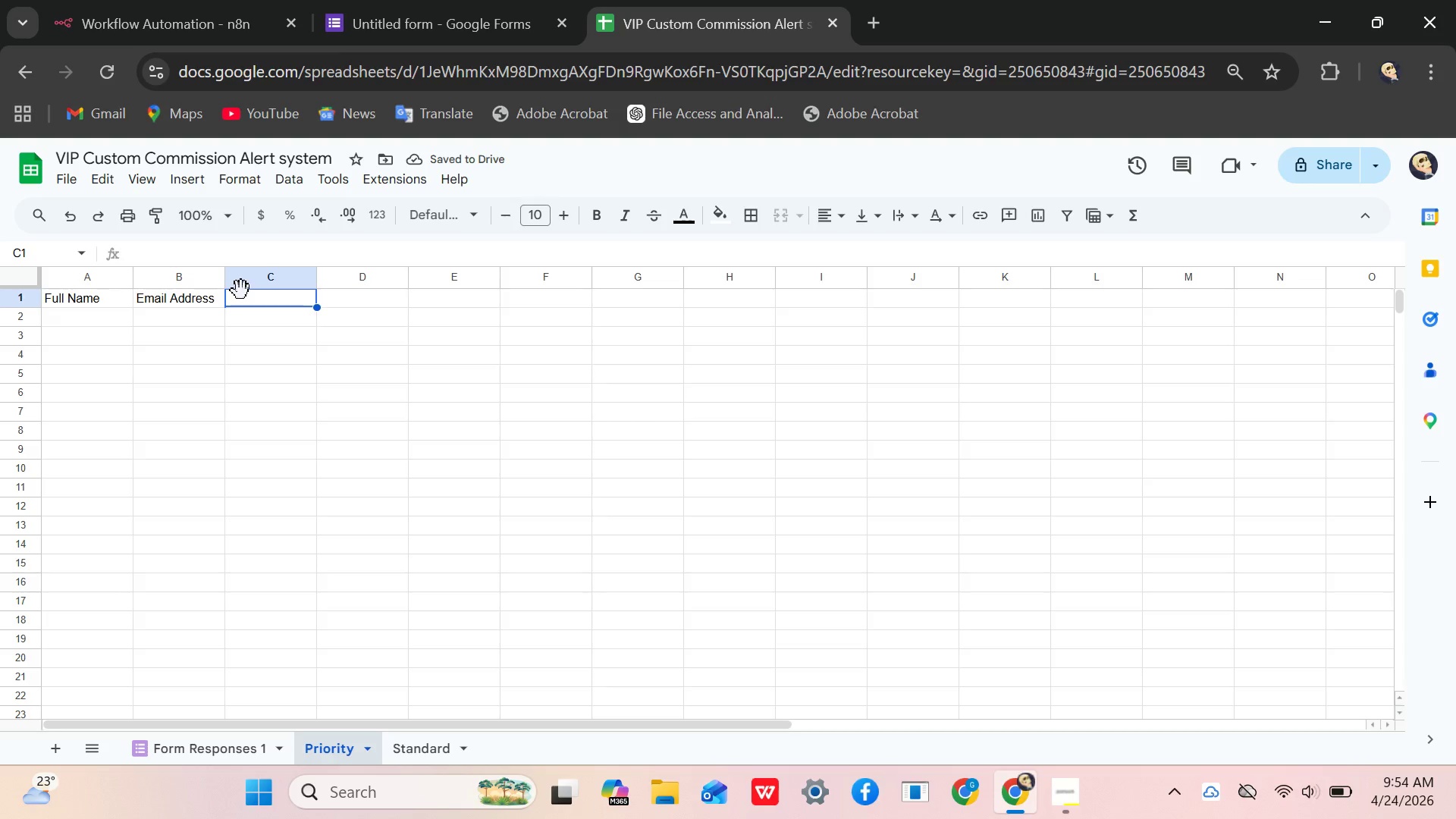 
type(Event Date)
 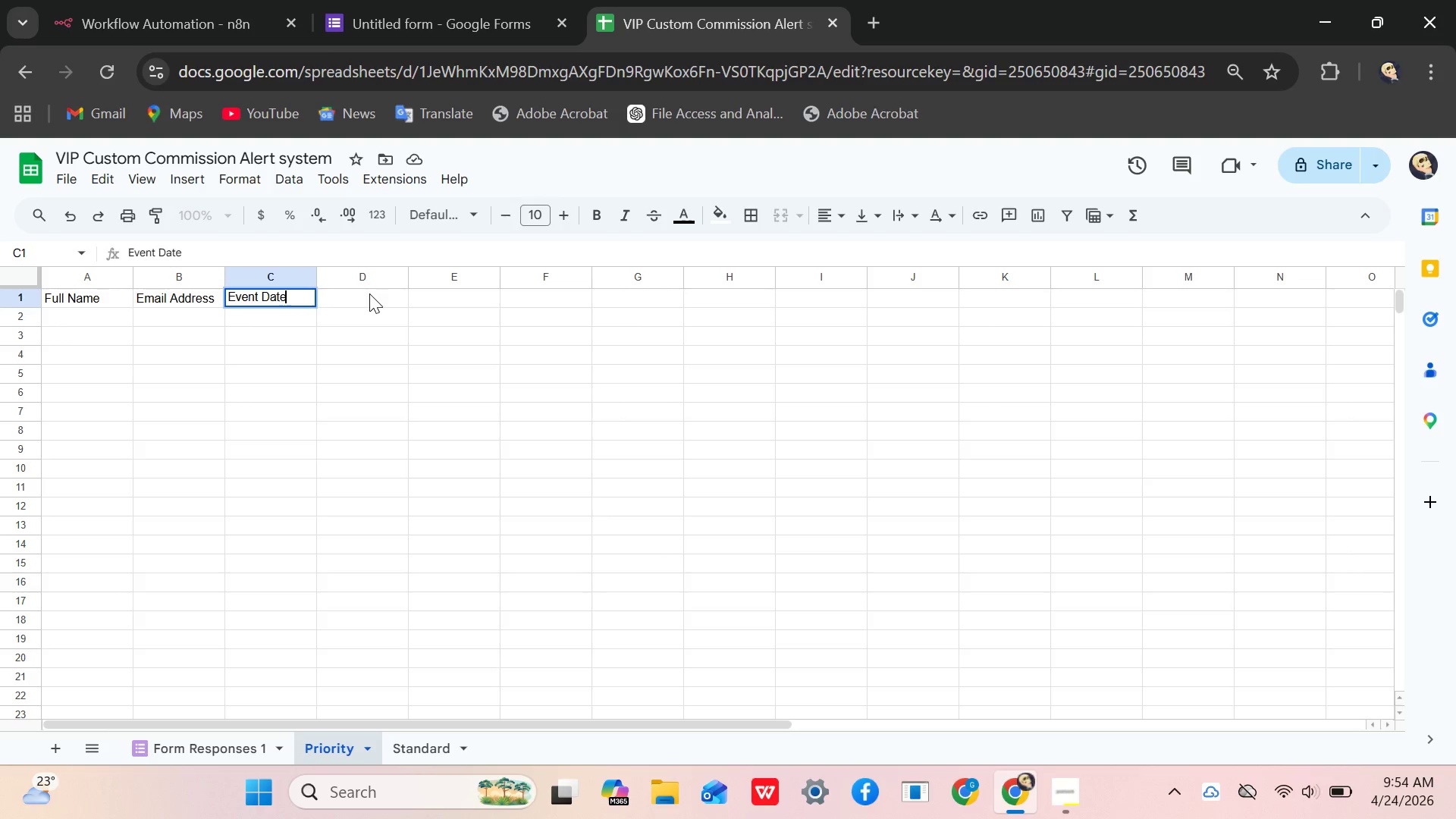 
left_click([353, 294])
 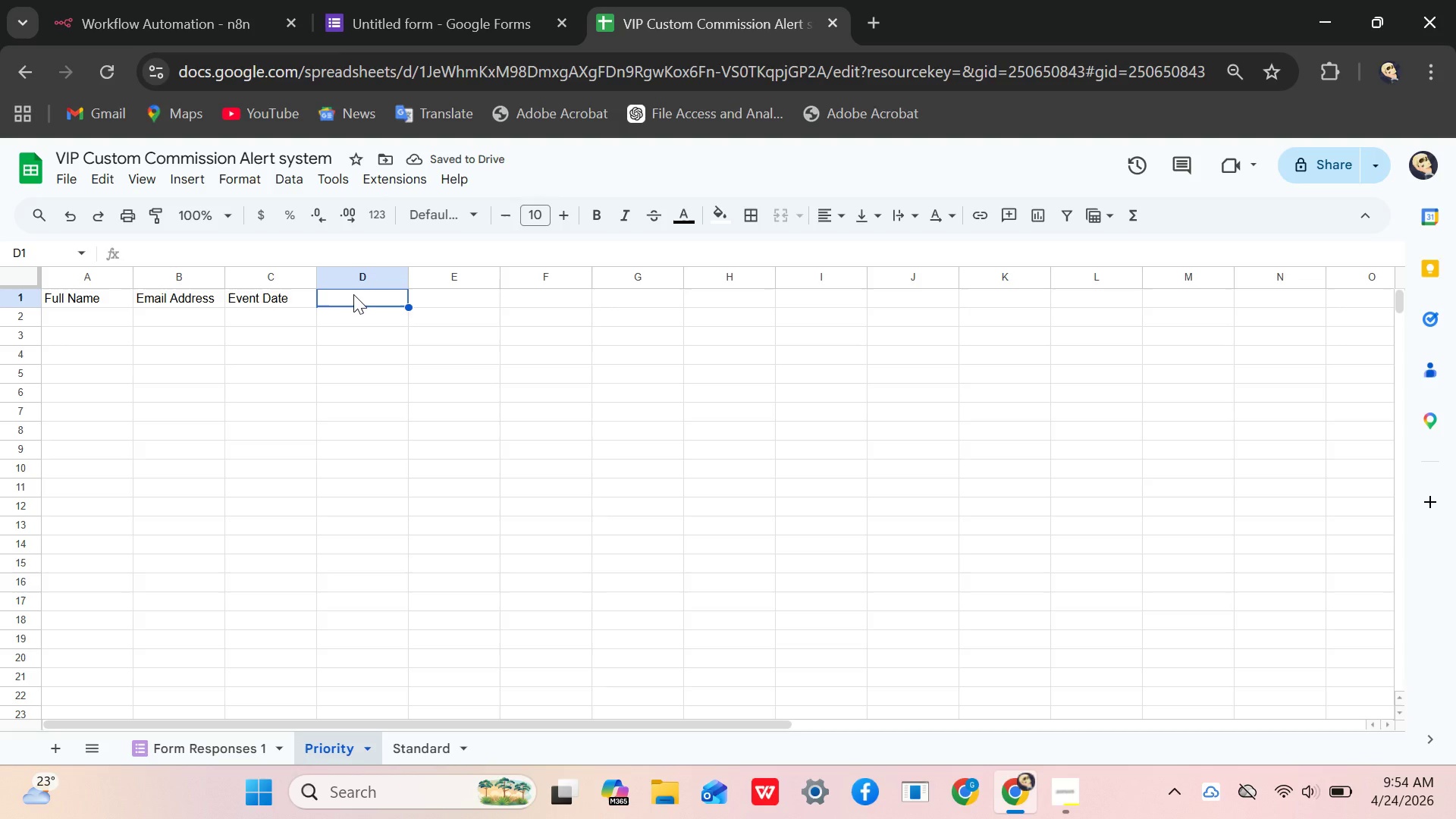 
type(Estmated Budget)
 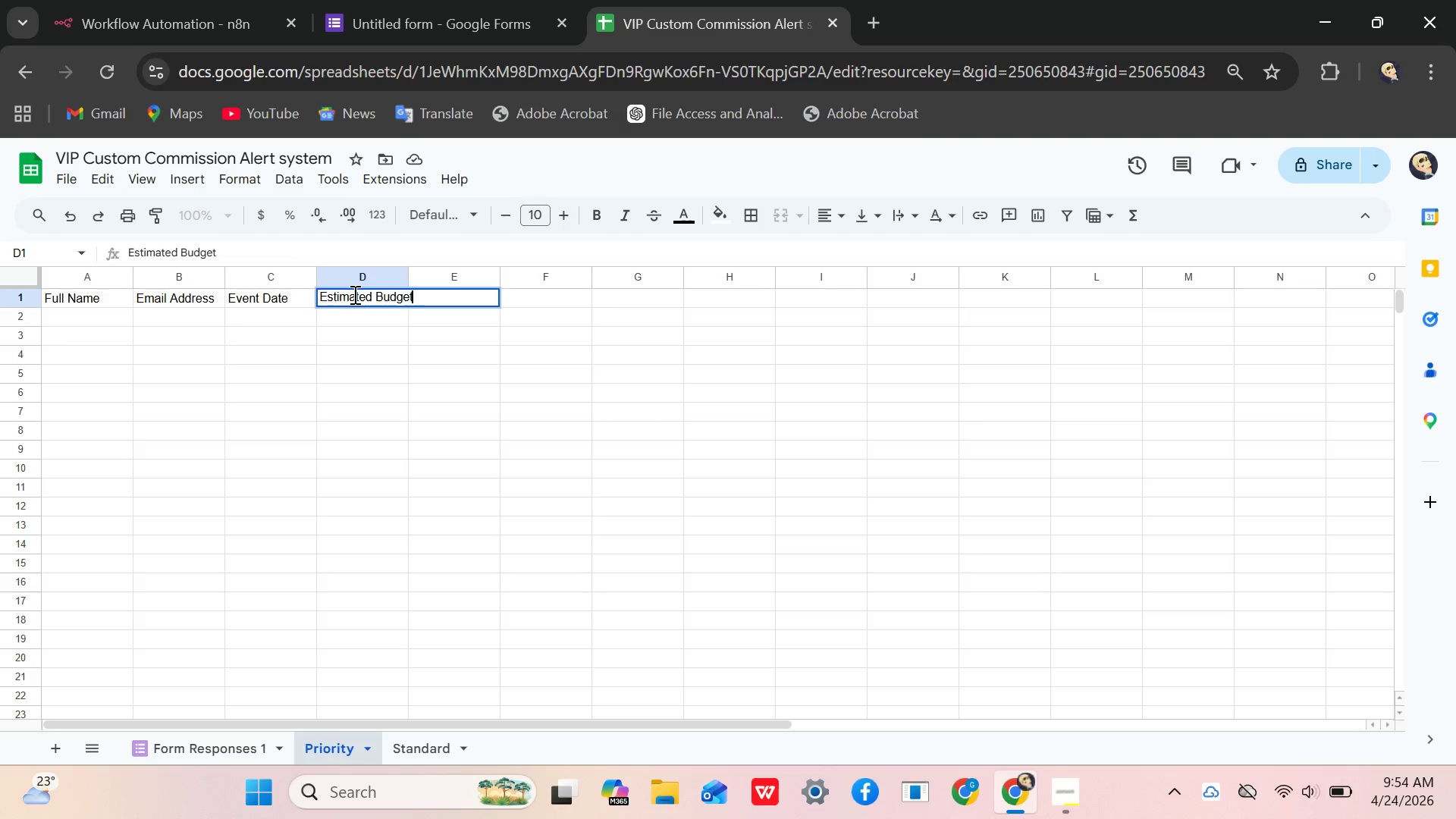 
left_click([388, 338])
 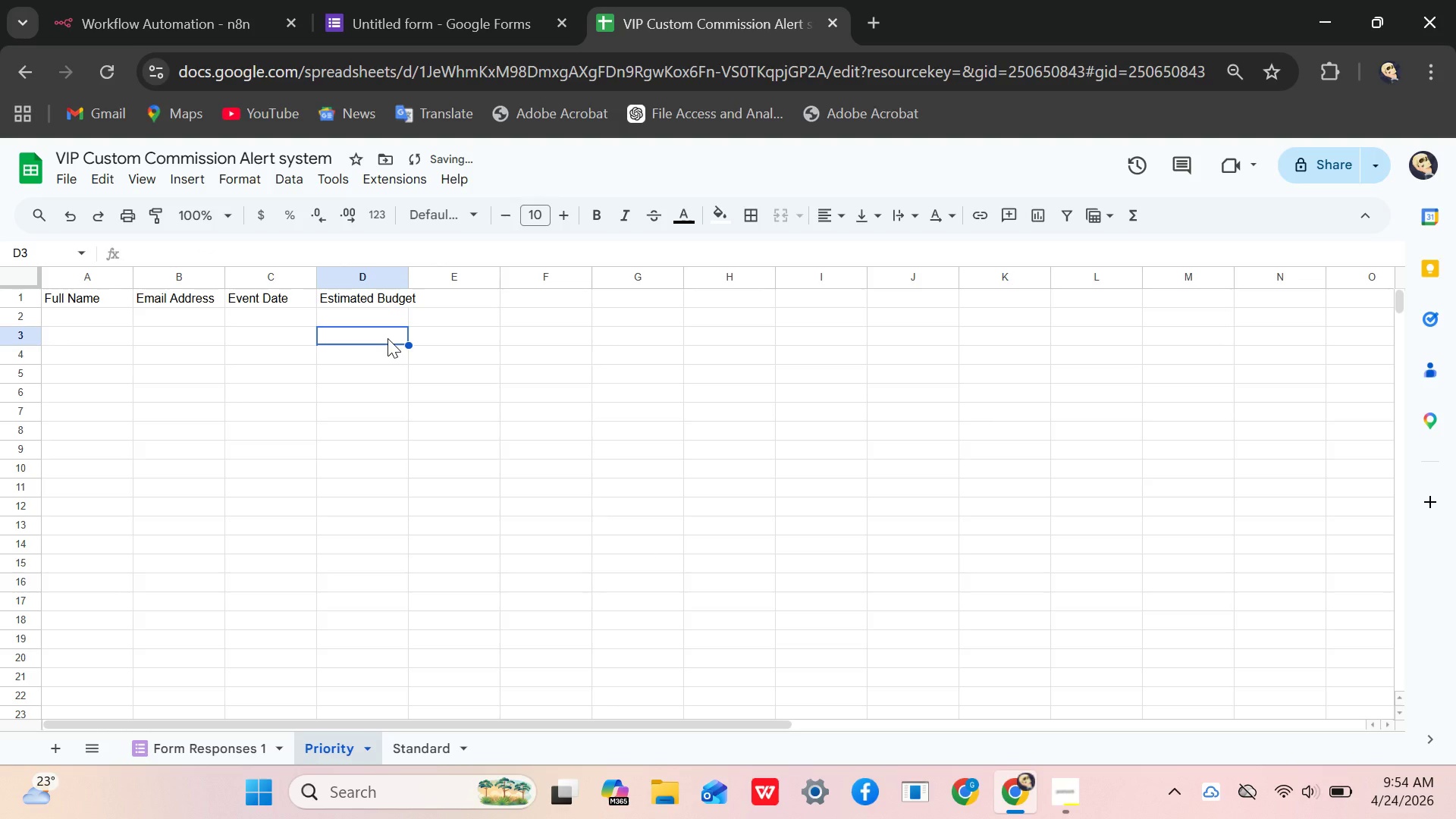 
key(Control+A)
 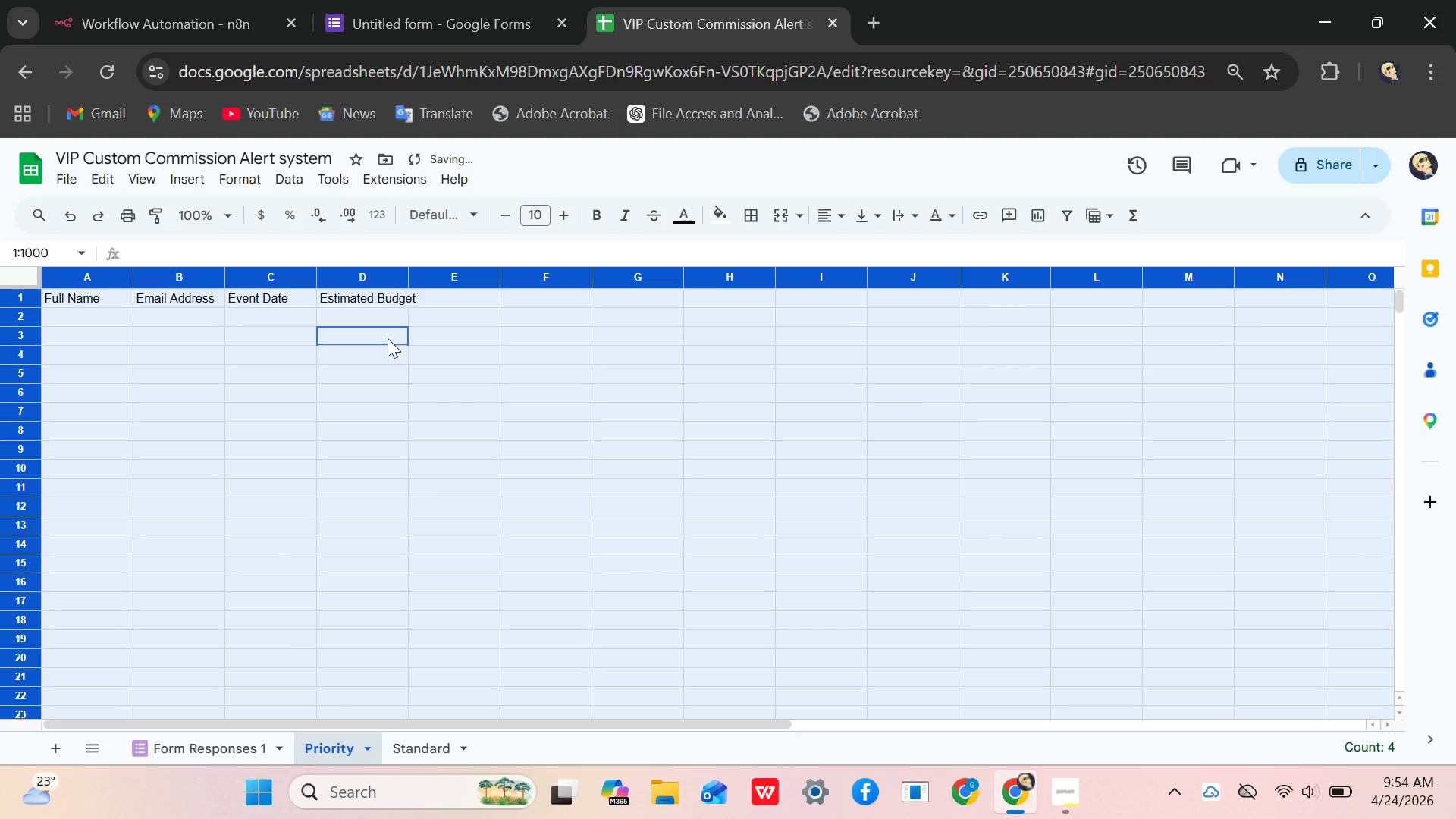 
key(Control+C)
 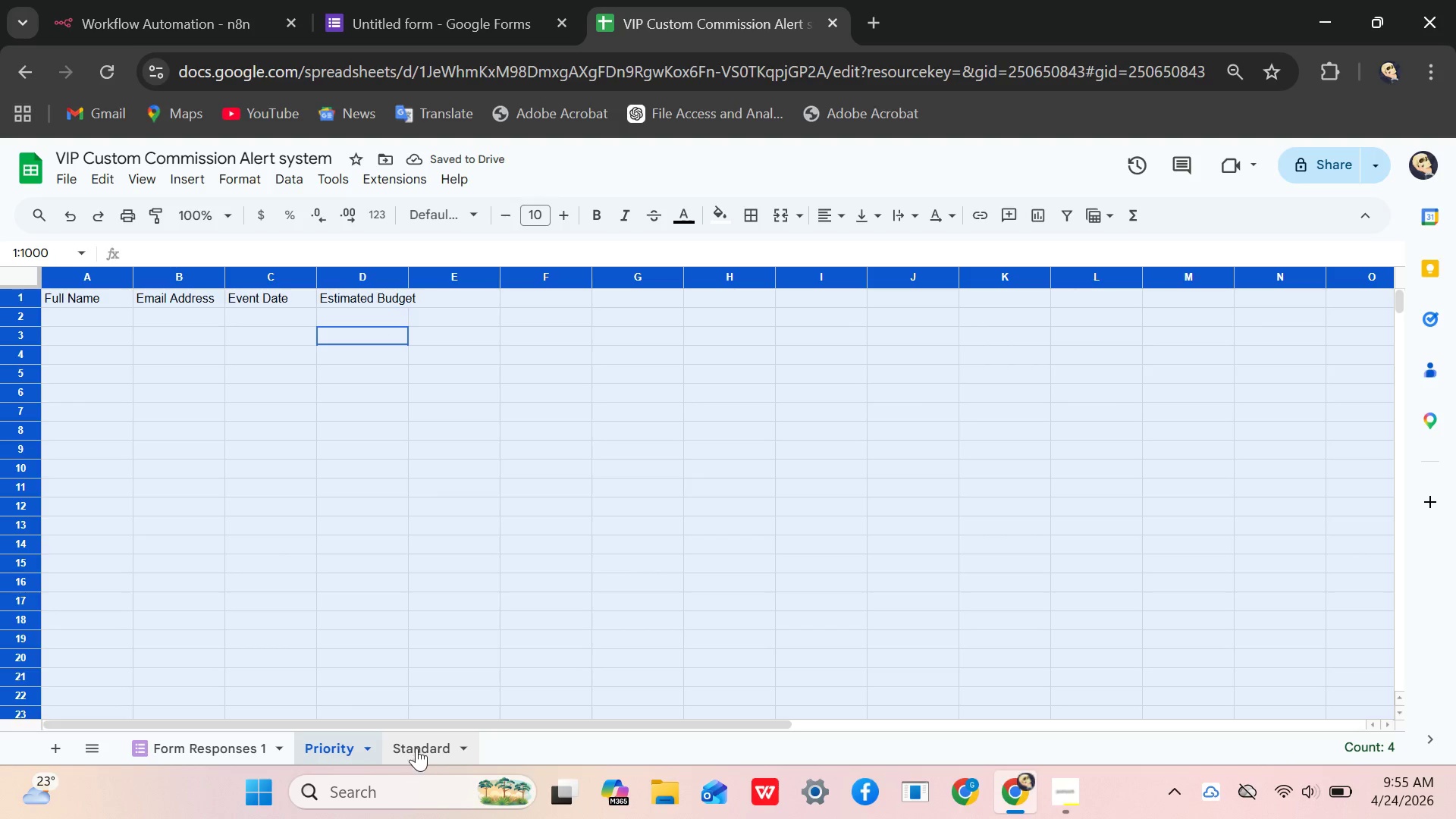 
left_click([416, 742])
 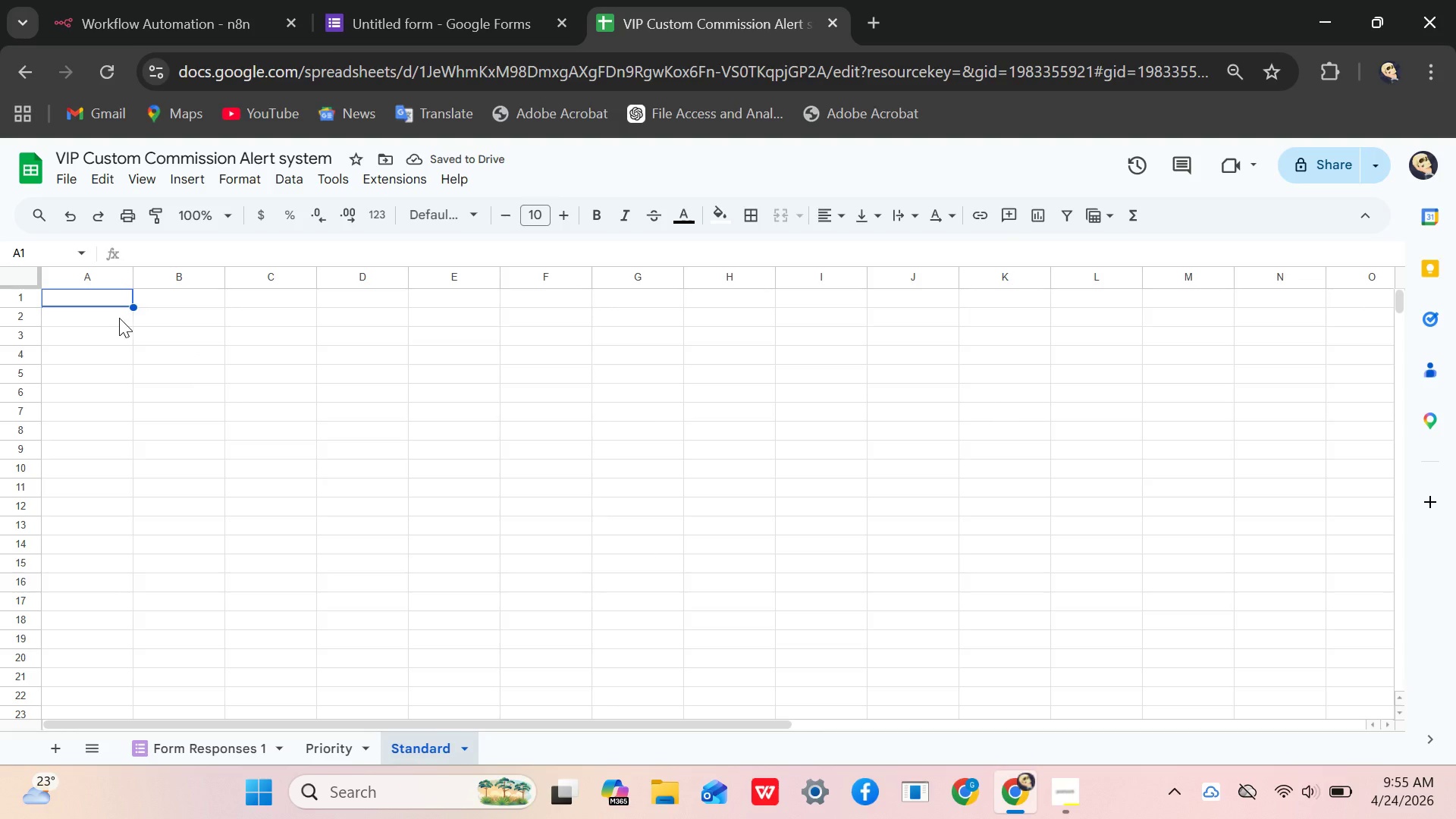 
key(Control+V)
 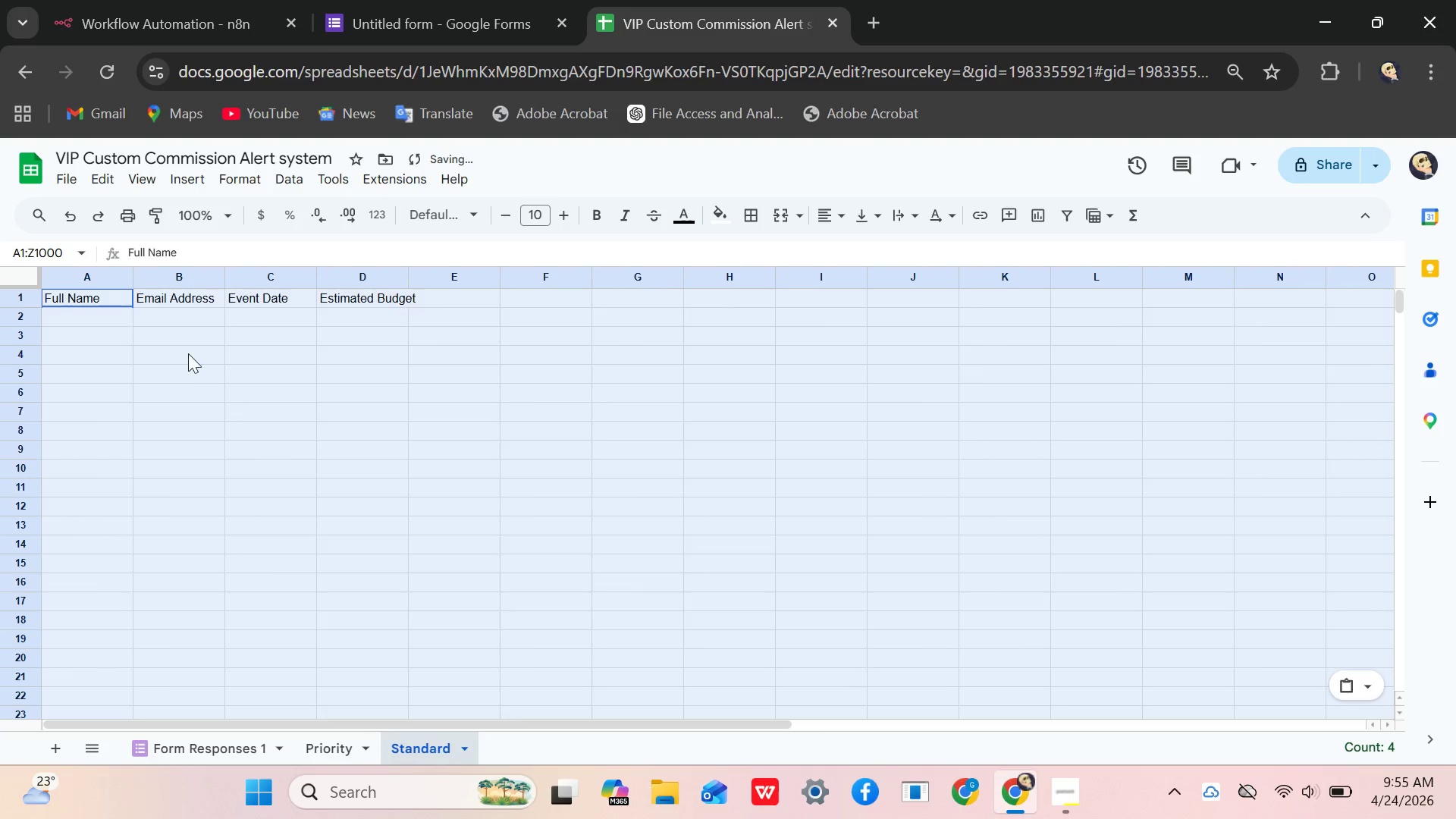 
left_click([234, 405])
 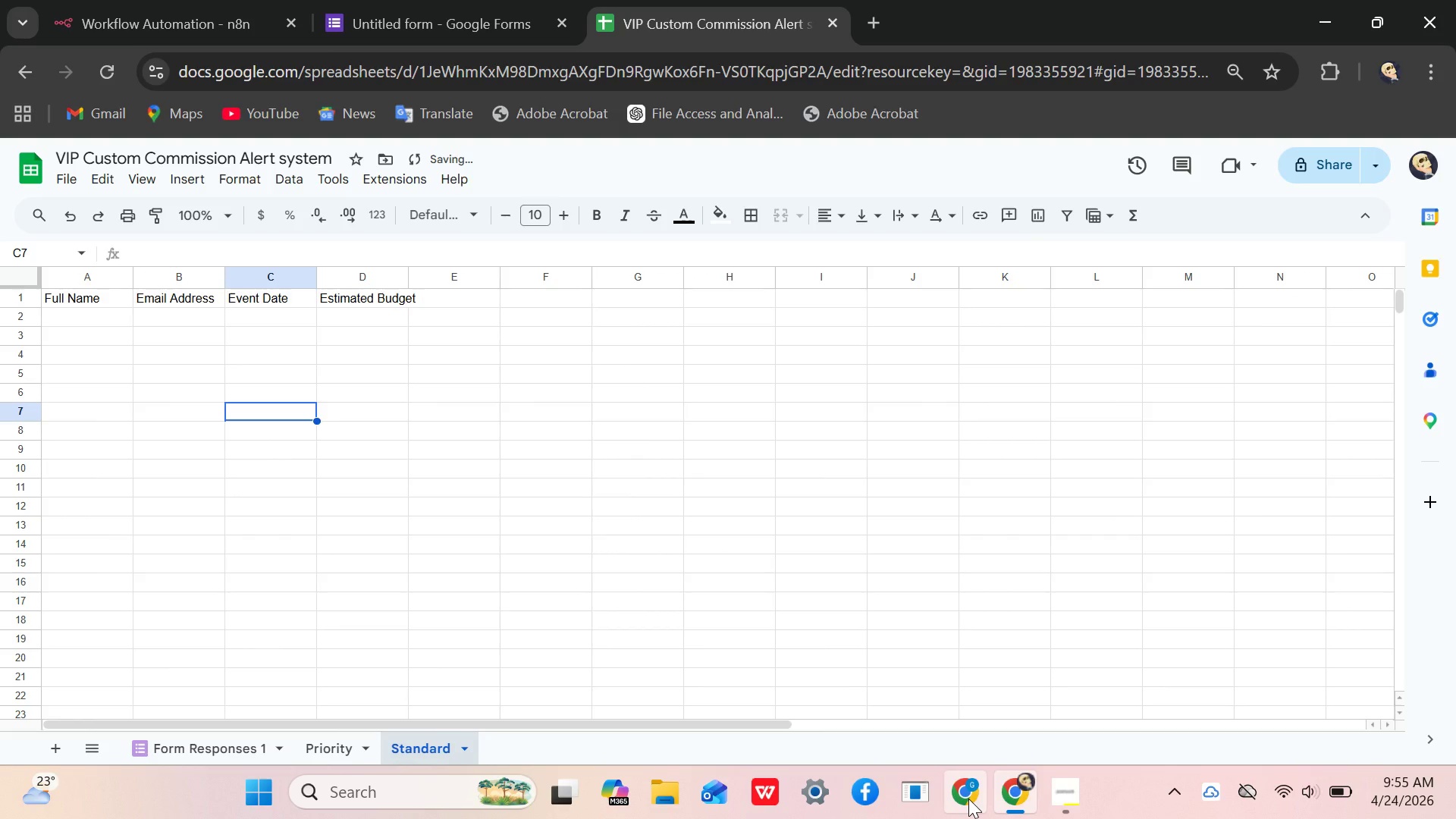 
wait(10.31)
 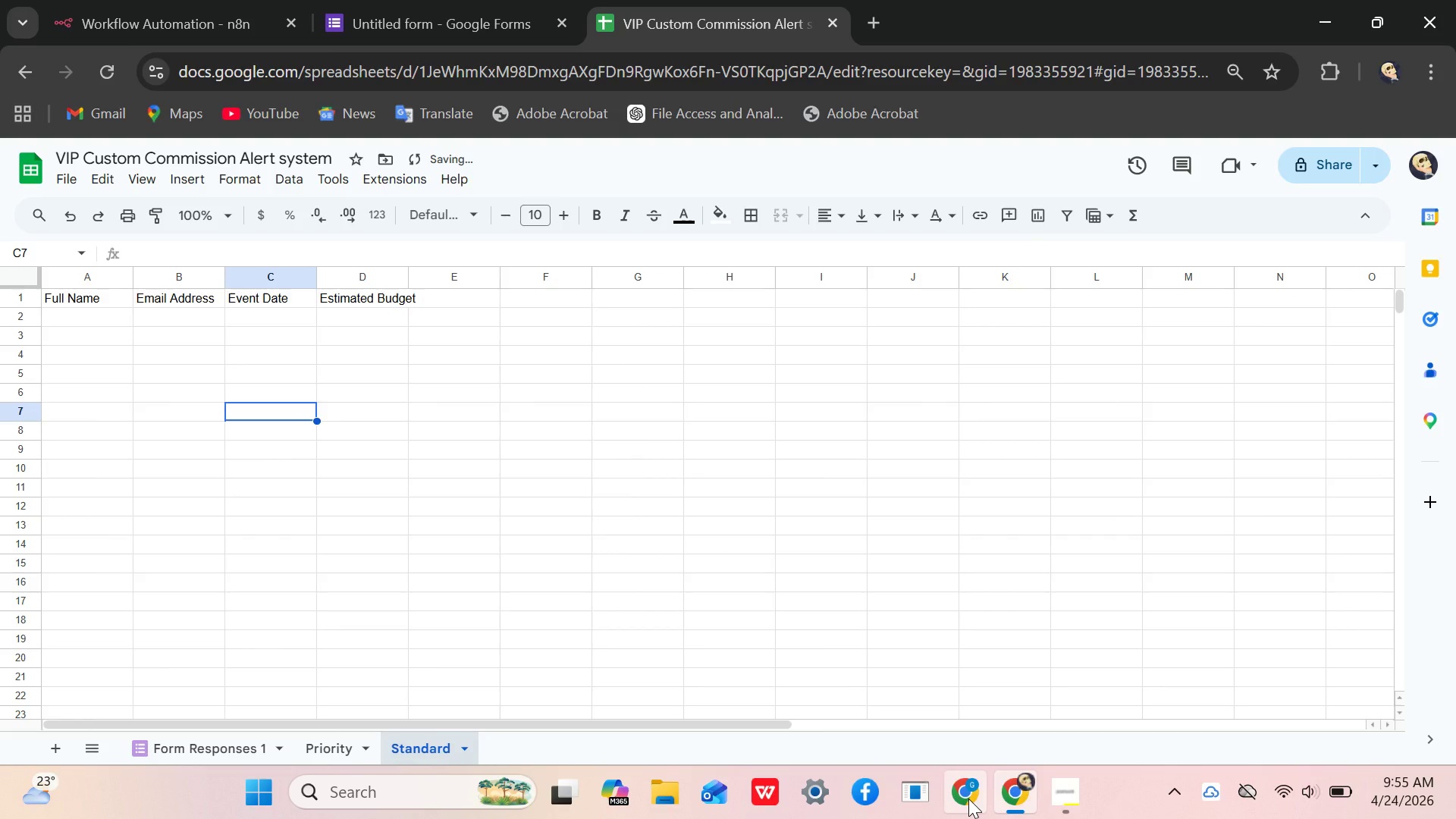 
left_click([206, 14])
 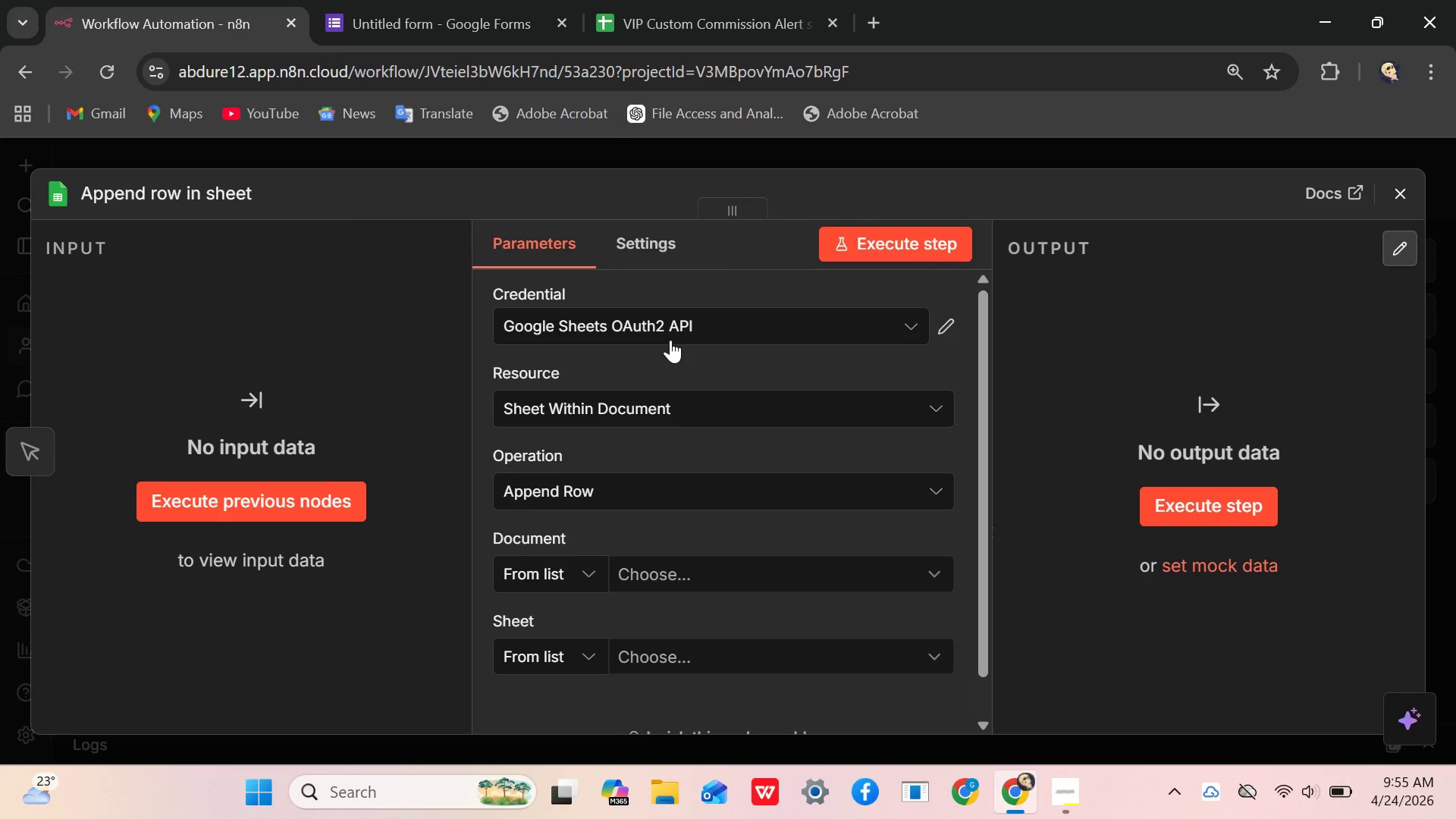 
wait(6.67)
 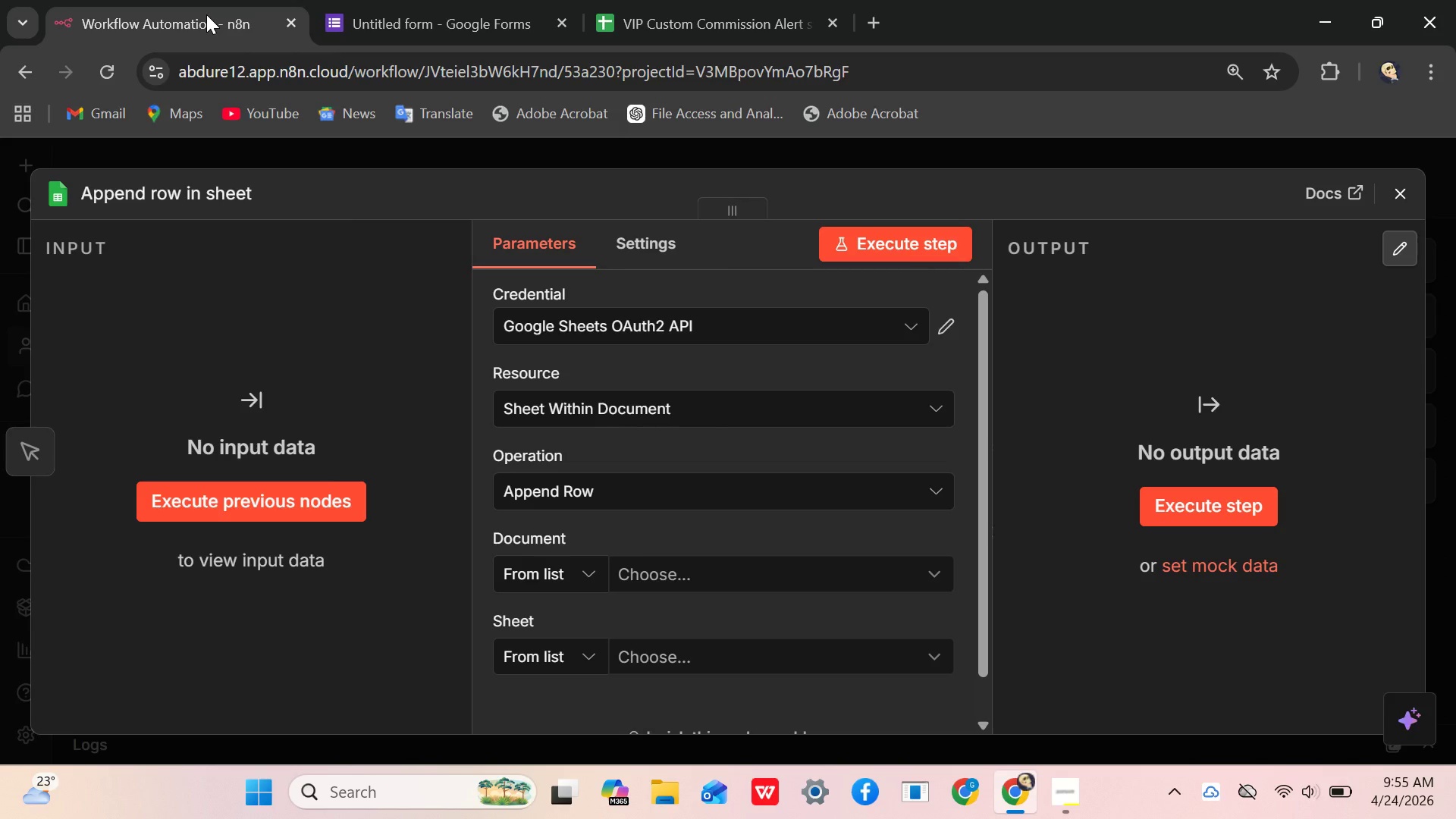 
left_click([1056, 795])